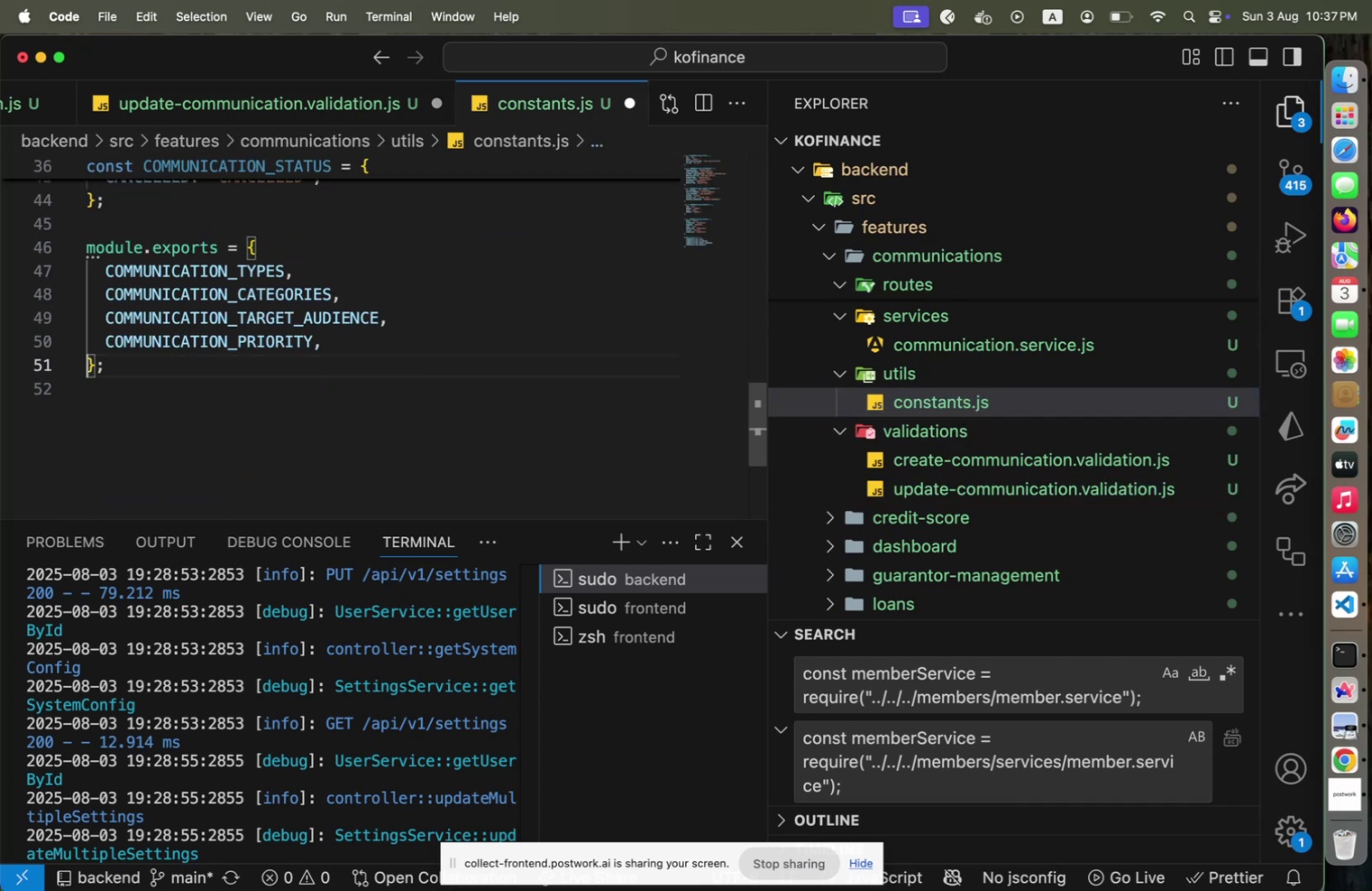 
key(Shift+ArrowUp)
 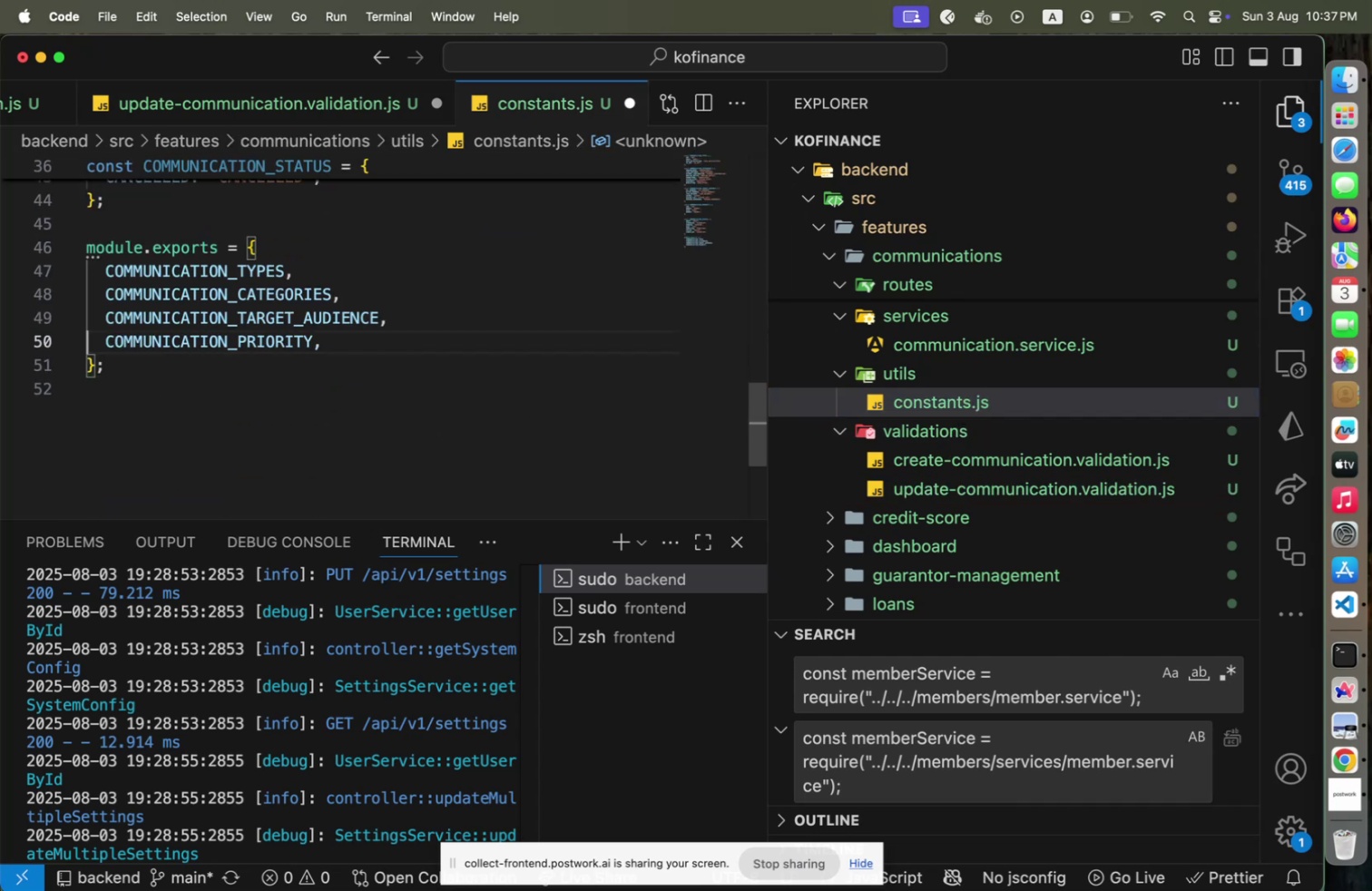 
key(Shift+End)
 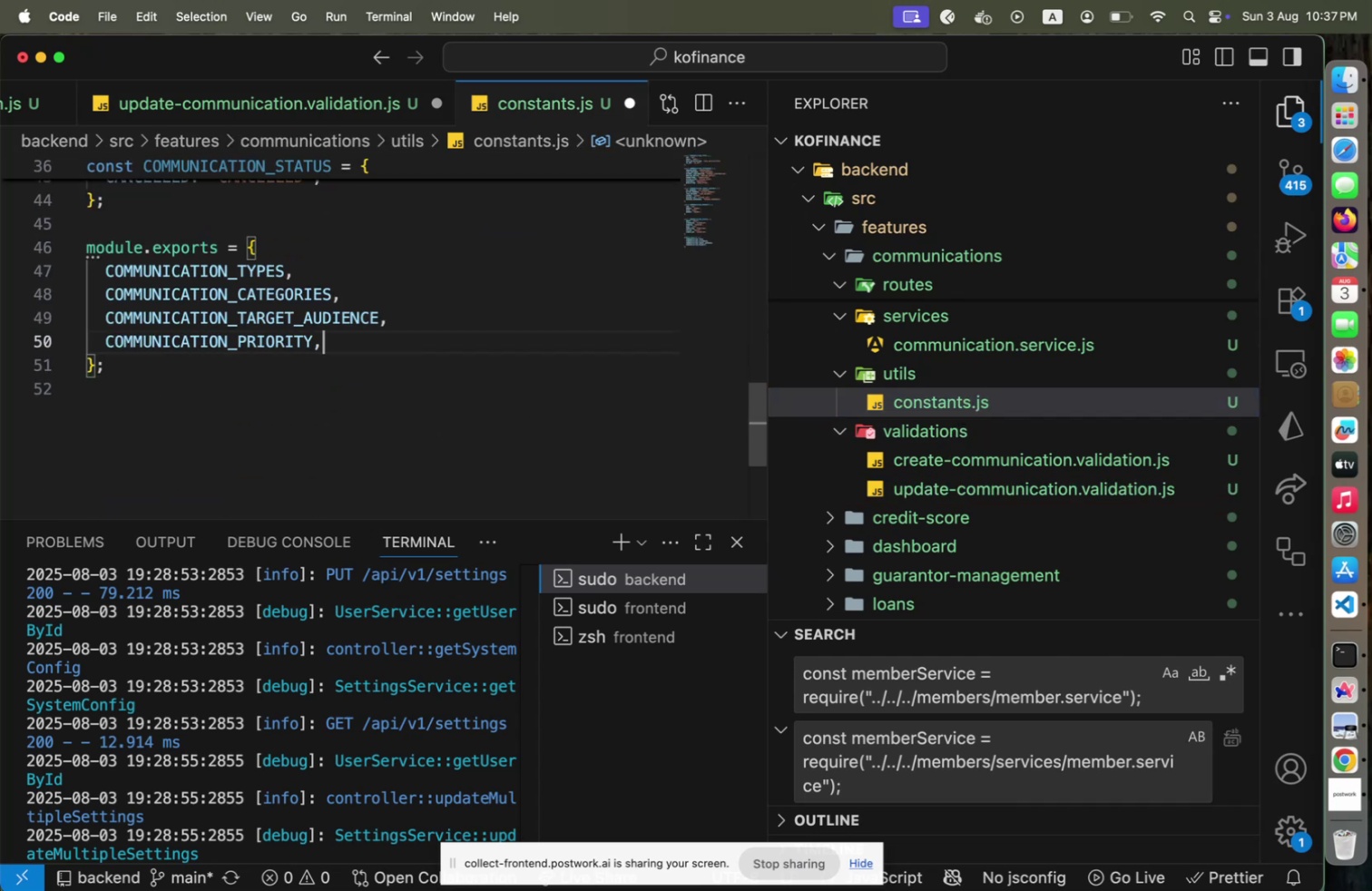 
key(Shift+Enter)
 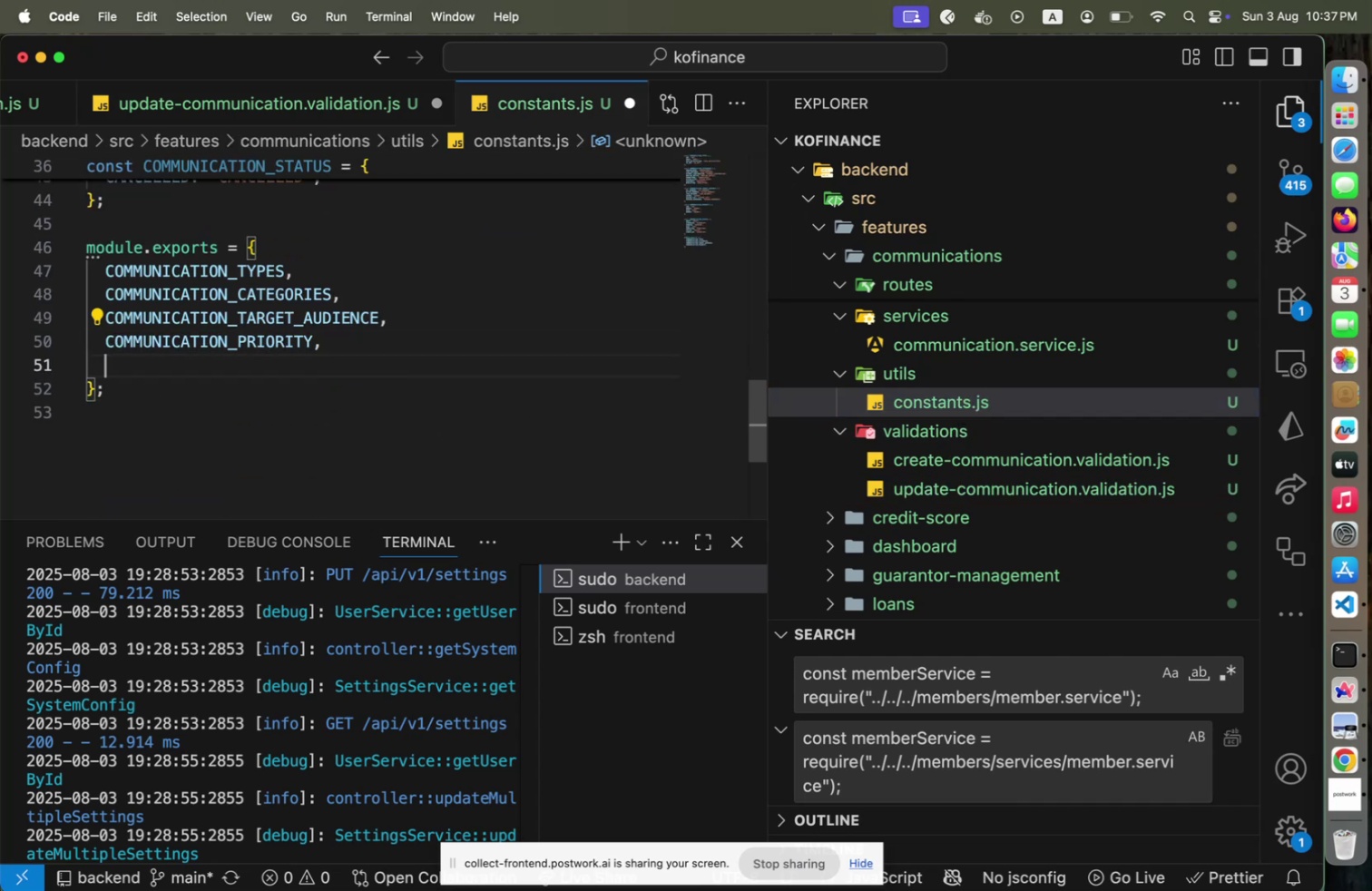 
type(COMMUNIC)
 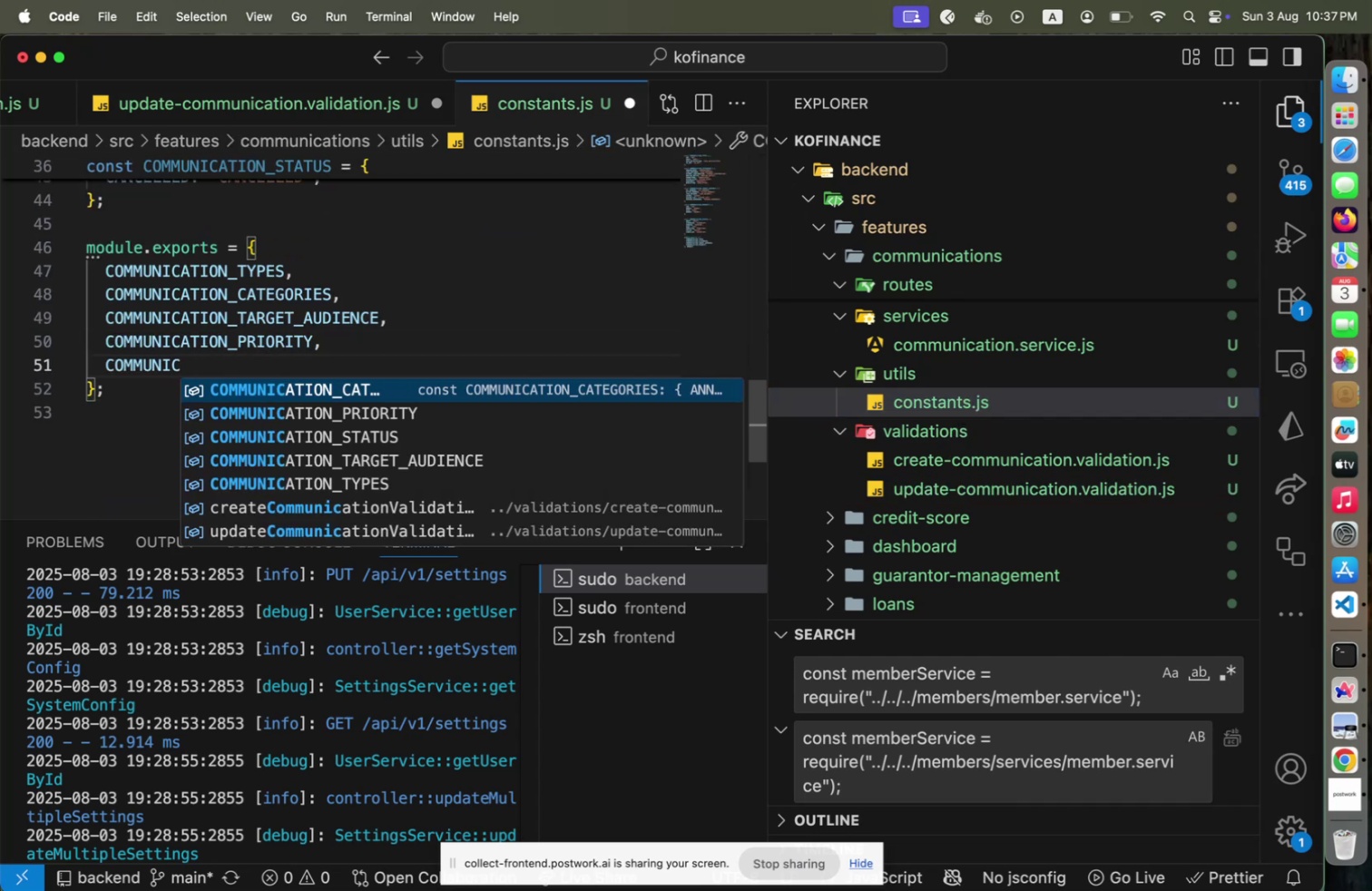 
key(Shift+ArrowDown)
 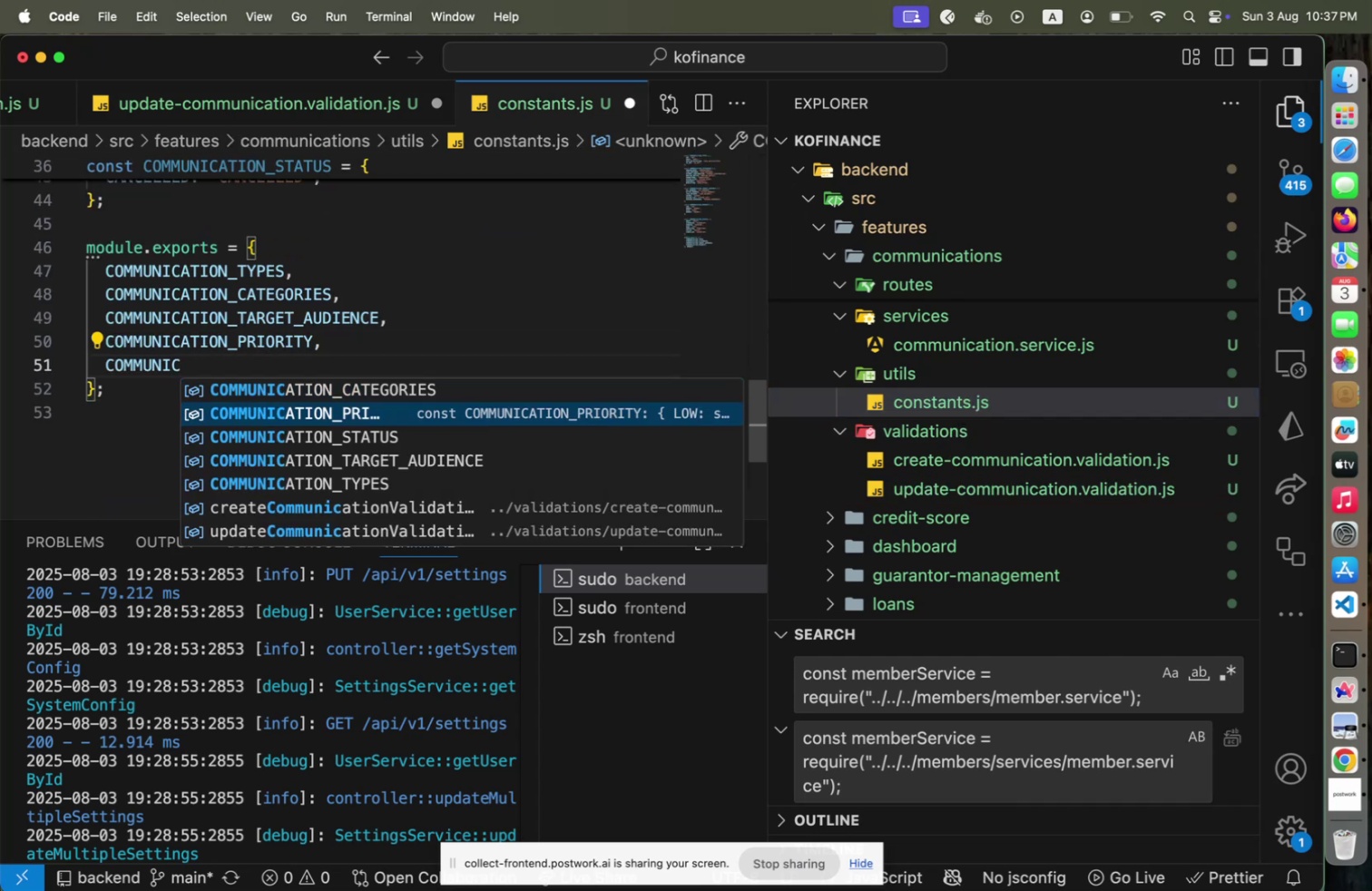 
key(Shift+ArrowDown)
 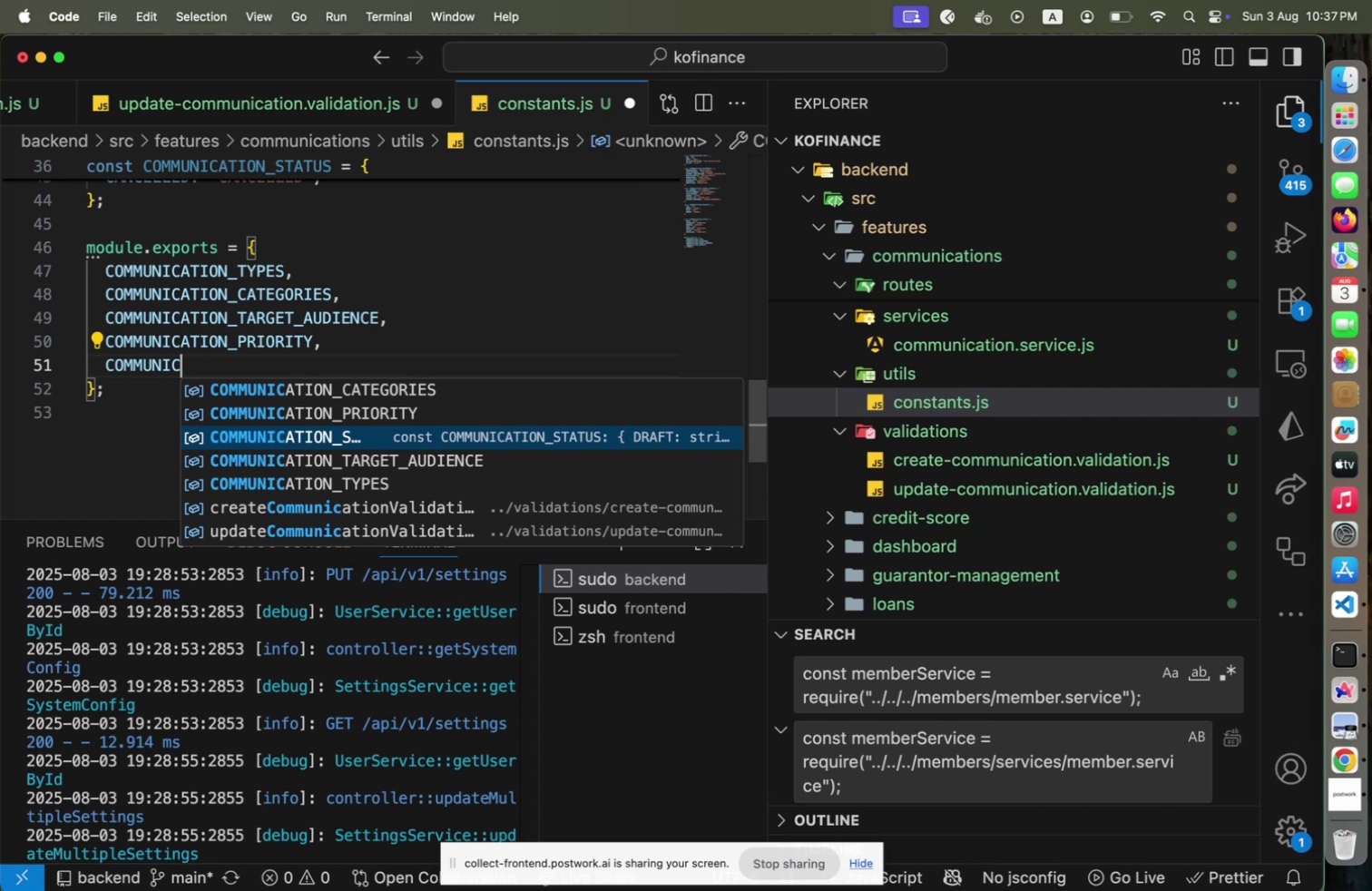 
key(Shift+Enter)
 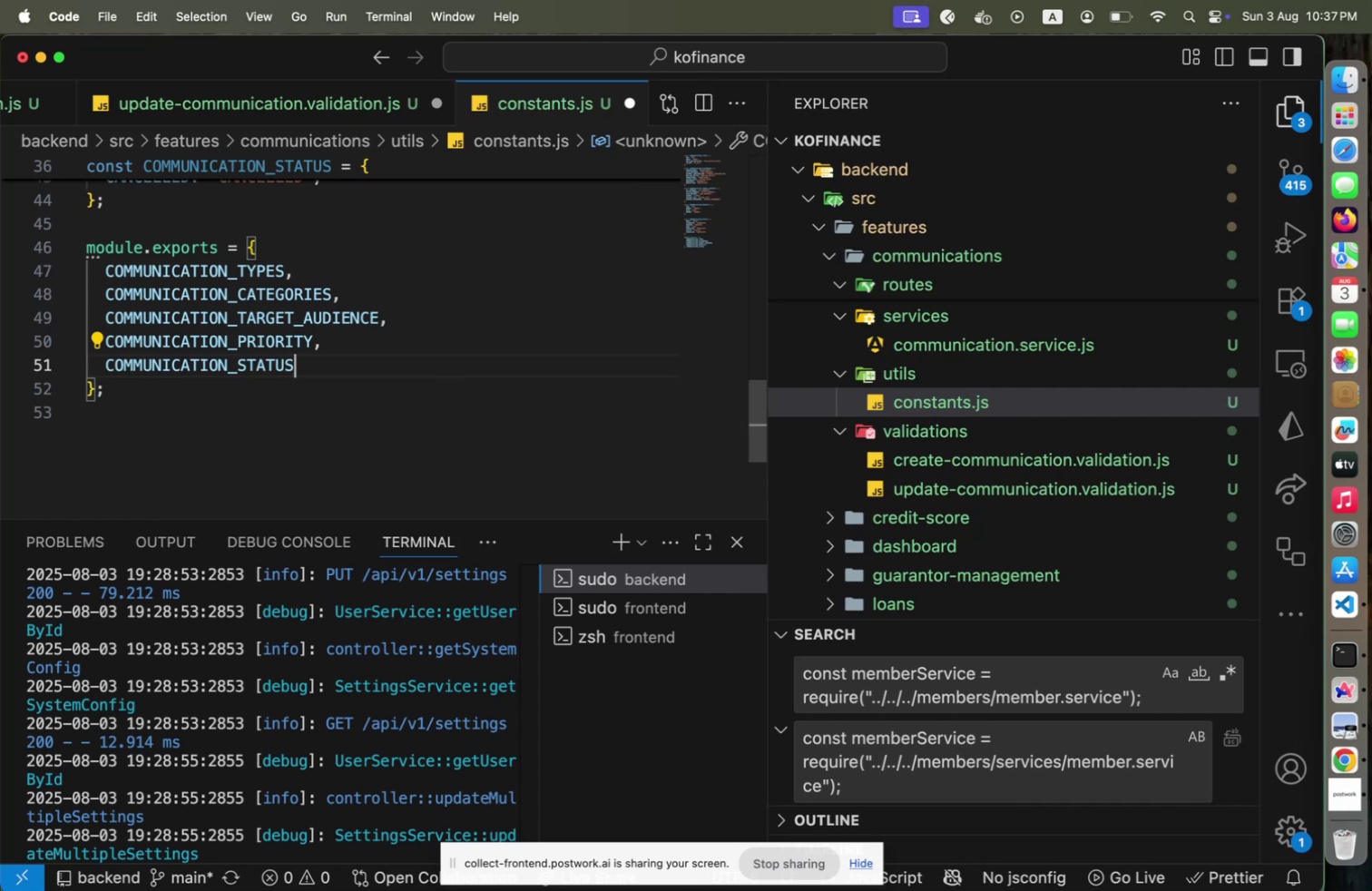 
key(Shift+Comma)
 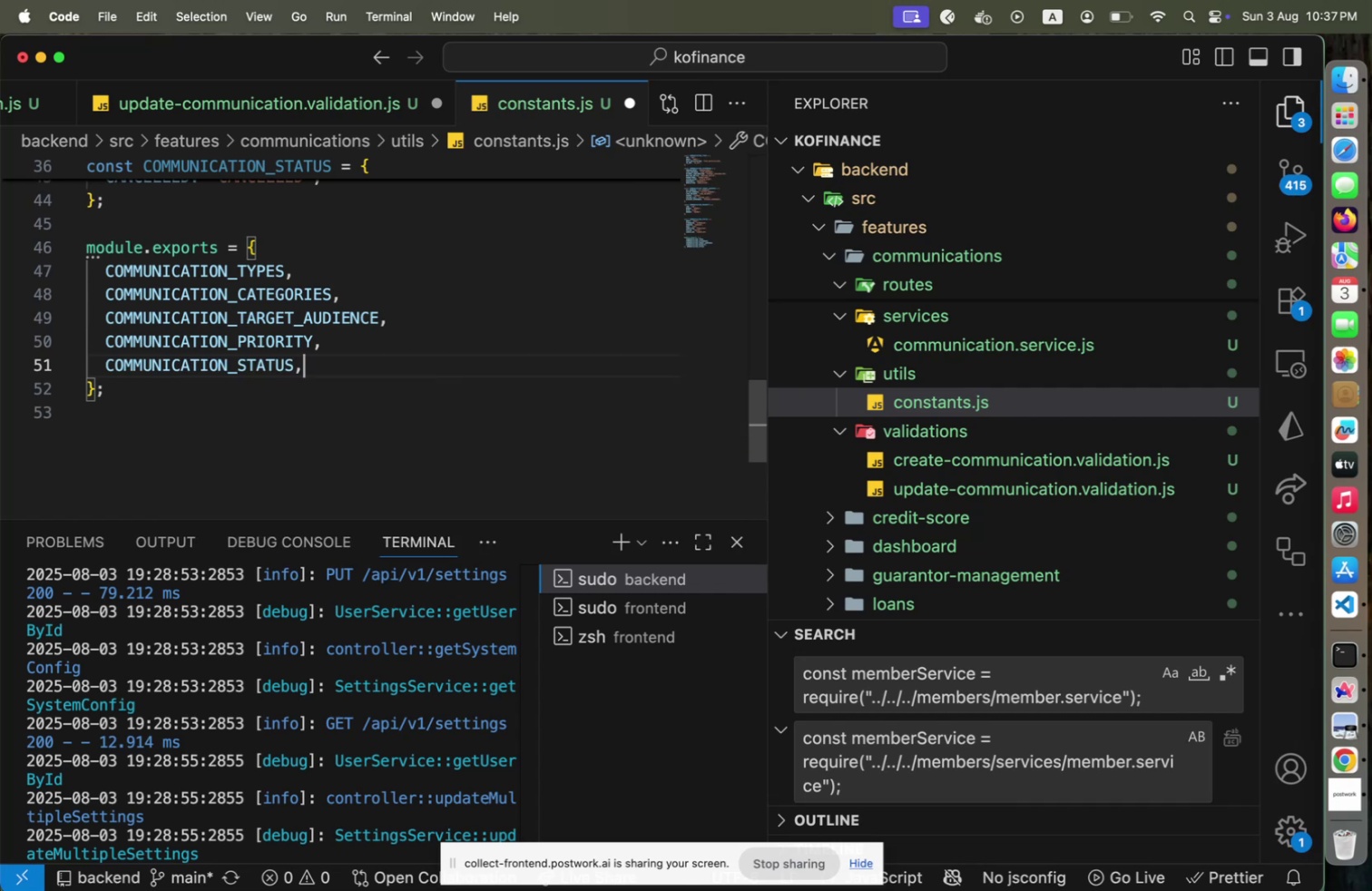 
key(Alt+Shift+F)
 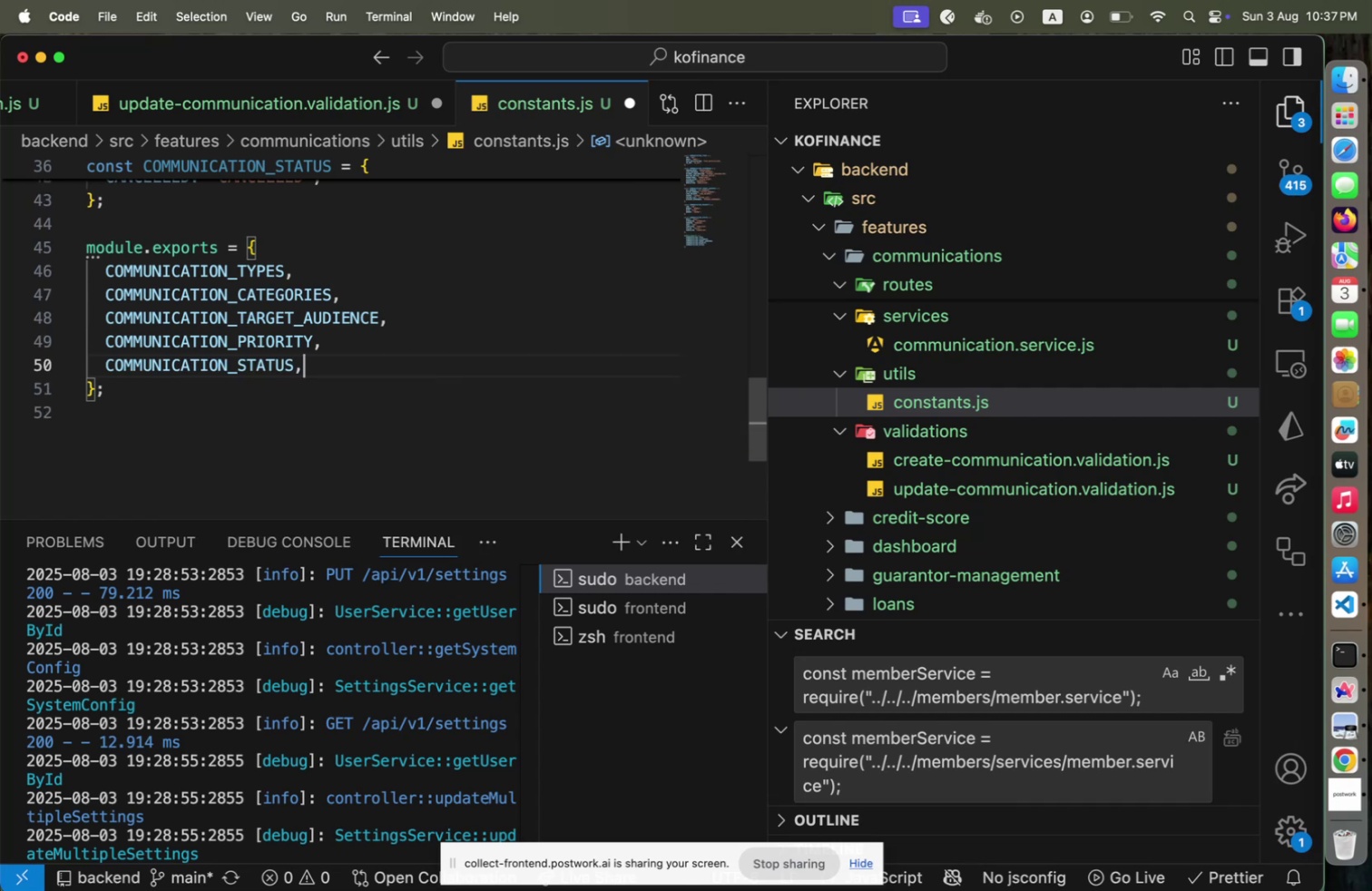 
key(Meta+Shift+CommandLeft)
 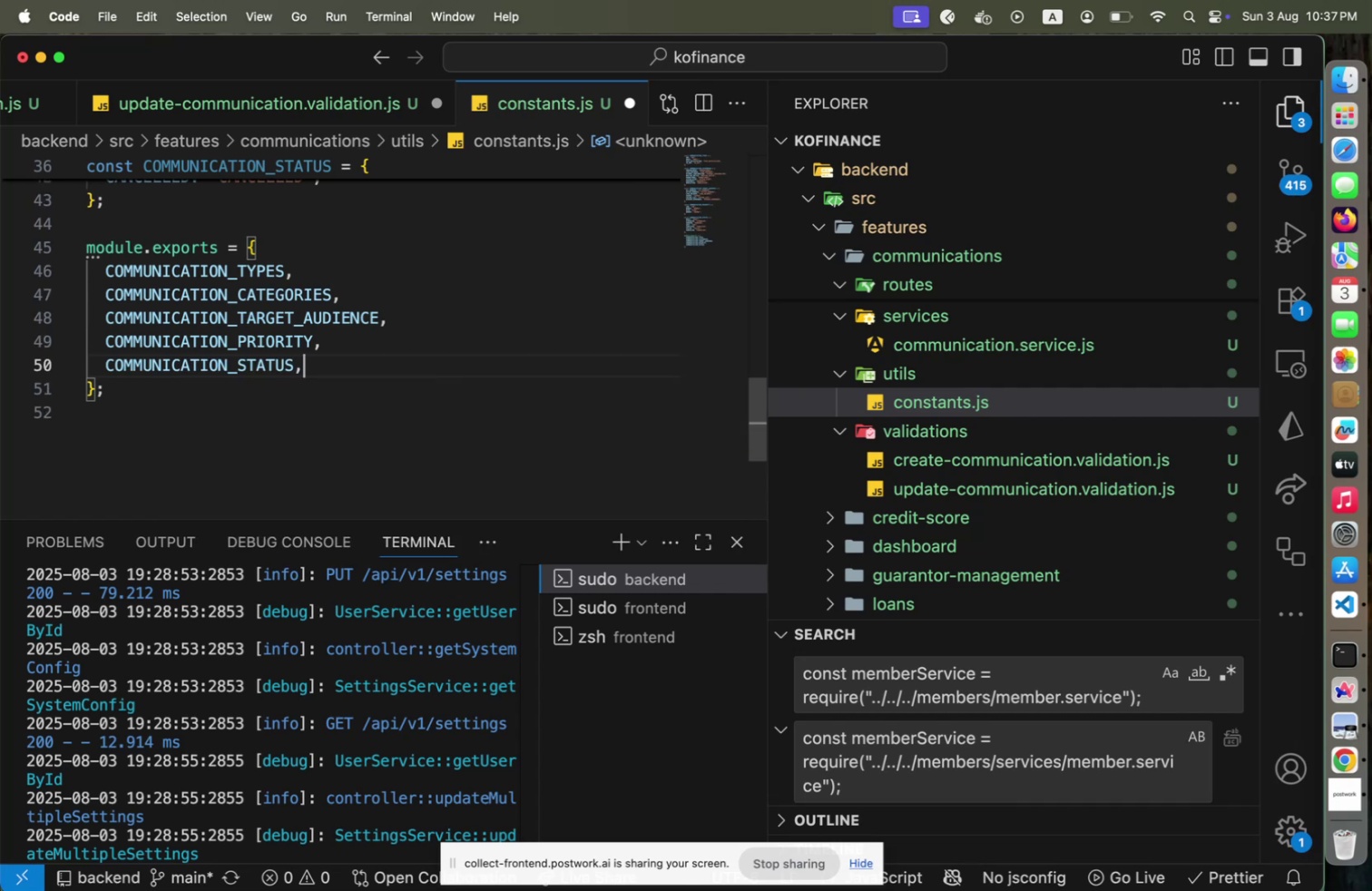 
key(Meta+Shift+S)
 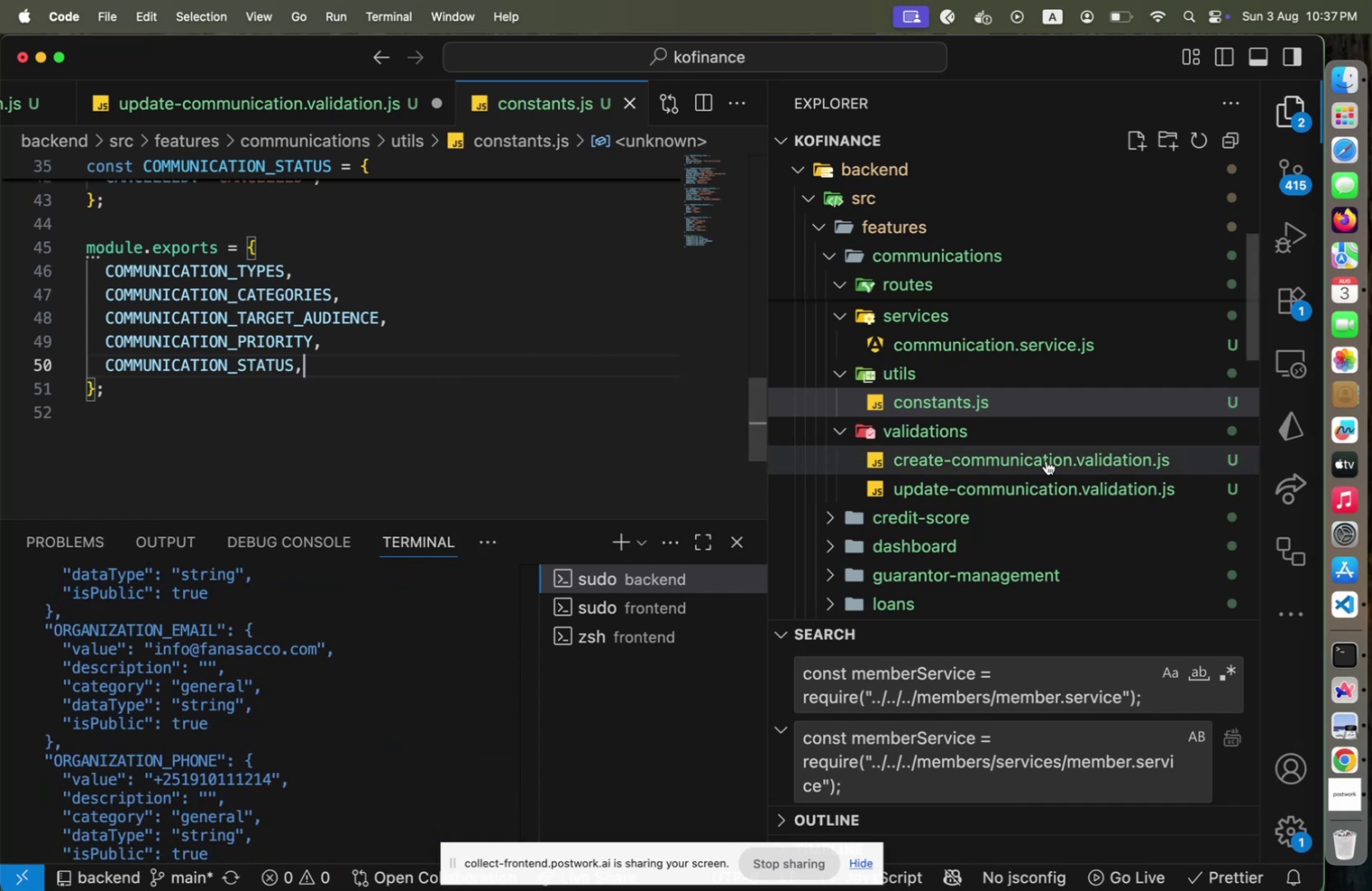 
left_click([1045, 461])
 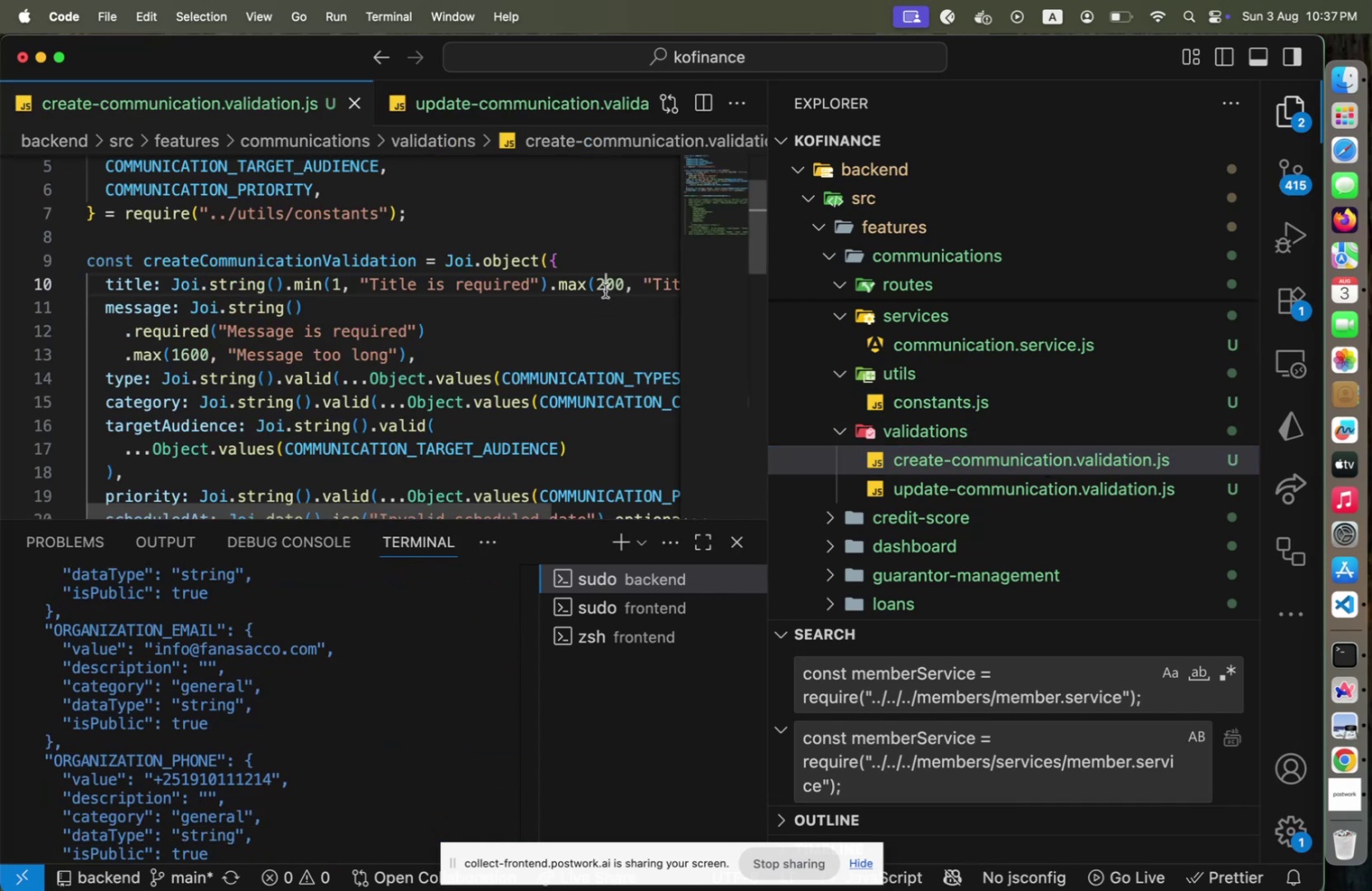 
key(Shift+ArrowLeft)
 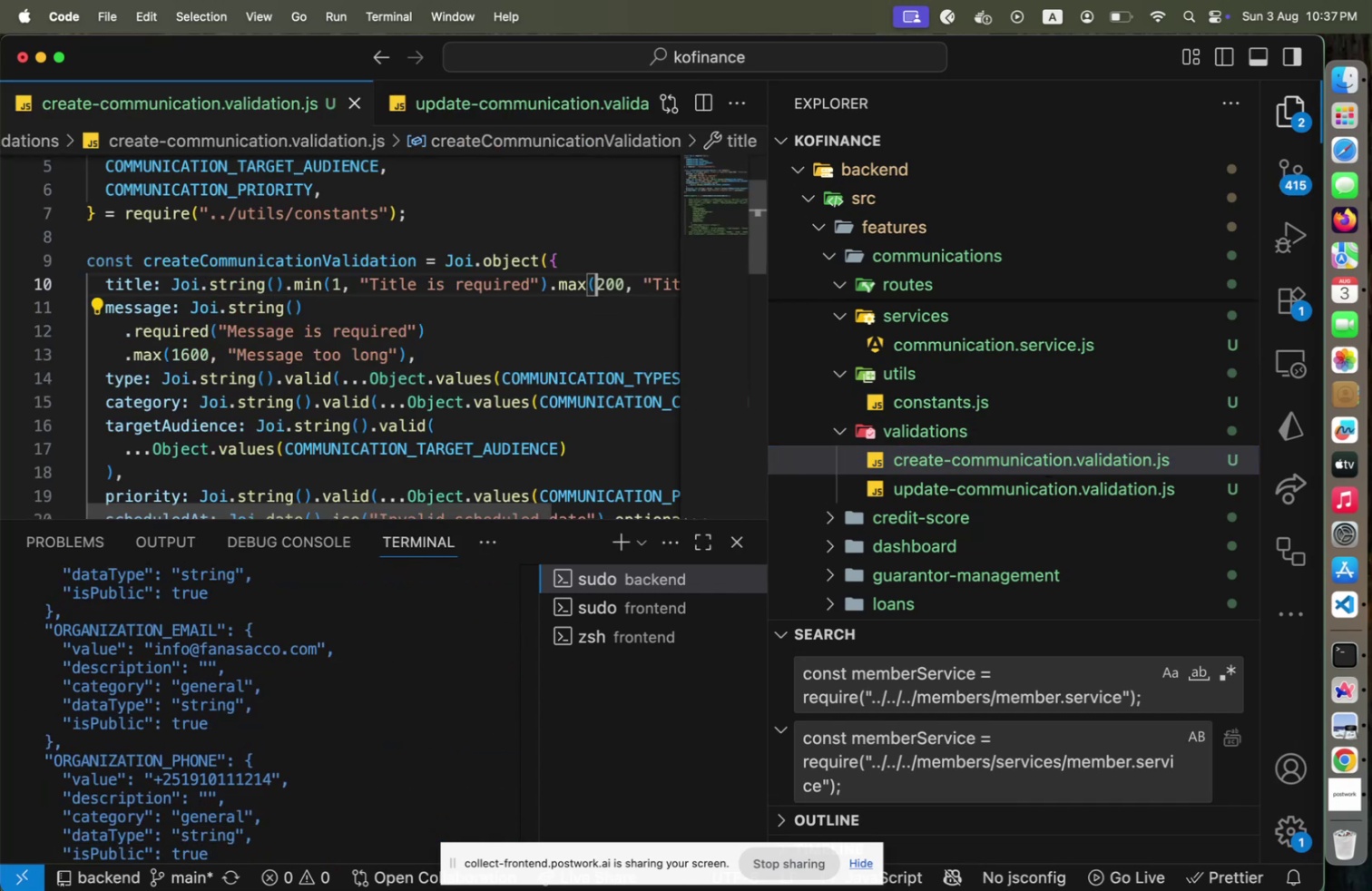 
key(Shift+ArrowRight)
 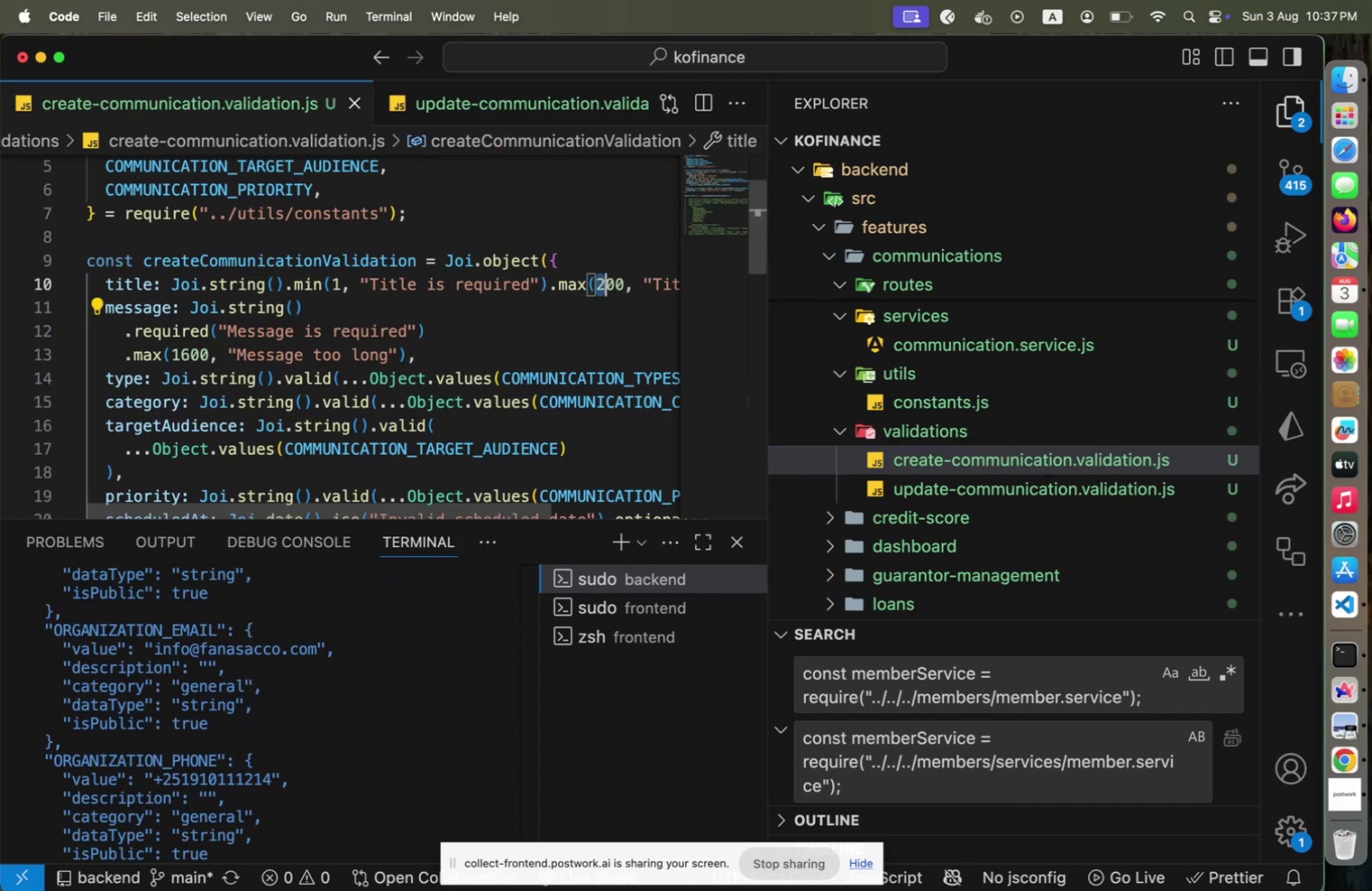 
key(Shift+ArrowRight)
 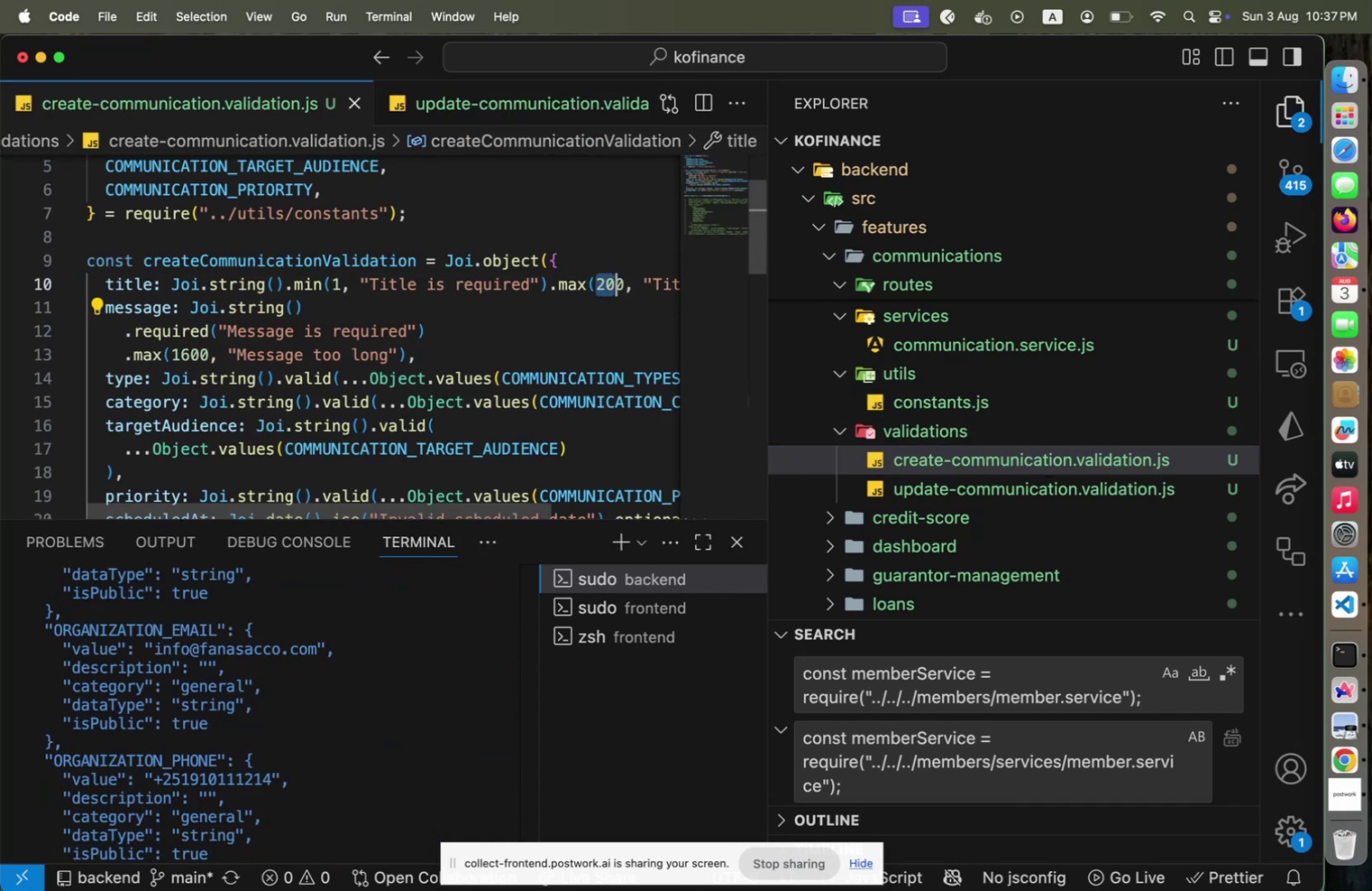 
key(Shift+ArrowRight)
 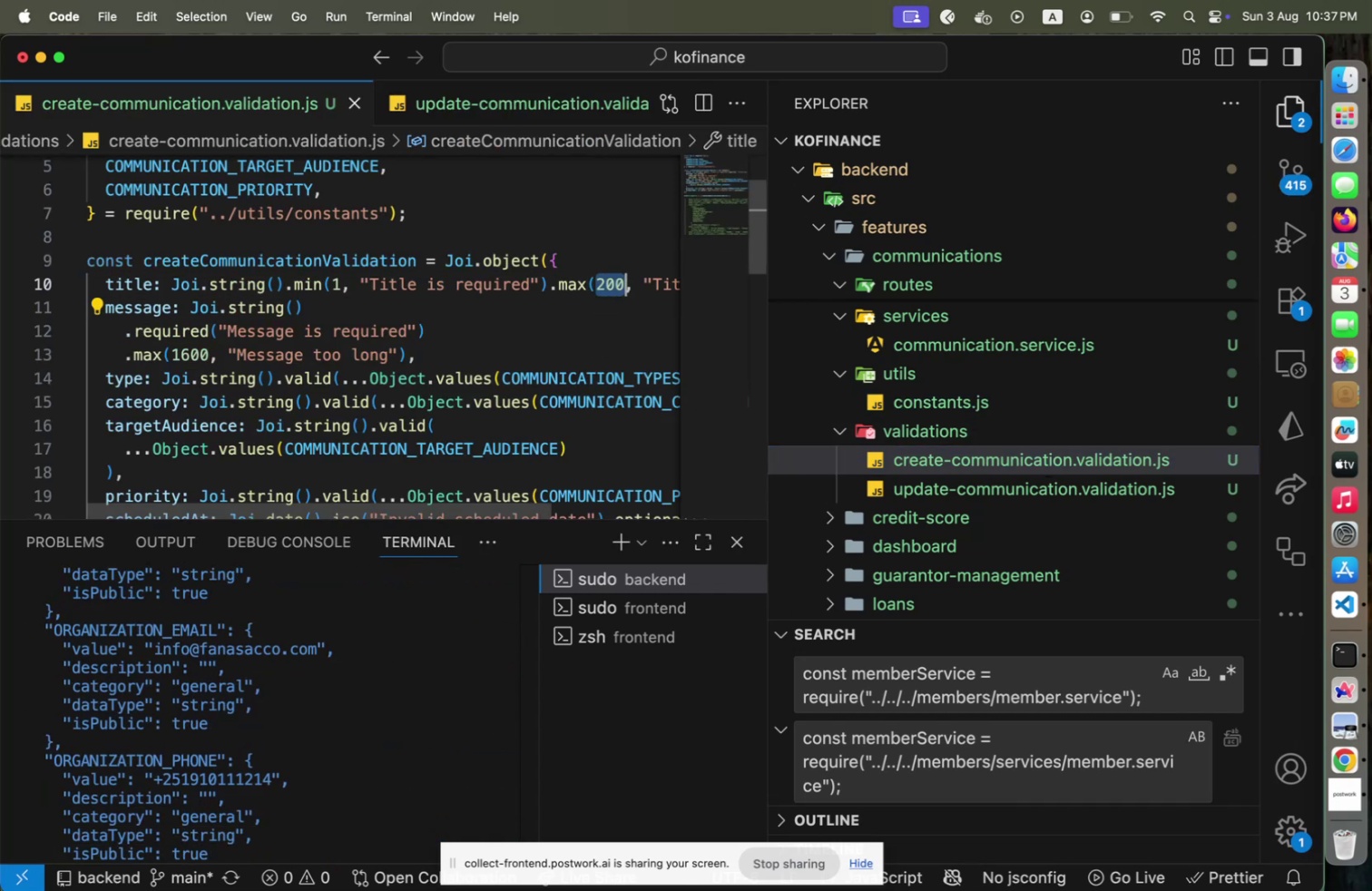 
type(NUMBER))
key(Backspace)
type(_TW)
 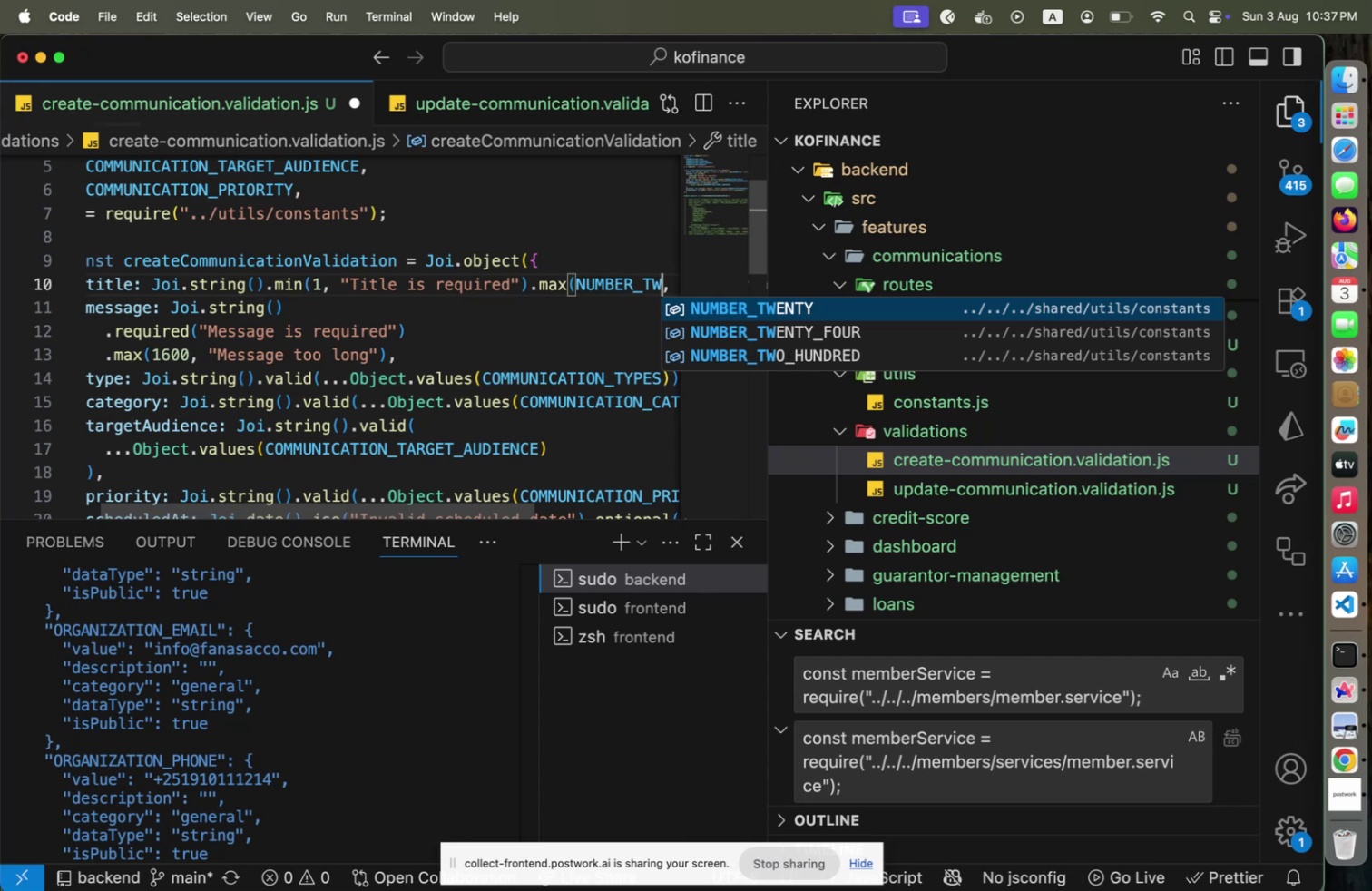 
key(Shift+ArrowDown)
 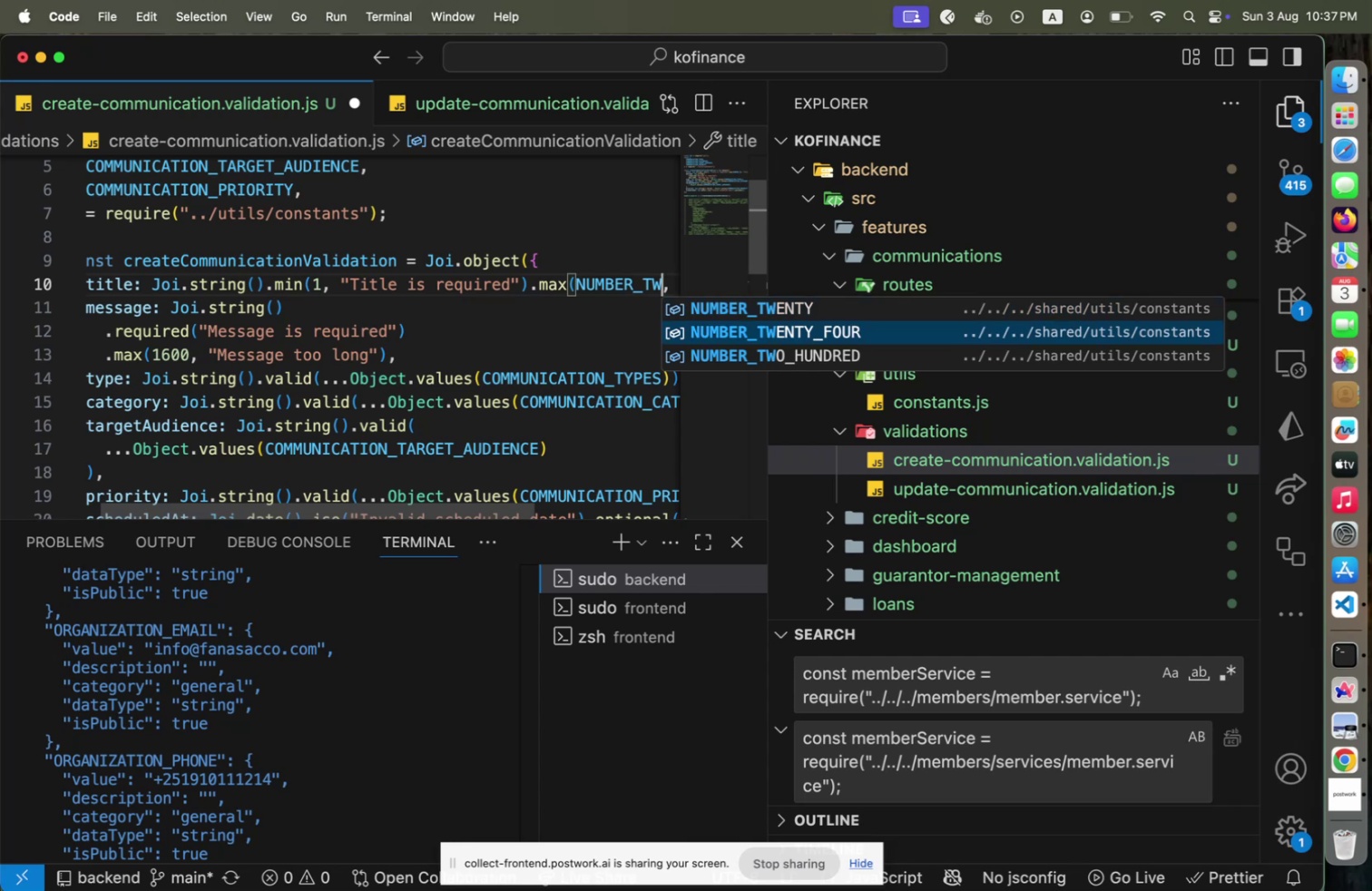 
key(Shift+ArrowDown)
 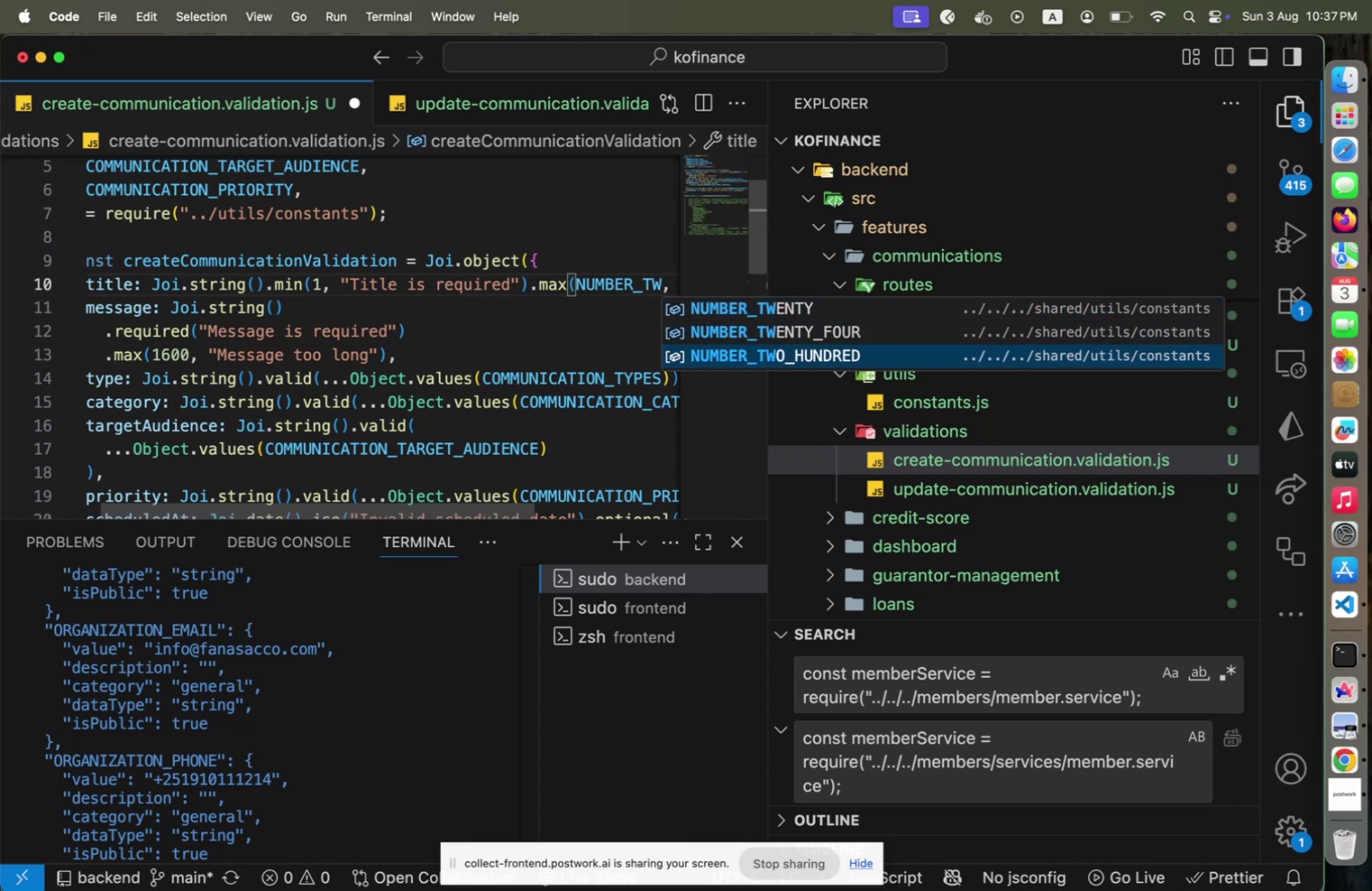 
key(Shift+Enter)
 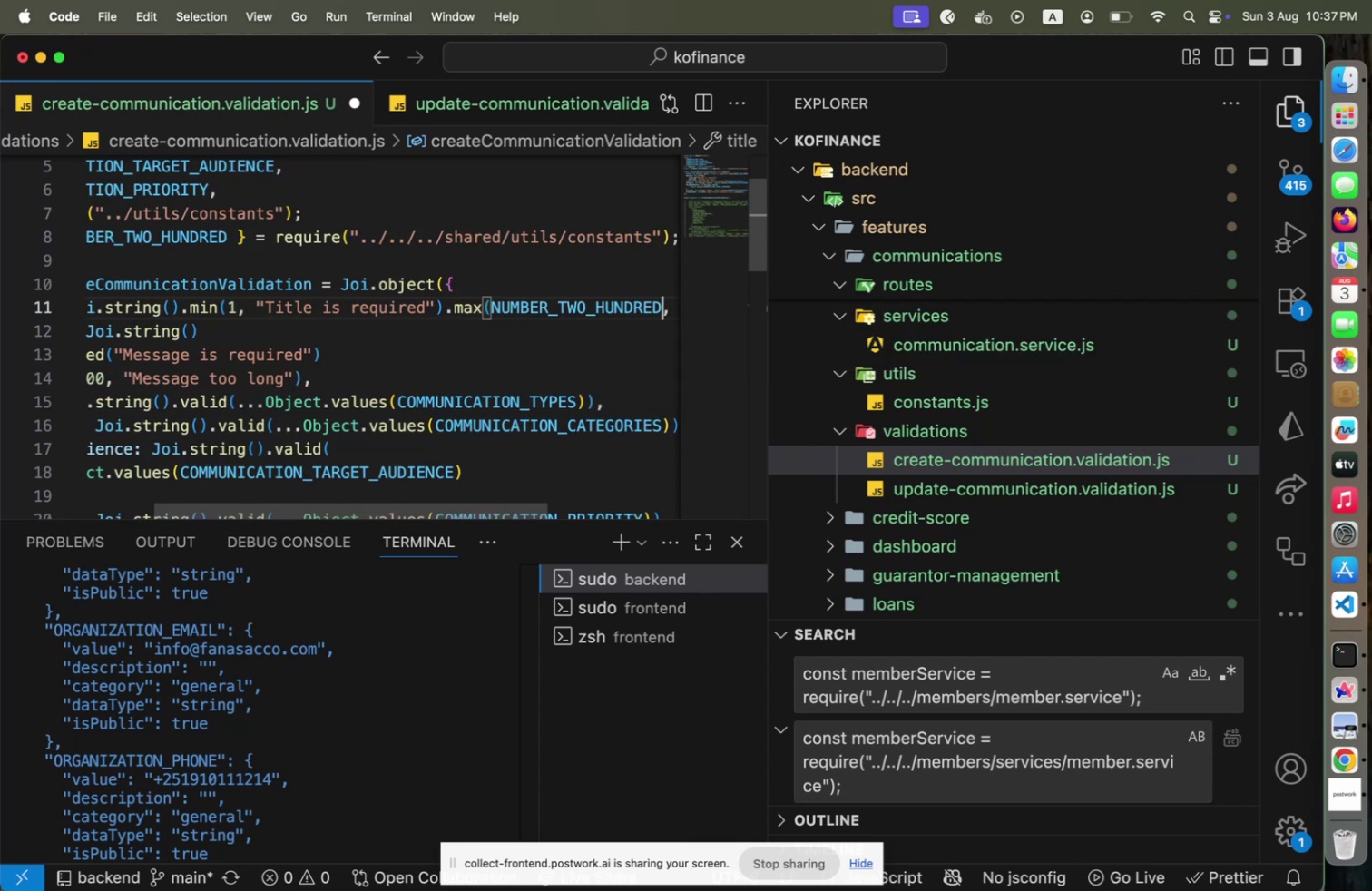 
key(Shift+ArrowRight)
 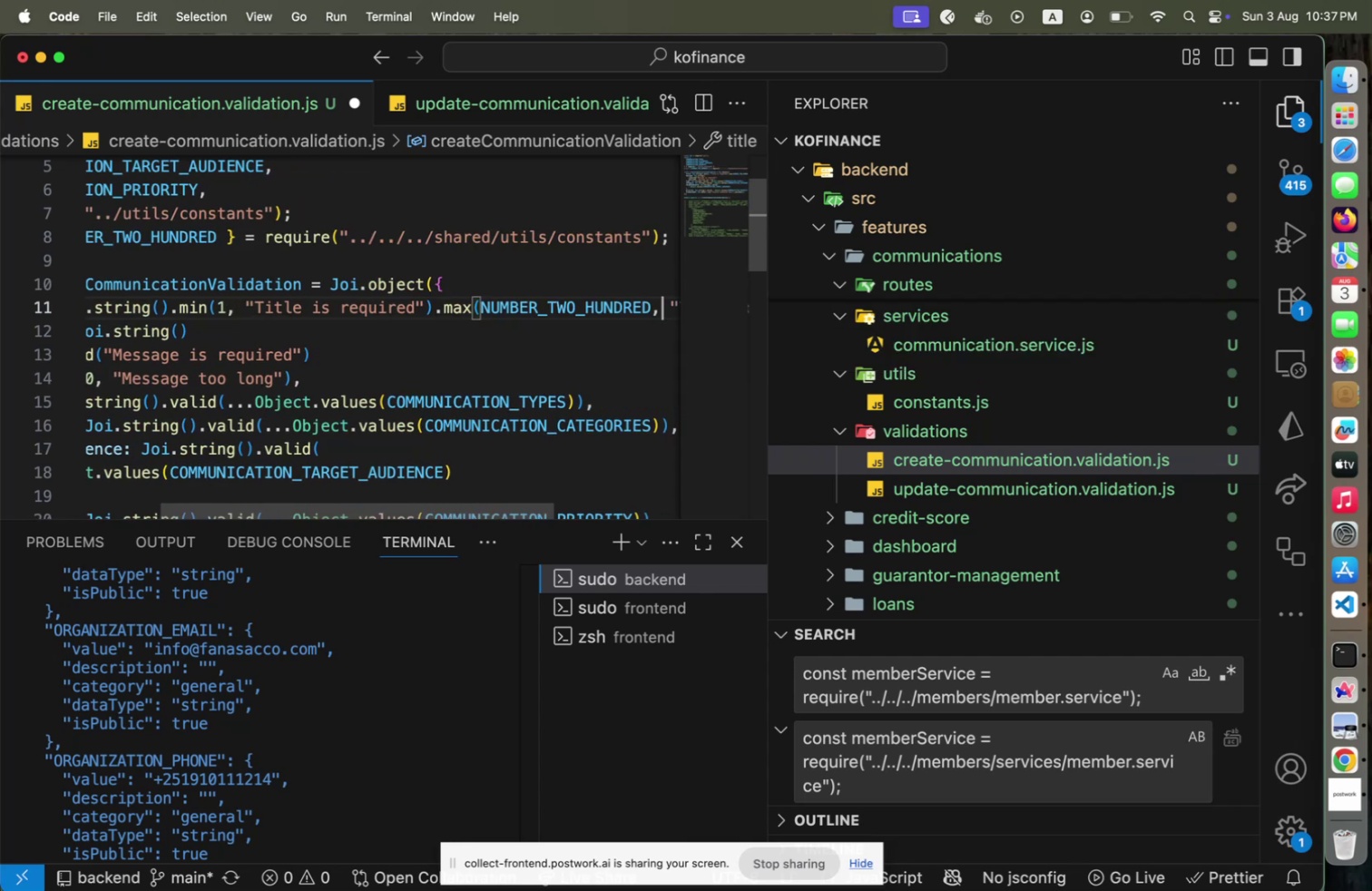 
key(Shift+ArrowDown)
 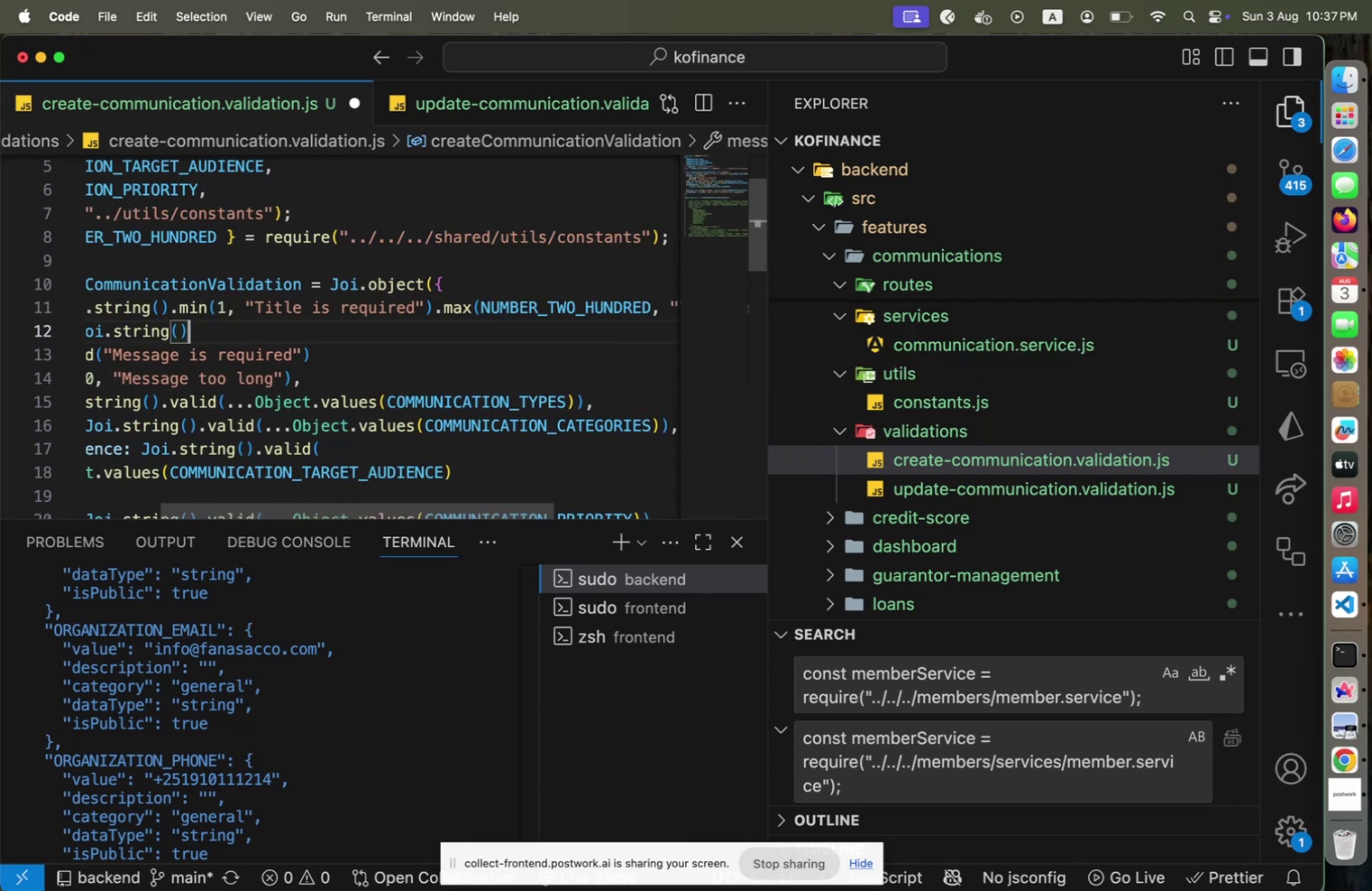 
key(Shift+Home)
 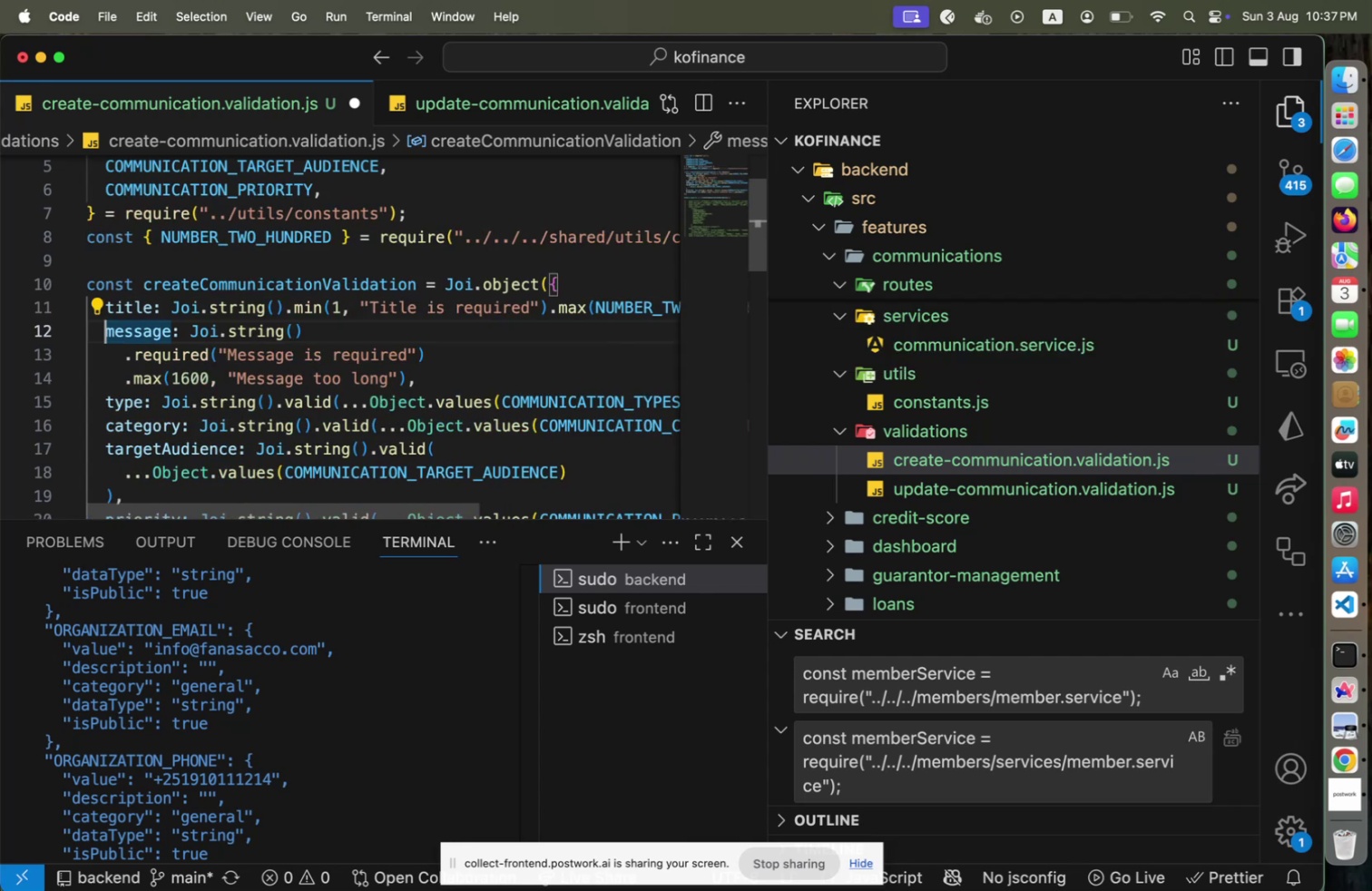 
key(Shift+ArrowDown)
 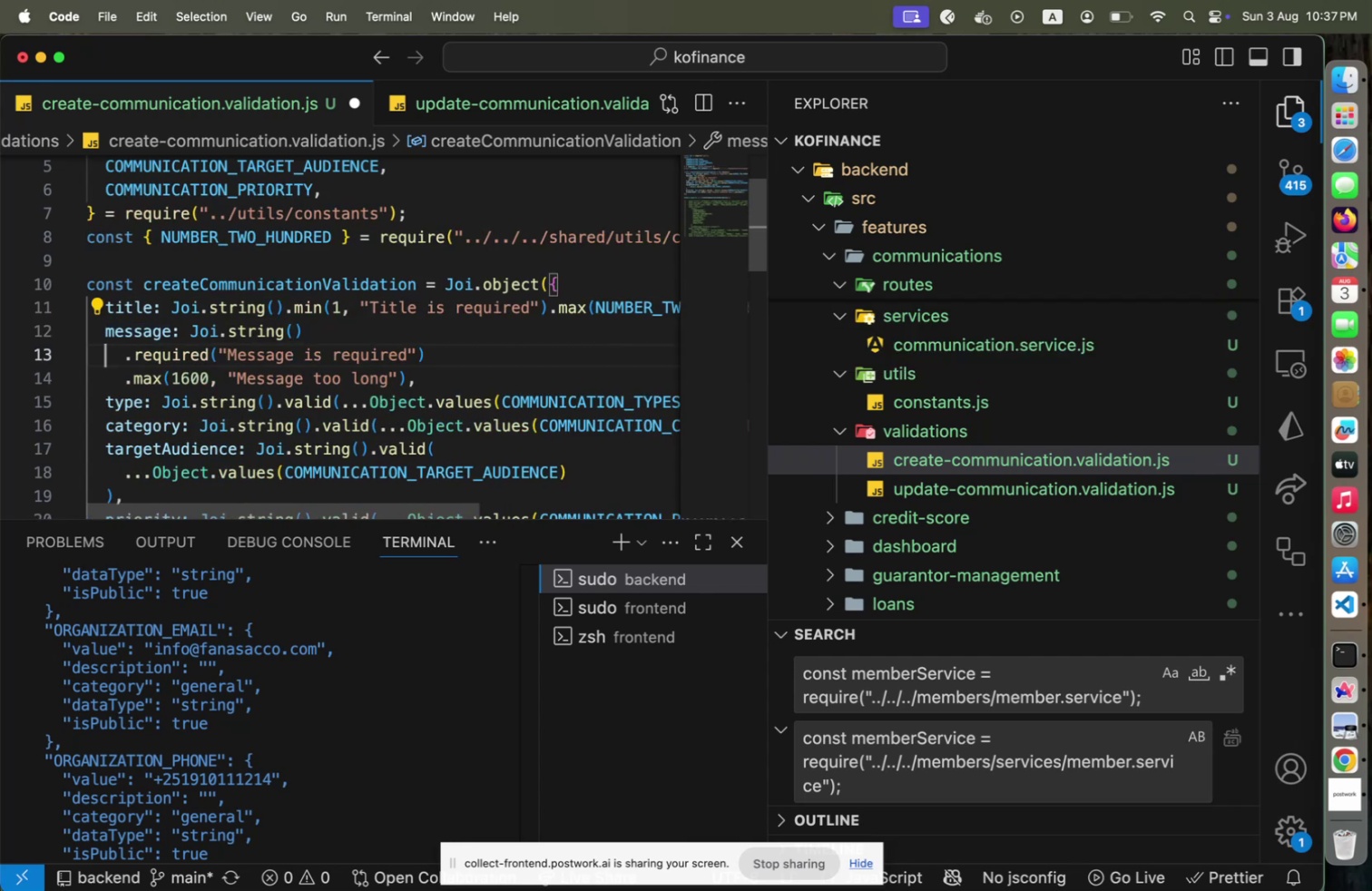 
key(Shift+ArrowDown)
 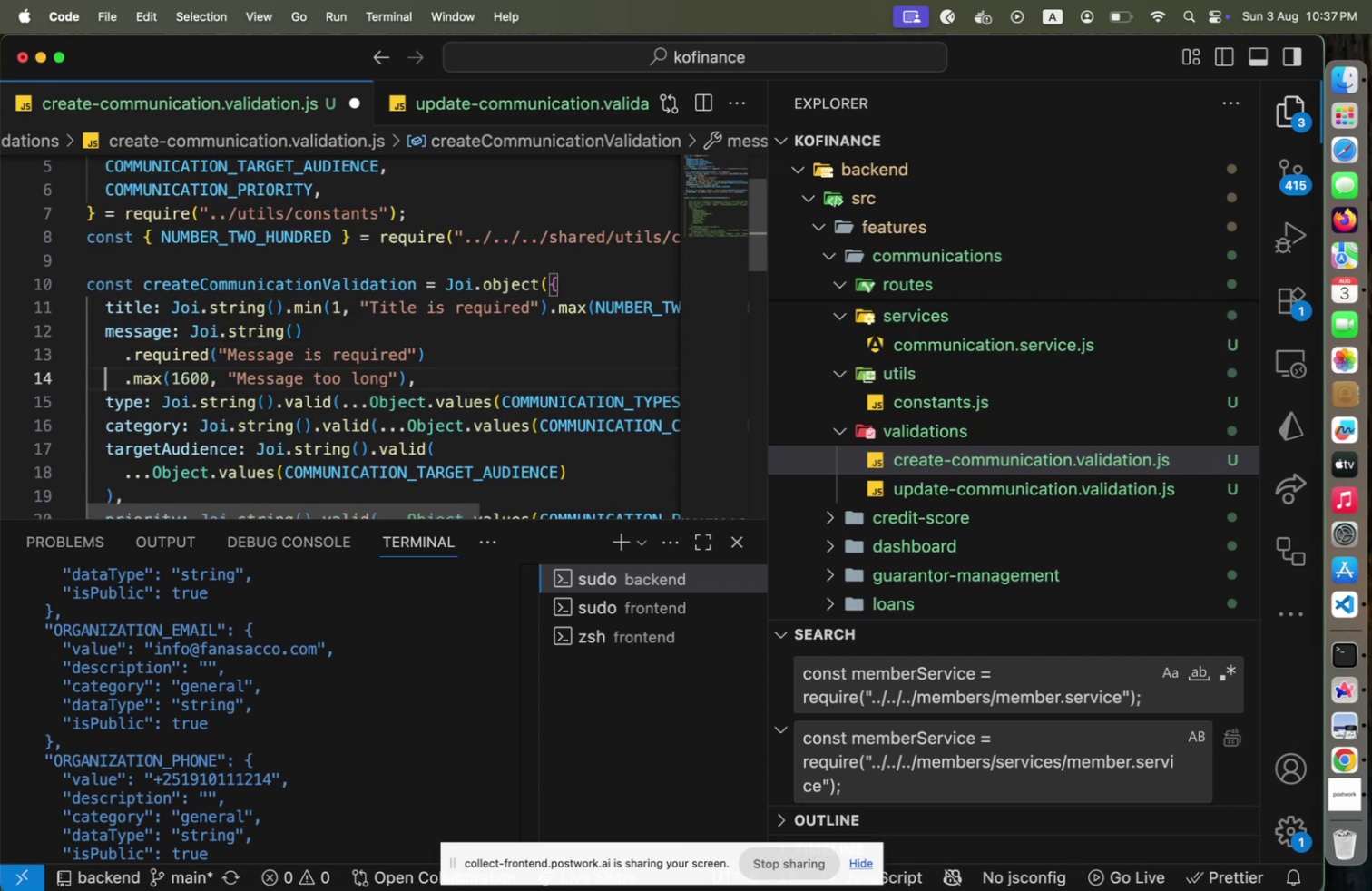 
hold_key(key=ArrowRight, duration=0.89)
 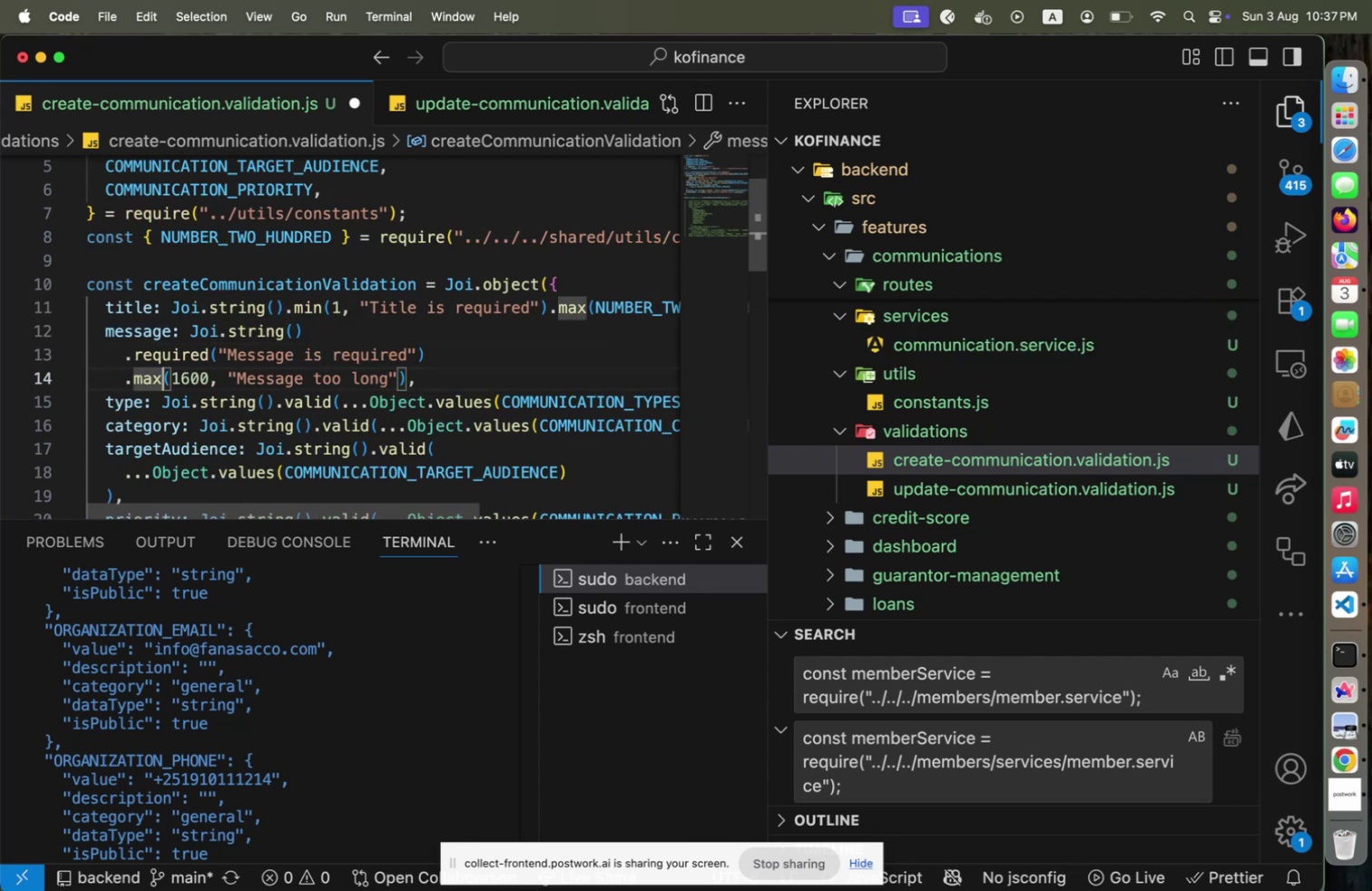 
key(Shift+ArrowRight)
 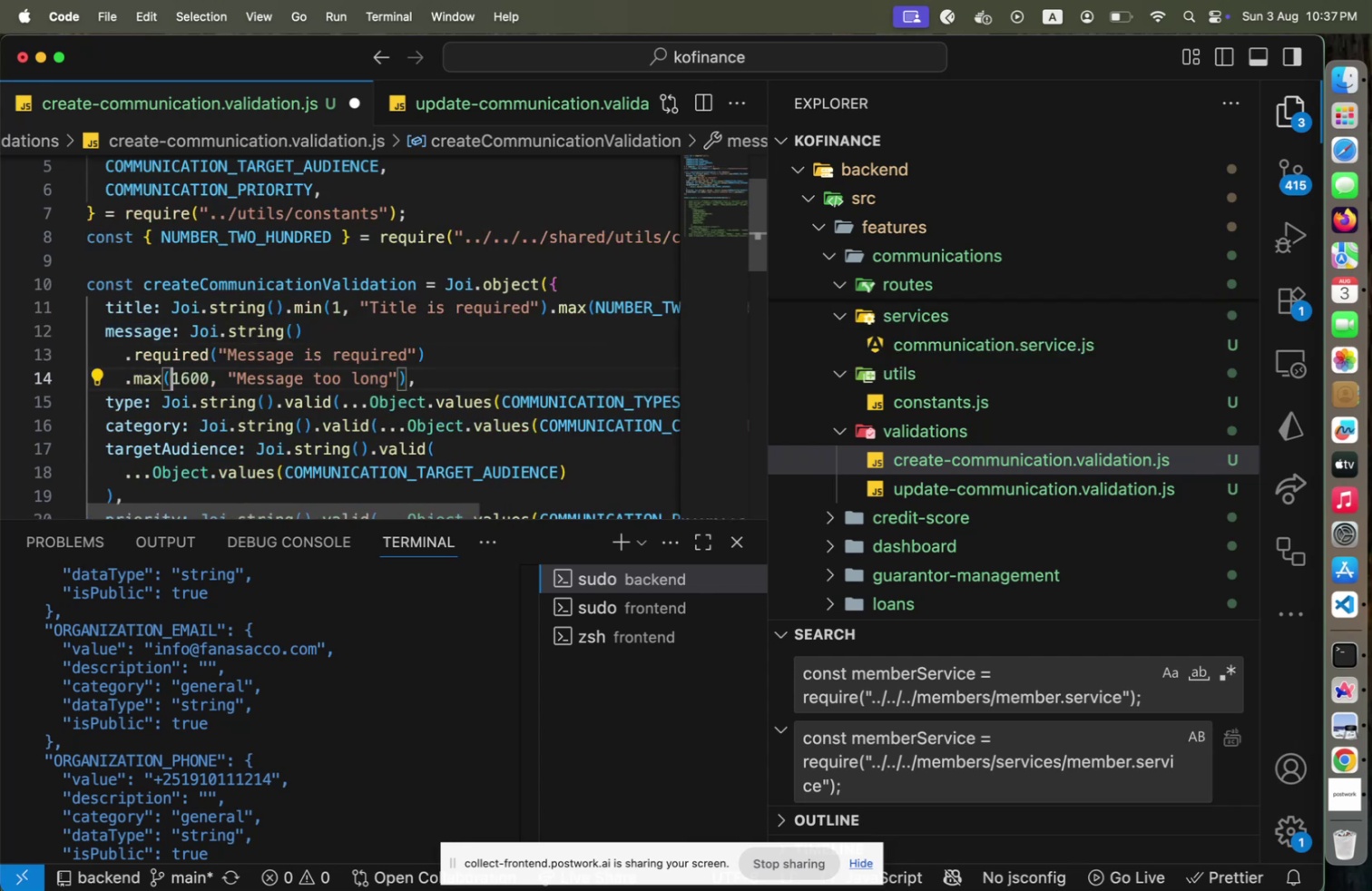 
hold_key(key=ShiftLeft, duration=1.25)
 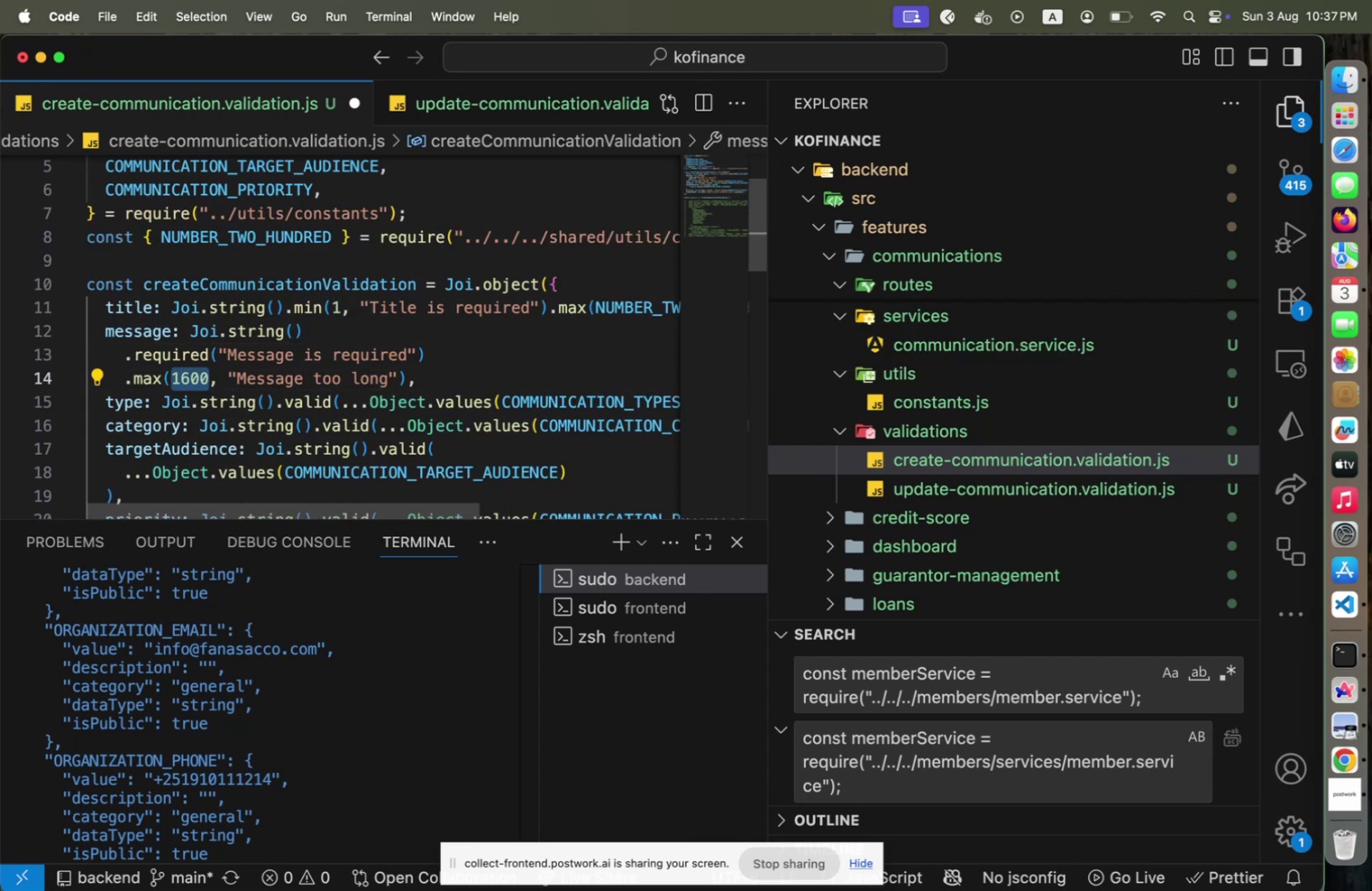 
hold_key(key=ArrowRight, duration=0.7)
 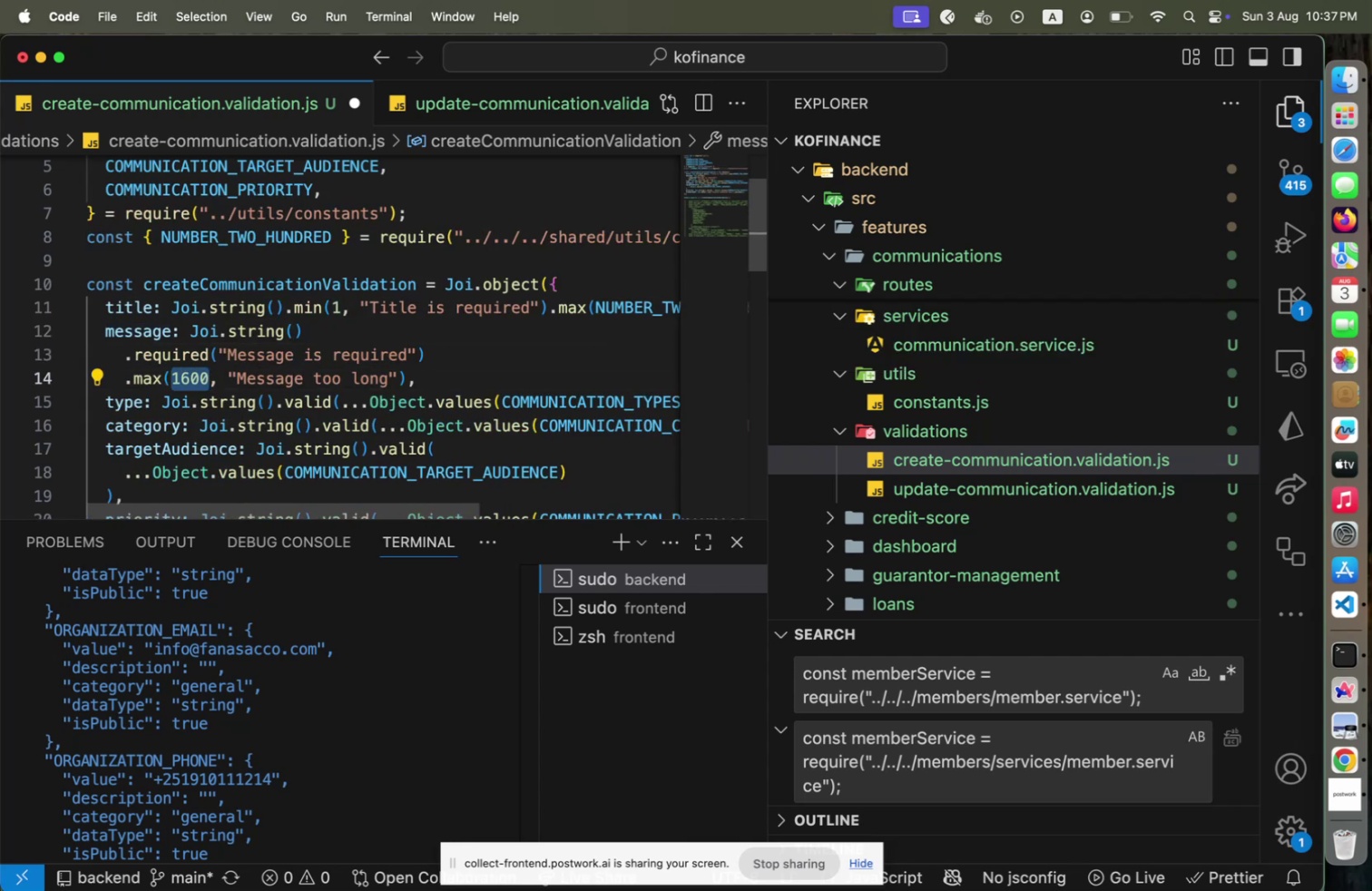 
key(Shift+ArrowUp)
 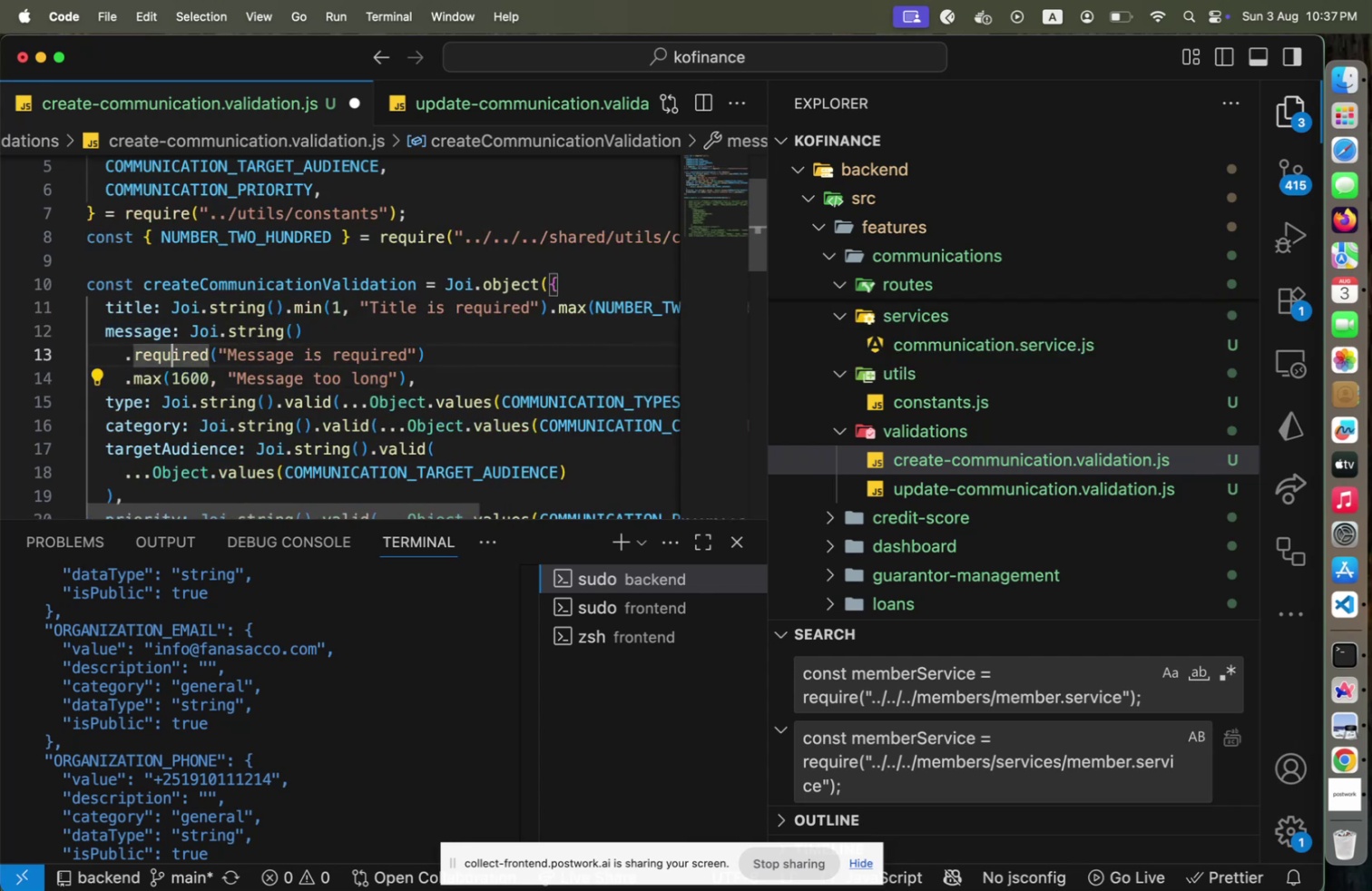 
key(Shift+ArrowUp)
 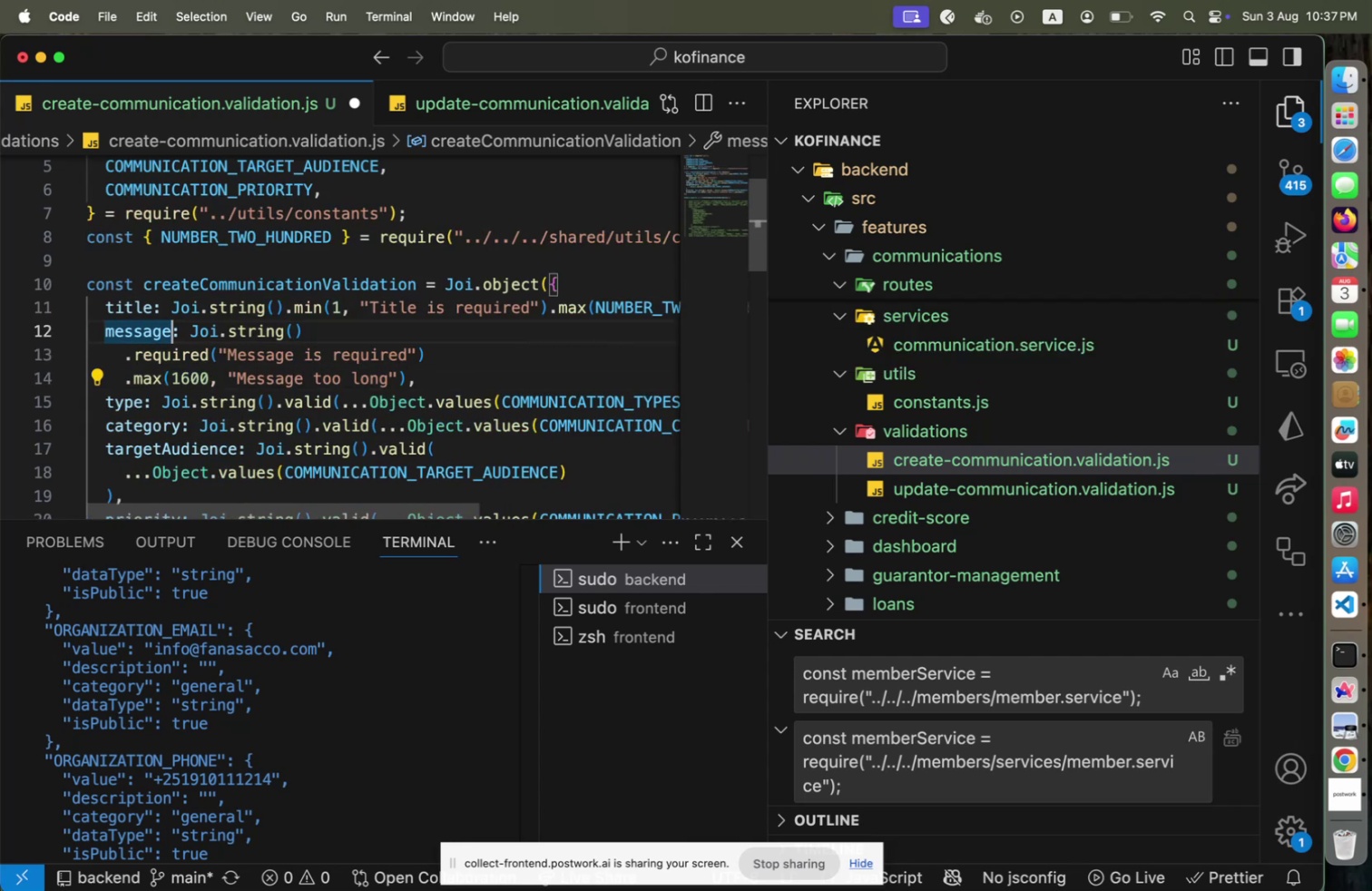 
key(Shift+ArrowUp)
 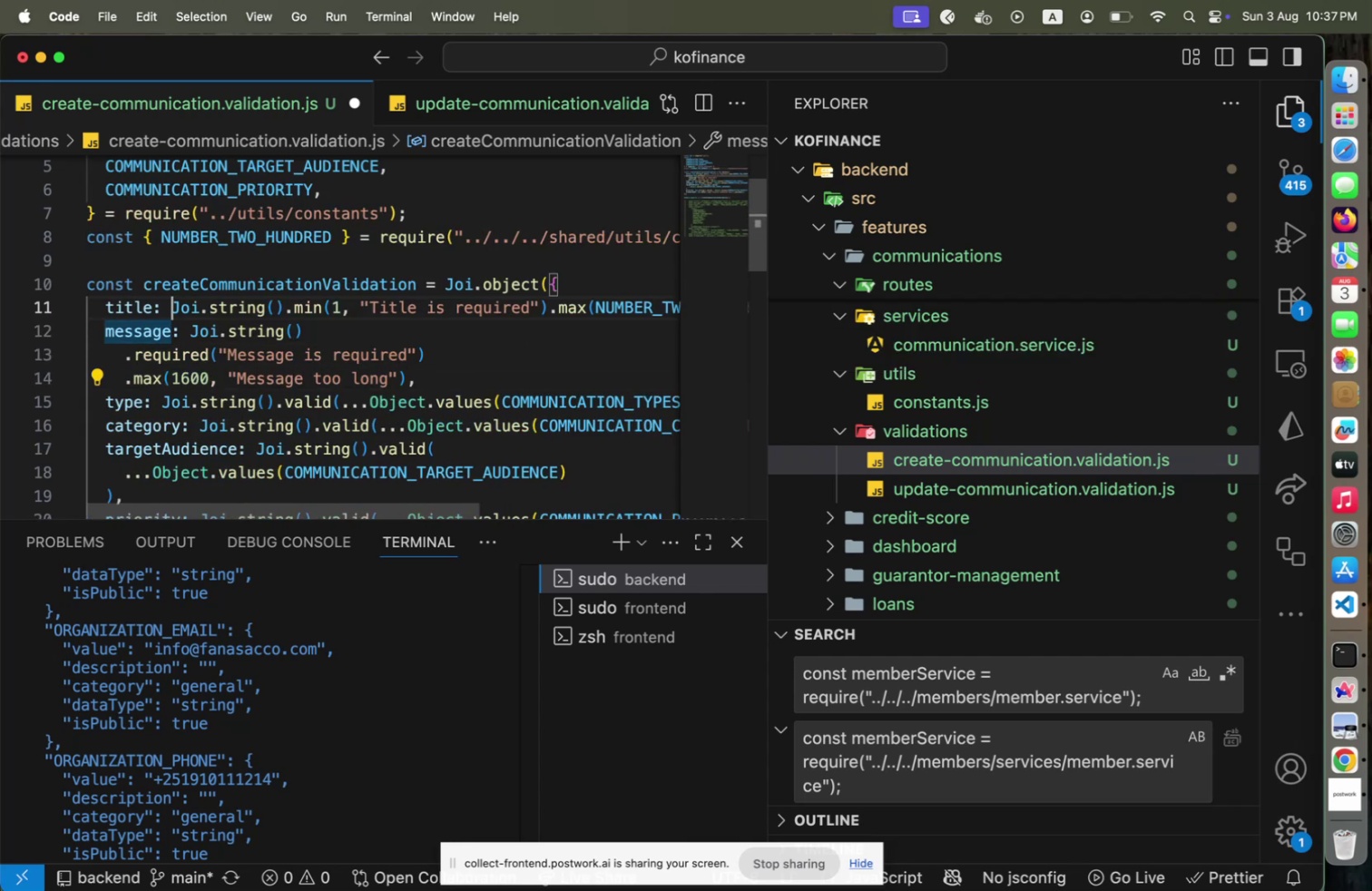 
key(Shift+ArrowUp)
 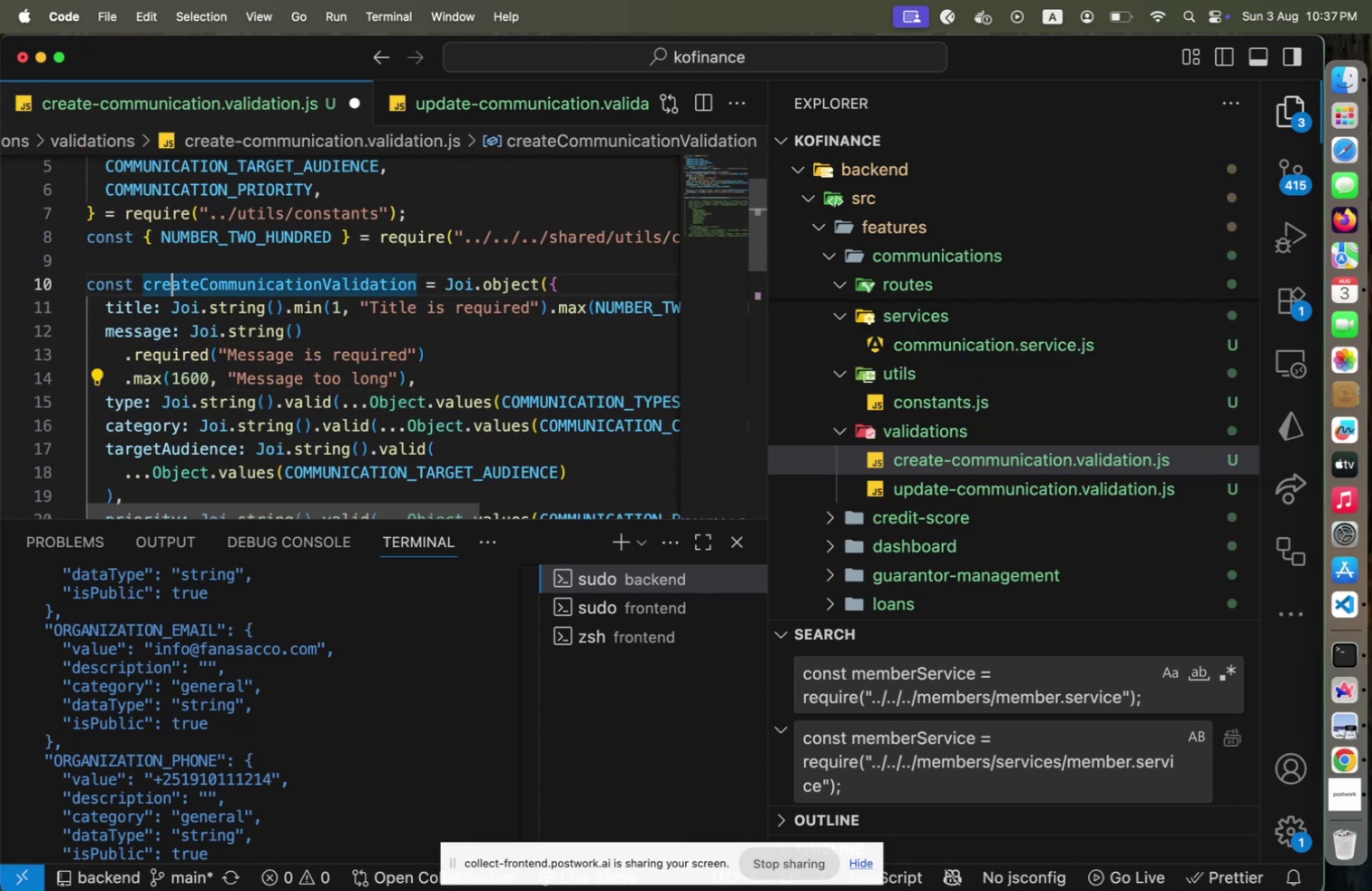 
key(Shift+ArrowUp)
 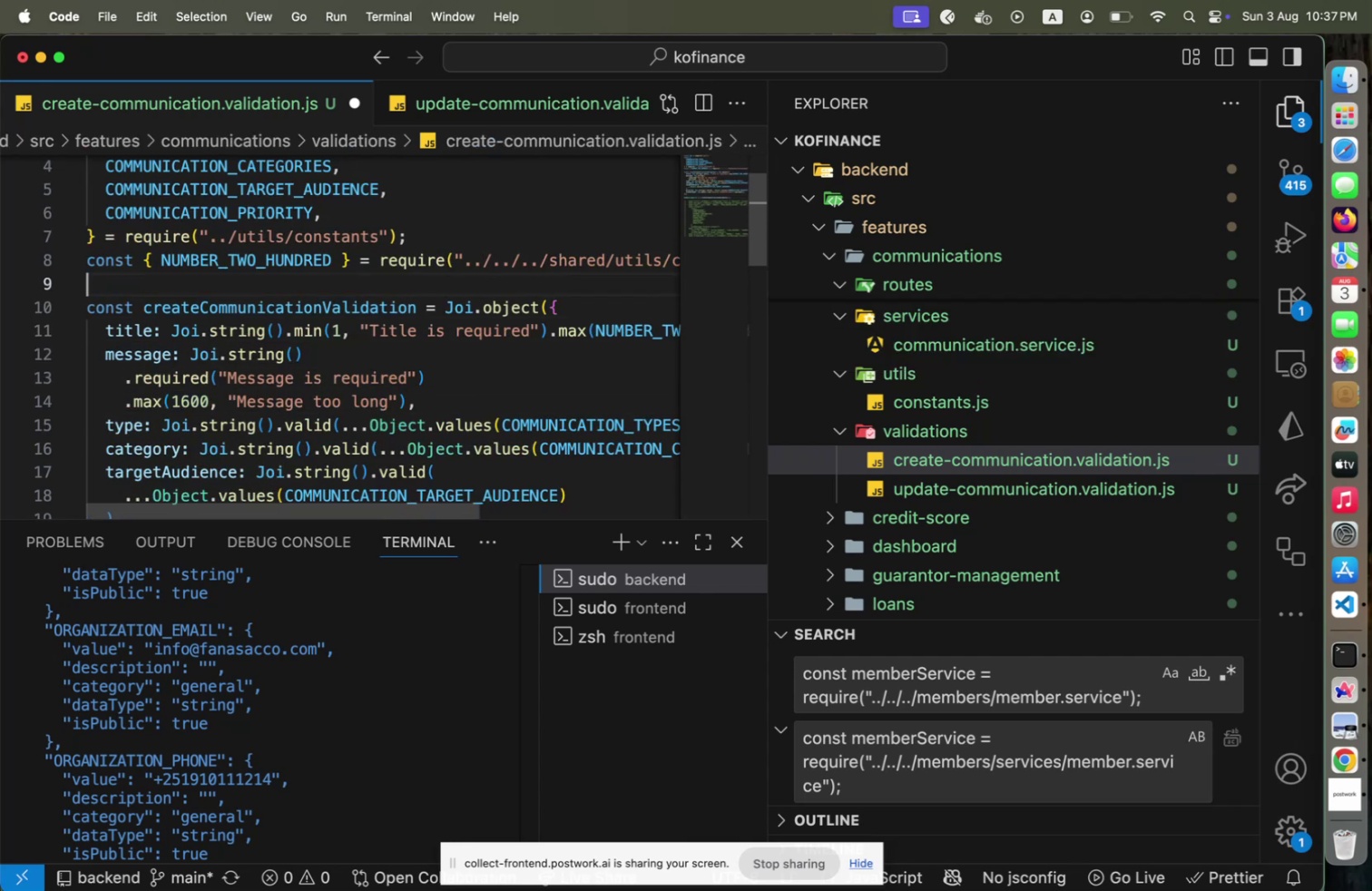 
type(CONST NUM)
key(Backspace)
key(Backspace)
key(Backspace)
type(NUMBER_ONE_THOUSAND)
 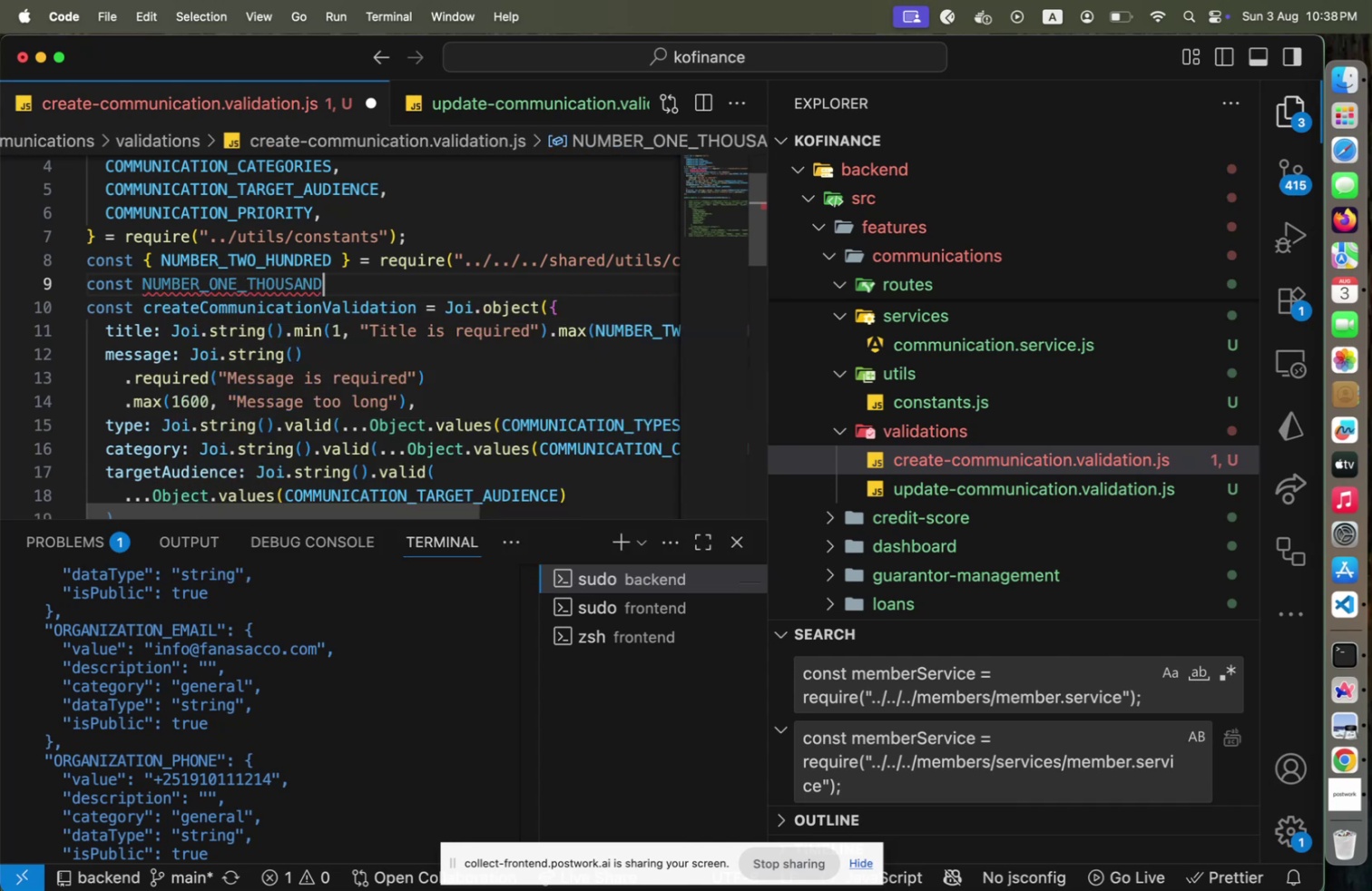 
hold_key(key=ShiftLeft, duration=0.53)
 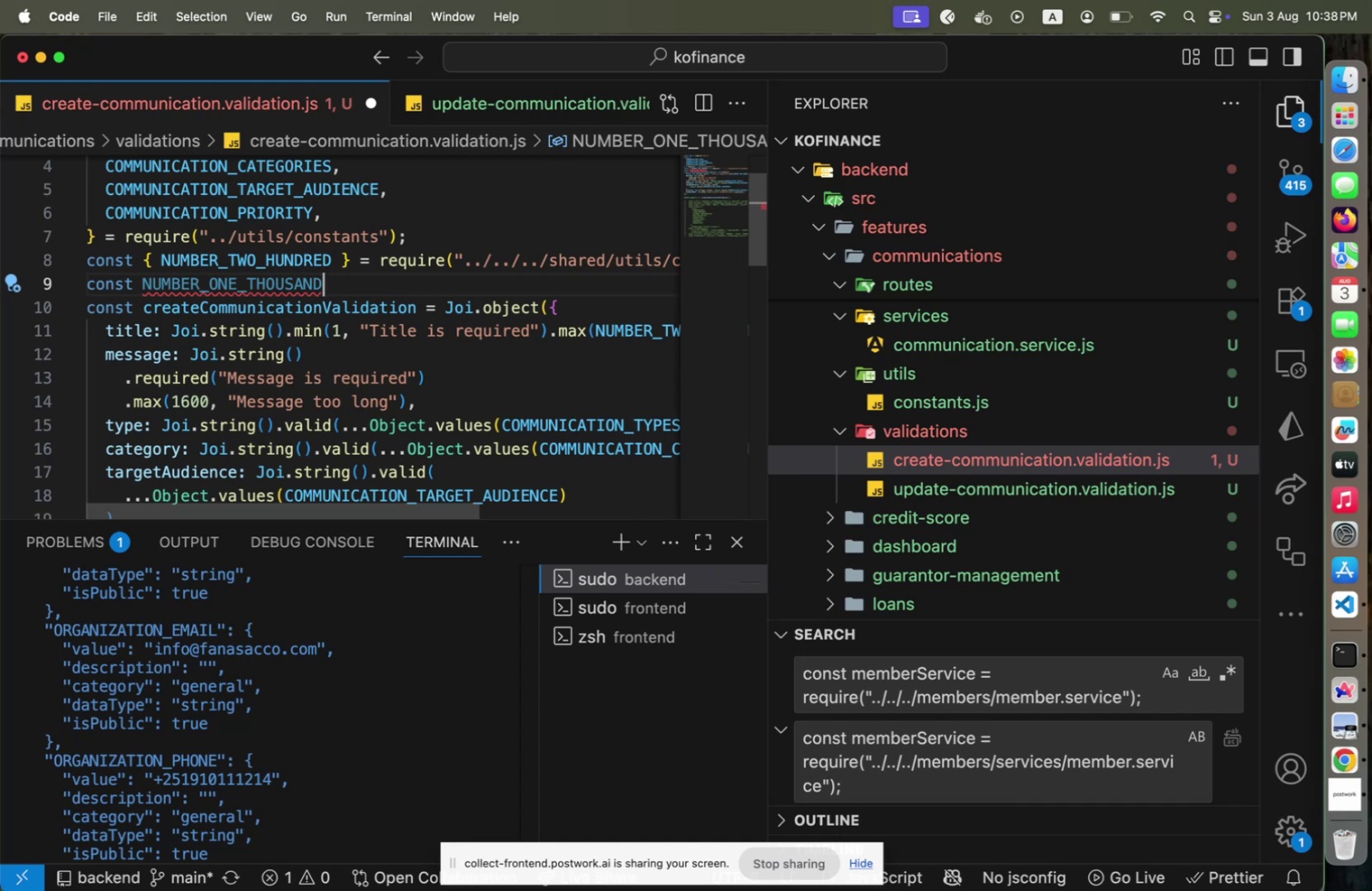 
type(_SIX_HUNDRED[Home])
 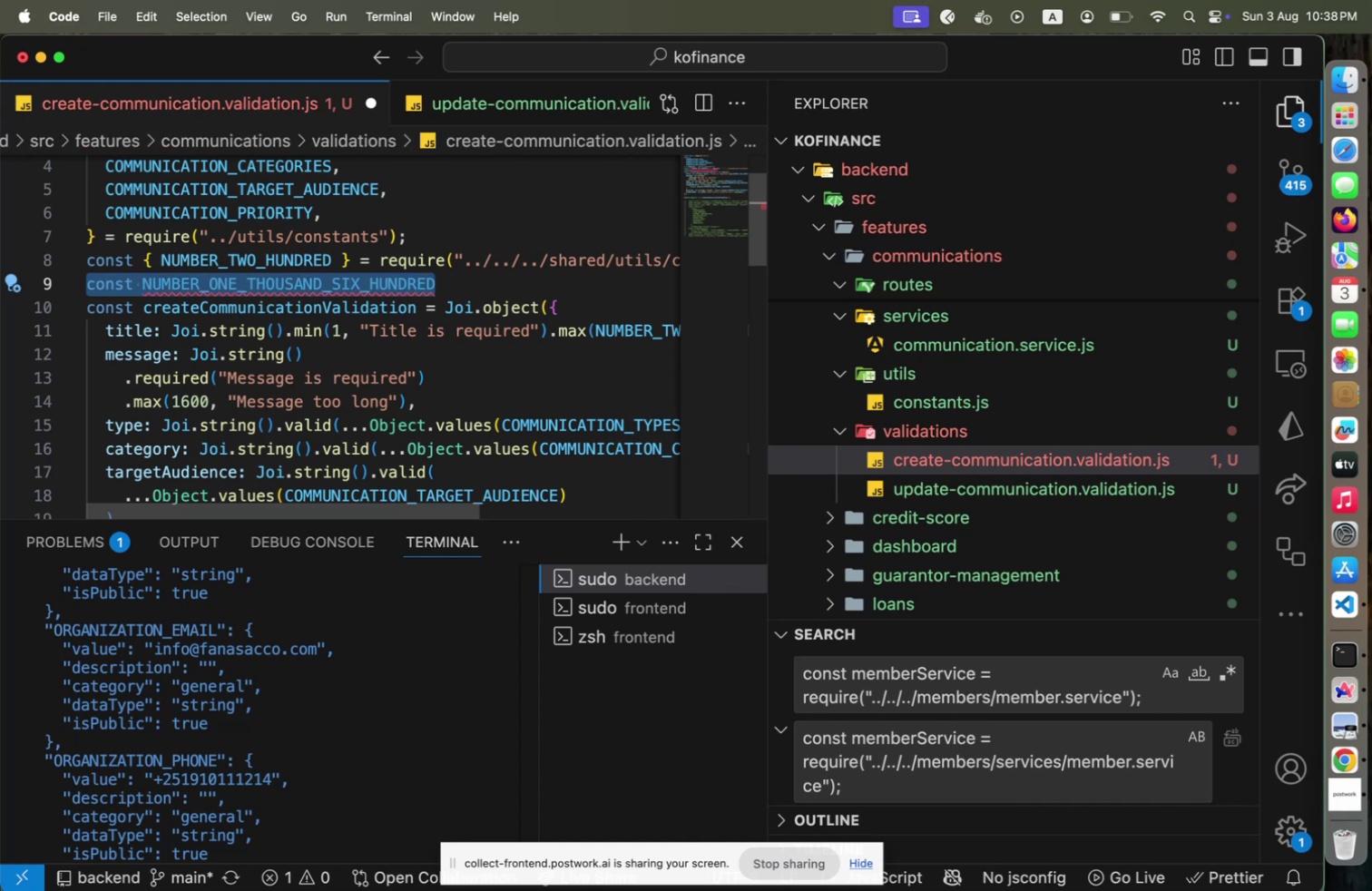 
hold_key(key=ArrowRight, duration=0.94)
 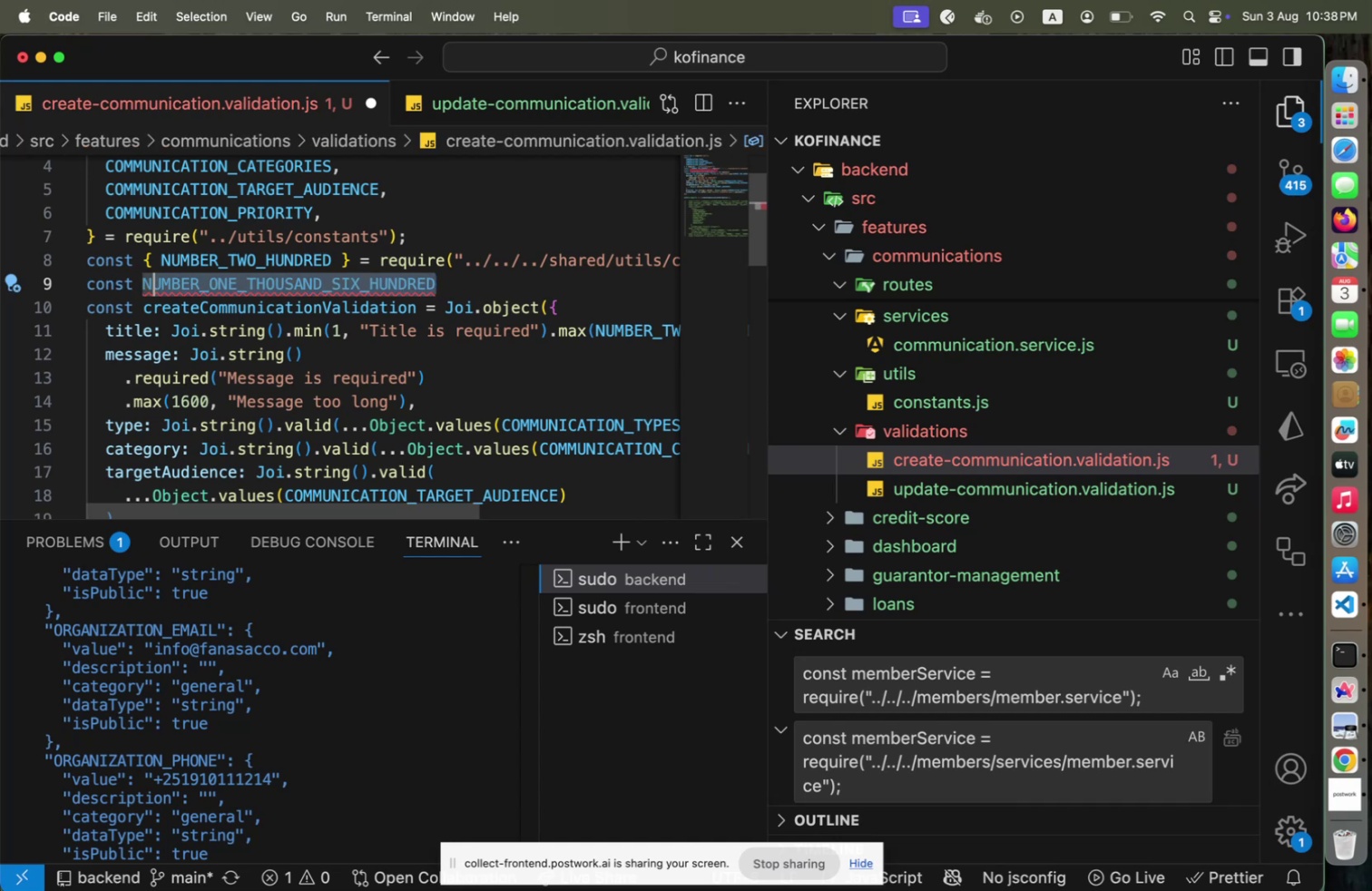 
hold_key(key=ArrowRight, duration=0.83)
 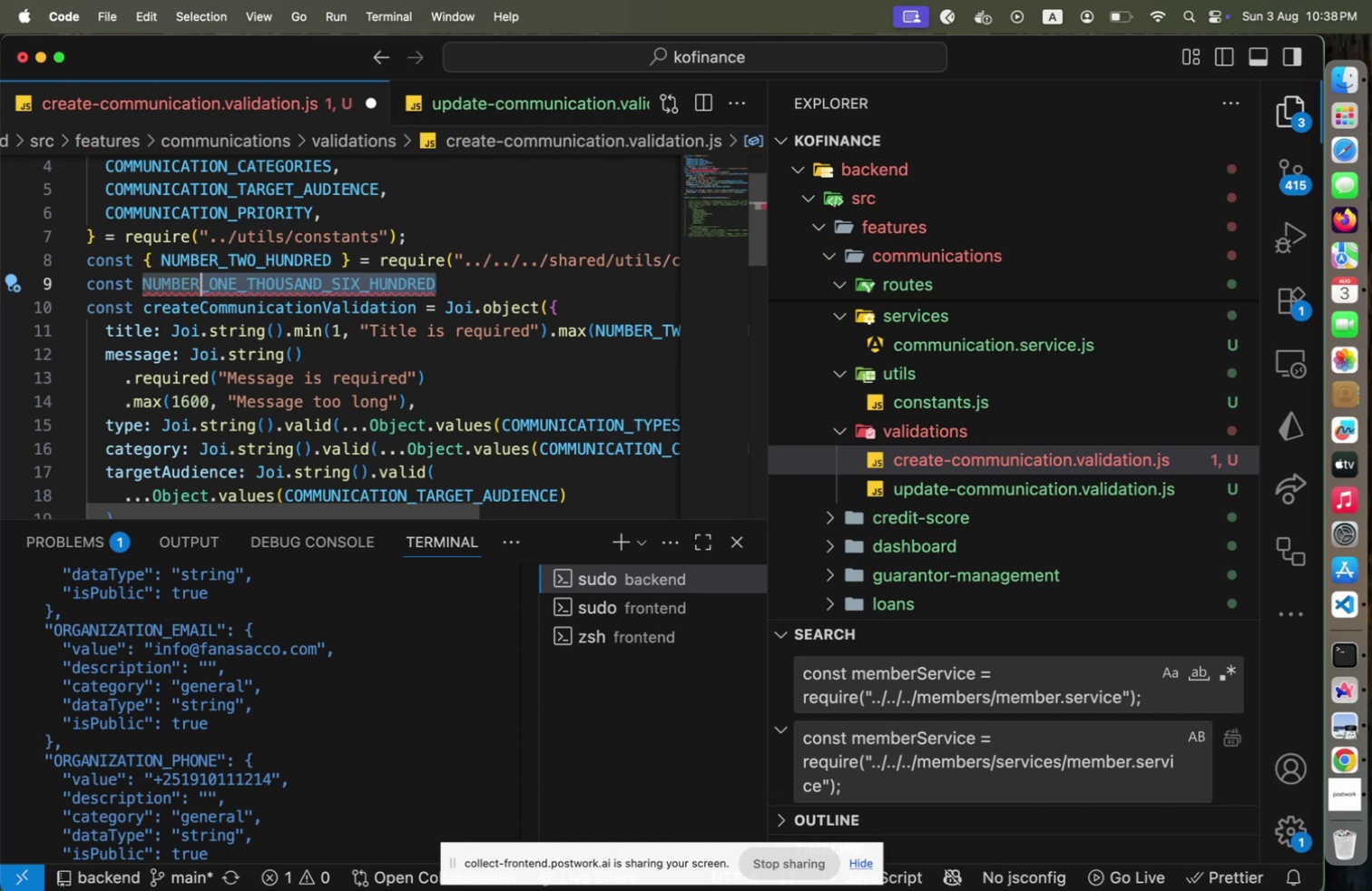 
key(Shift+ArrowRight)
 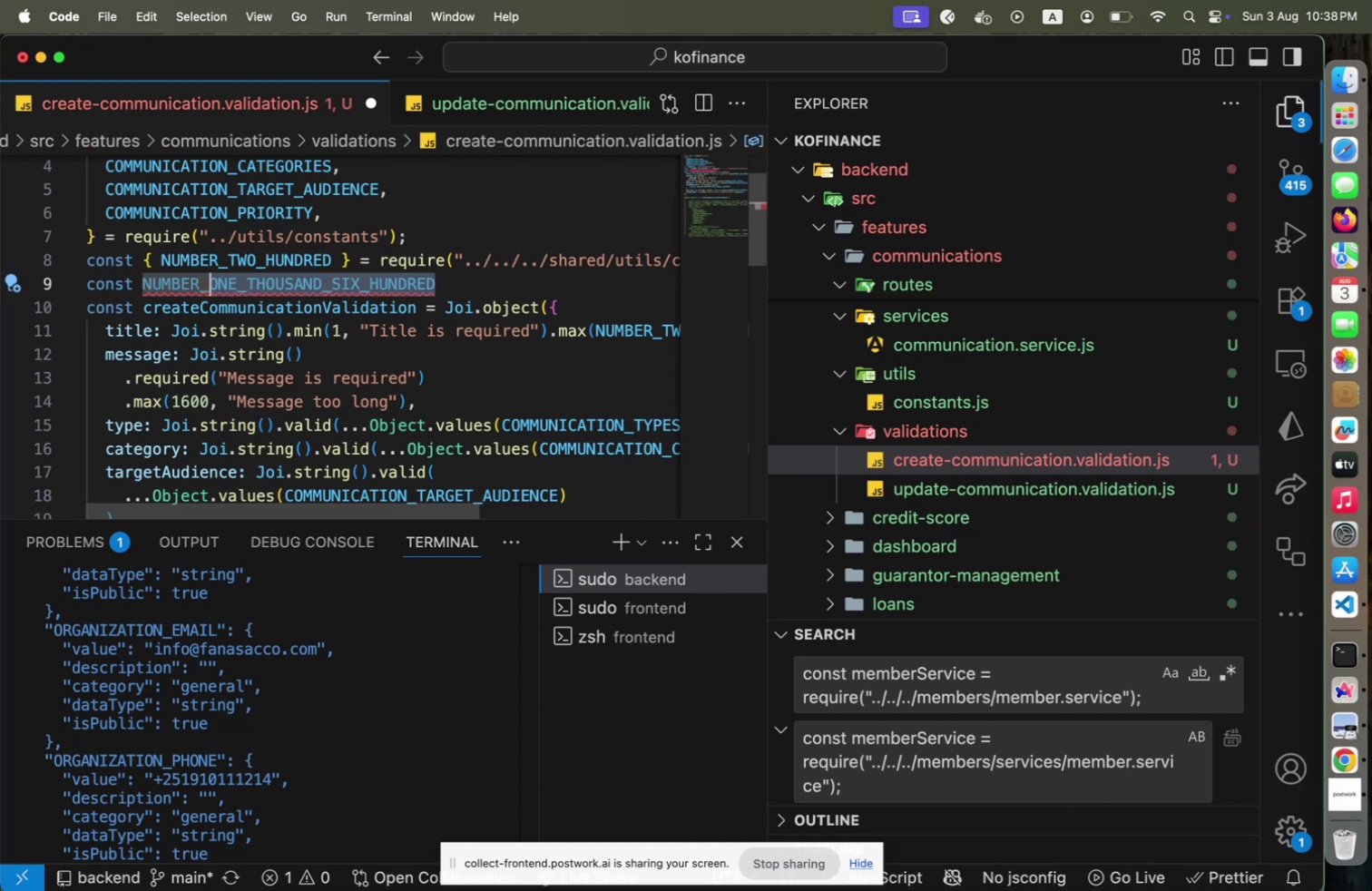 
type(EIGHT_HUNDRED)
 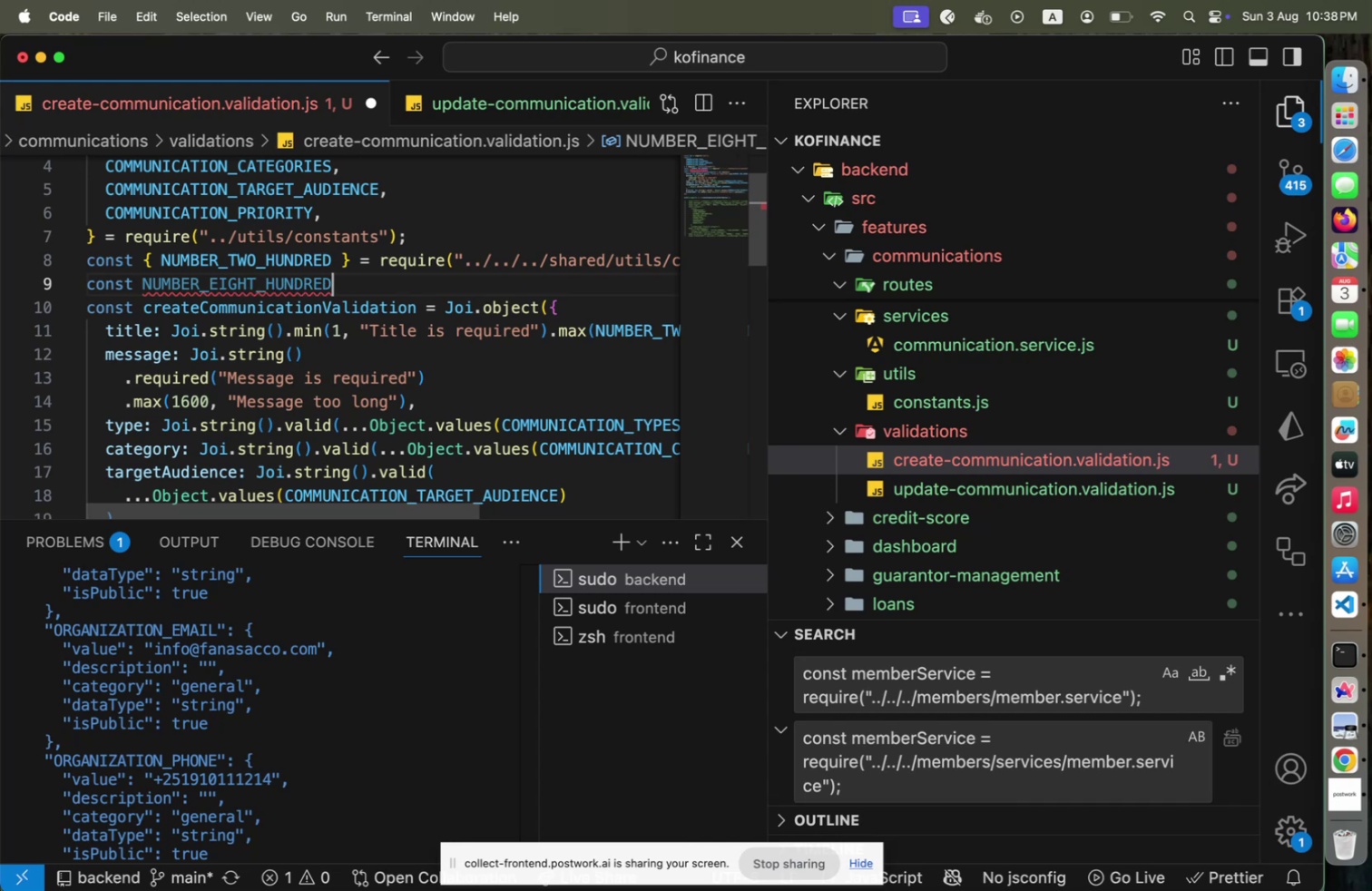 
 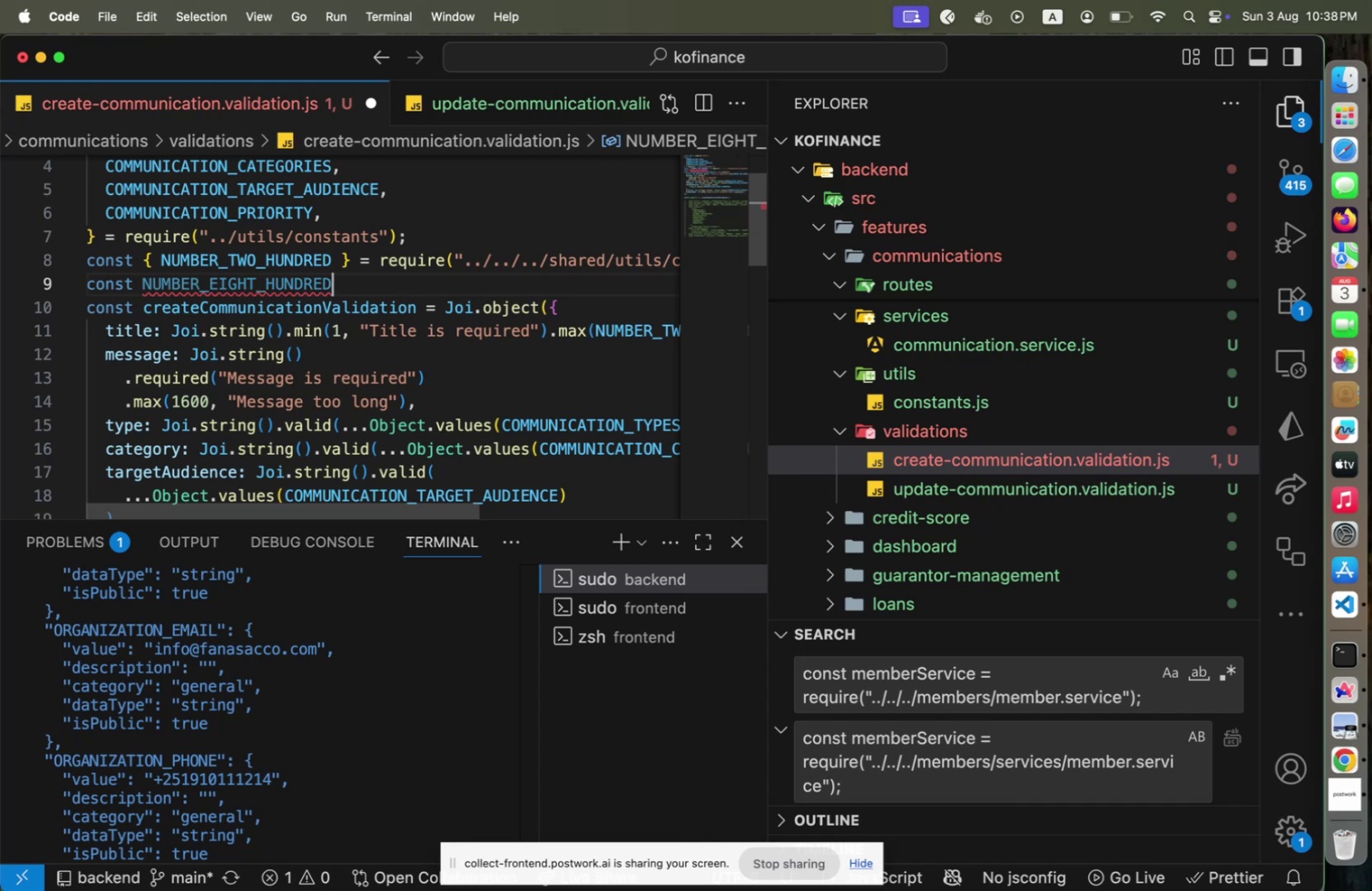 
hold_key(key=ArrowLeft, duration=1.5)
 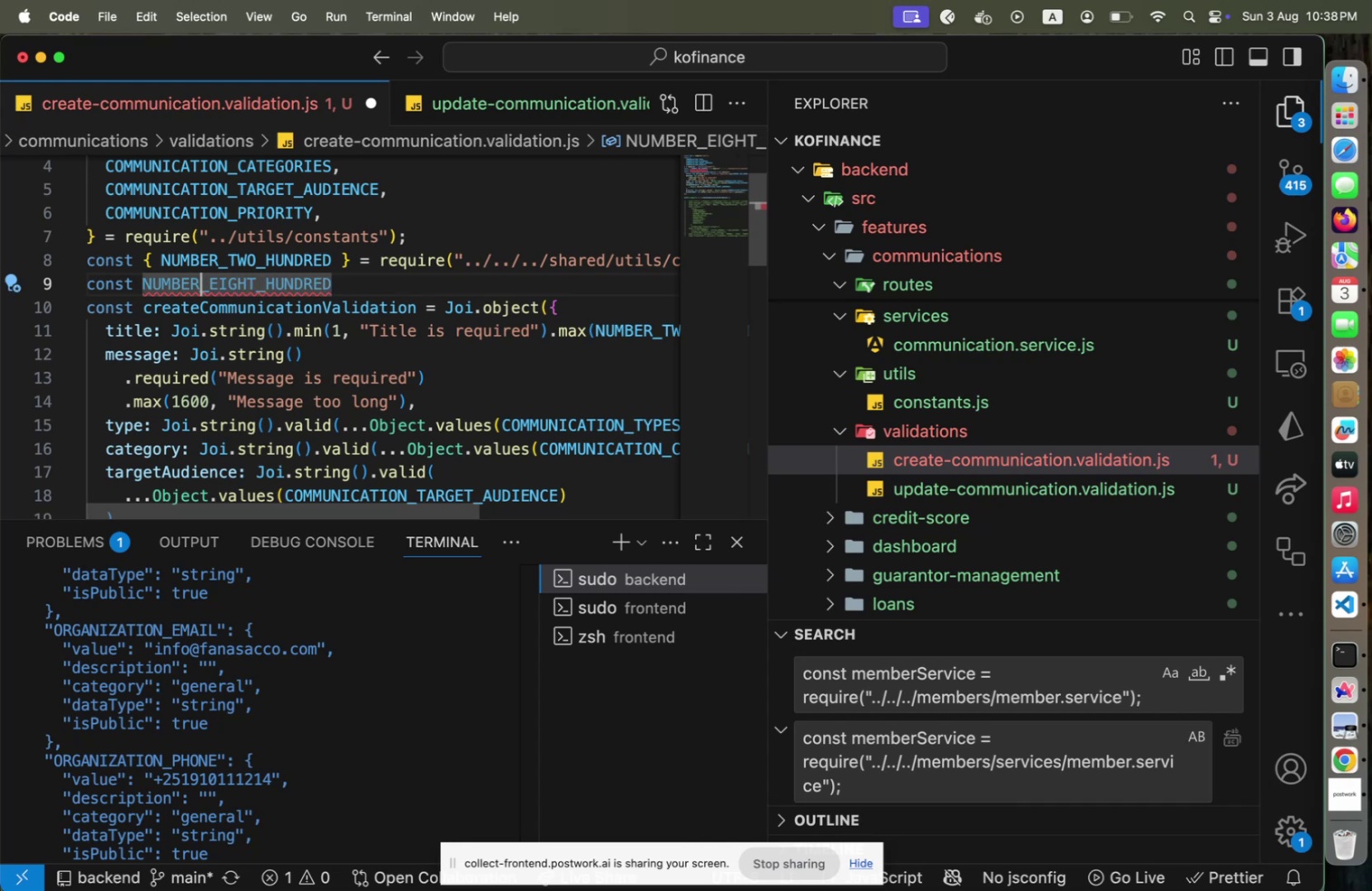 
hold_key(key=ArrowDown, duration=0.65)
 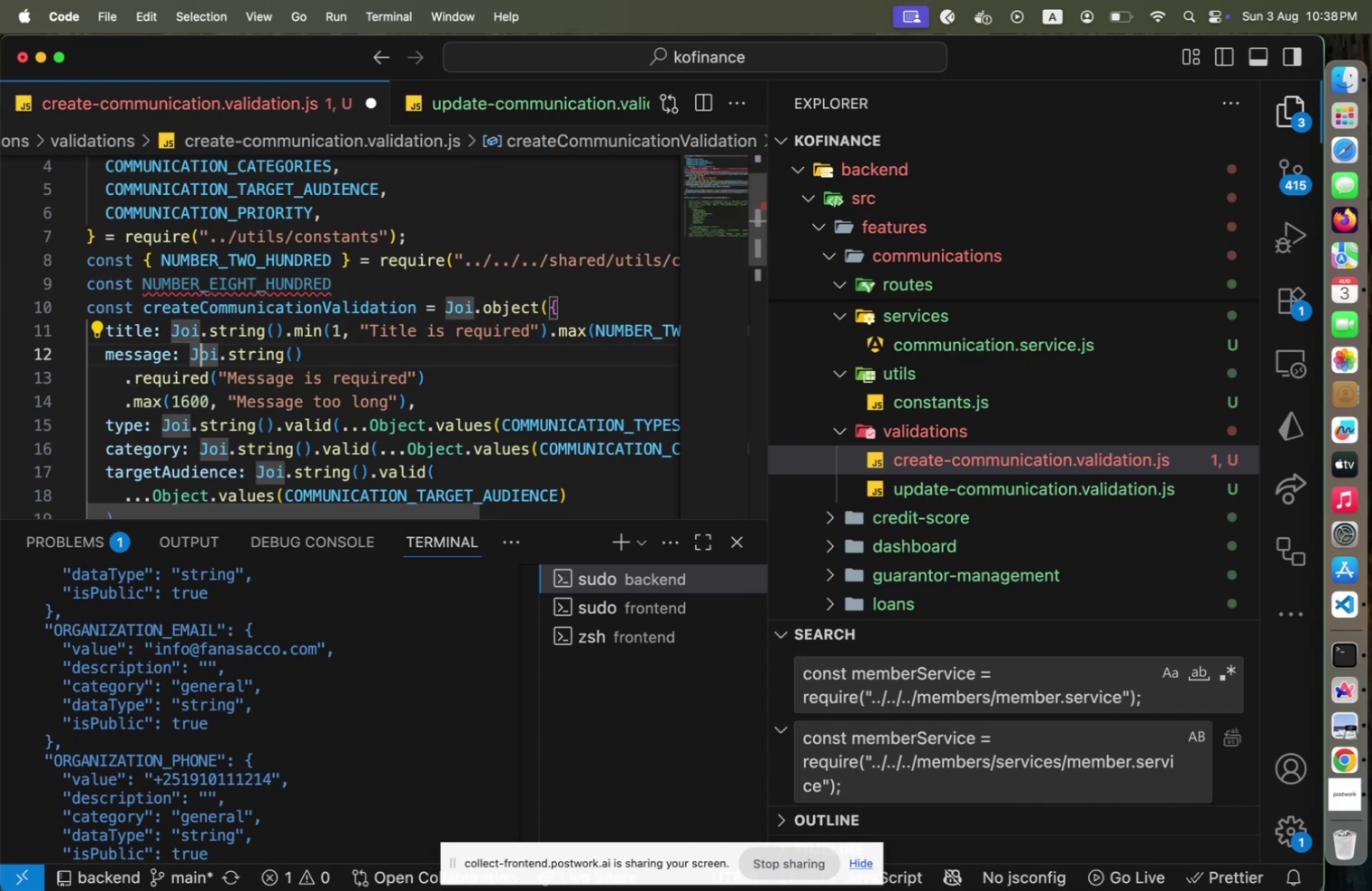 
key(Shift+ArrowDown)
 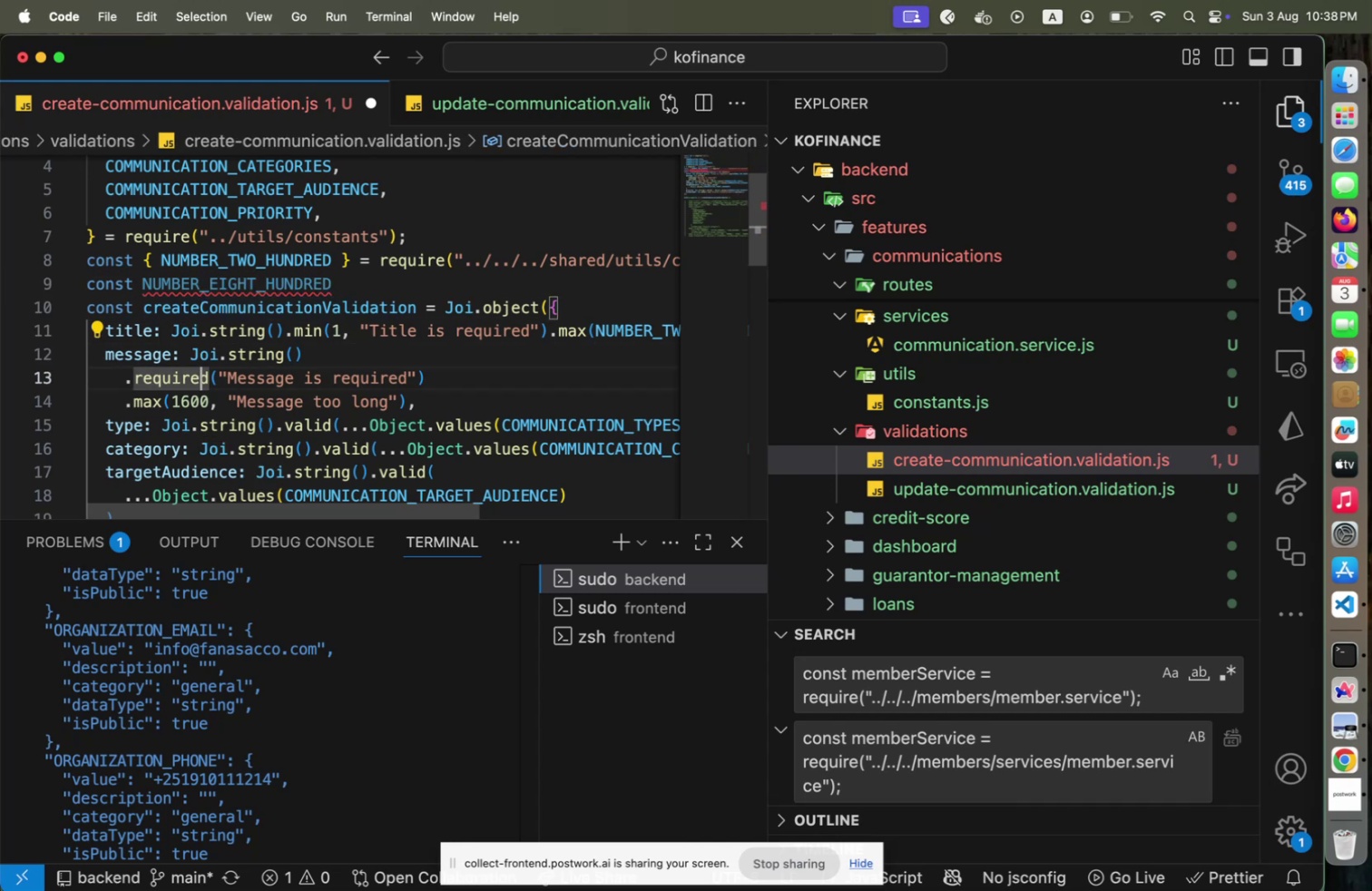 
key(Shift+ArrowDown)
 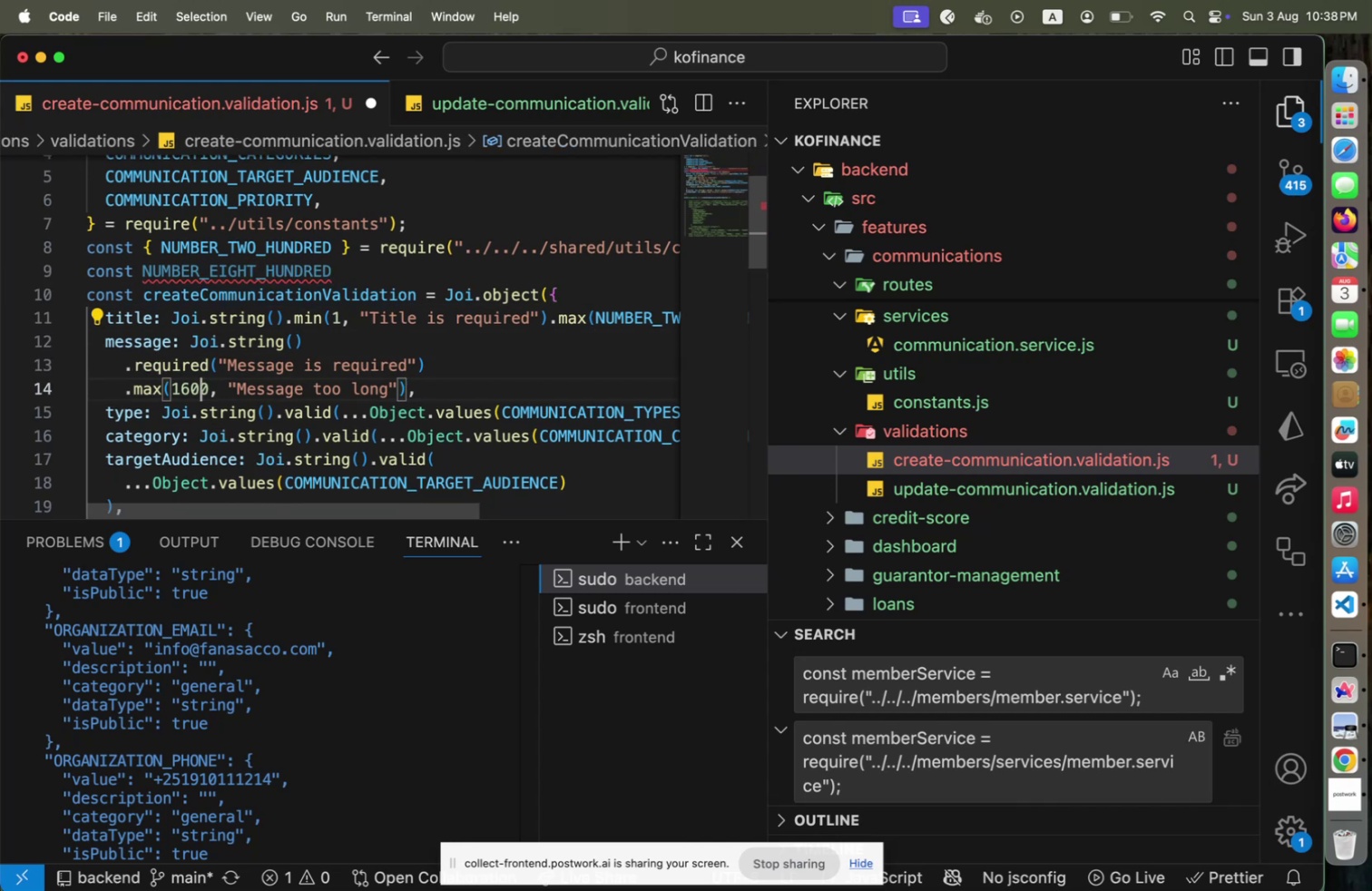 
key(Shift+ArrowRight)
 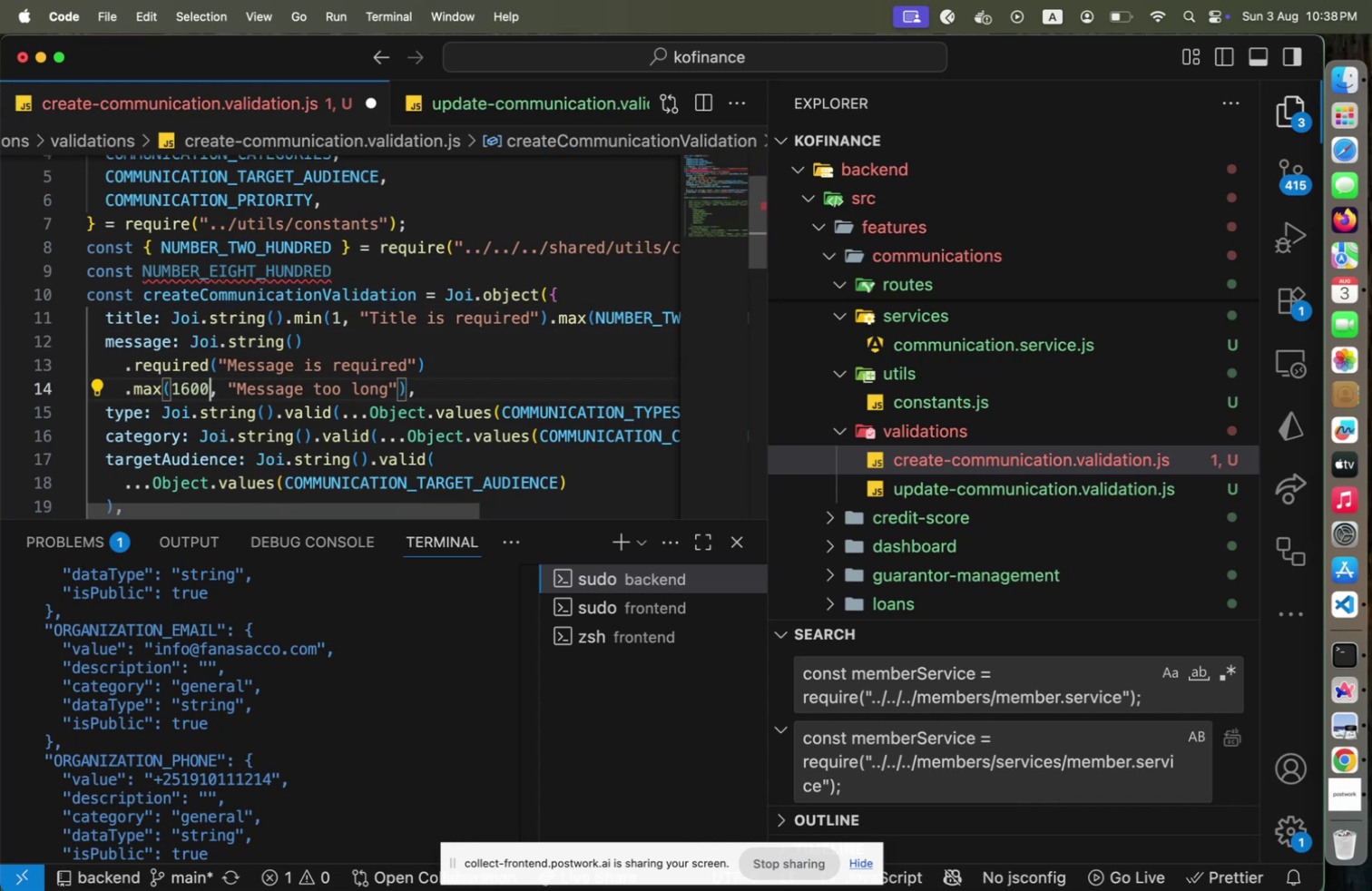 
key(Shift+ArrowLeft)
 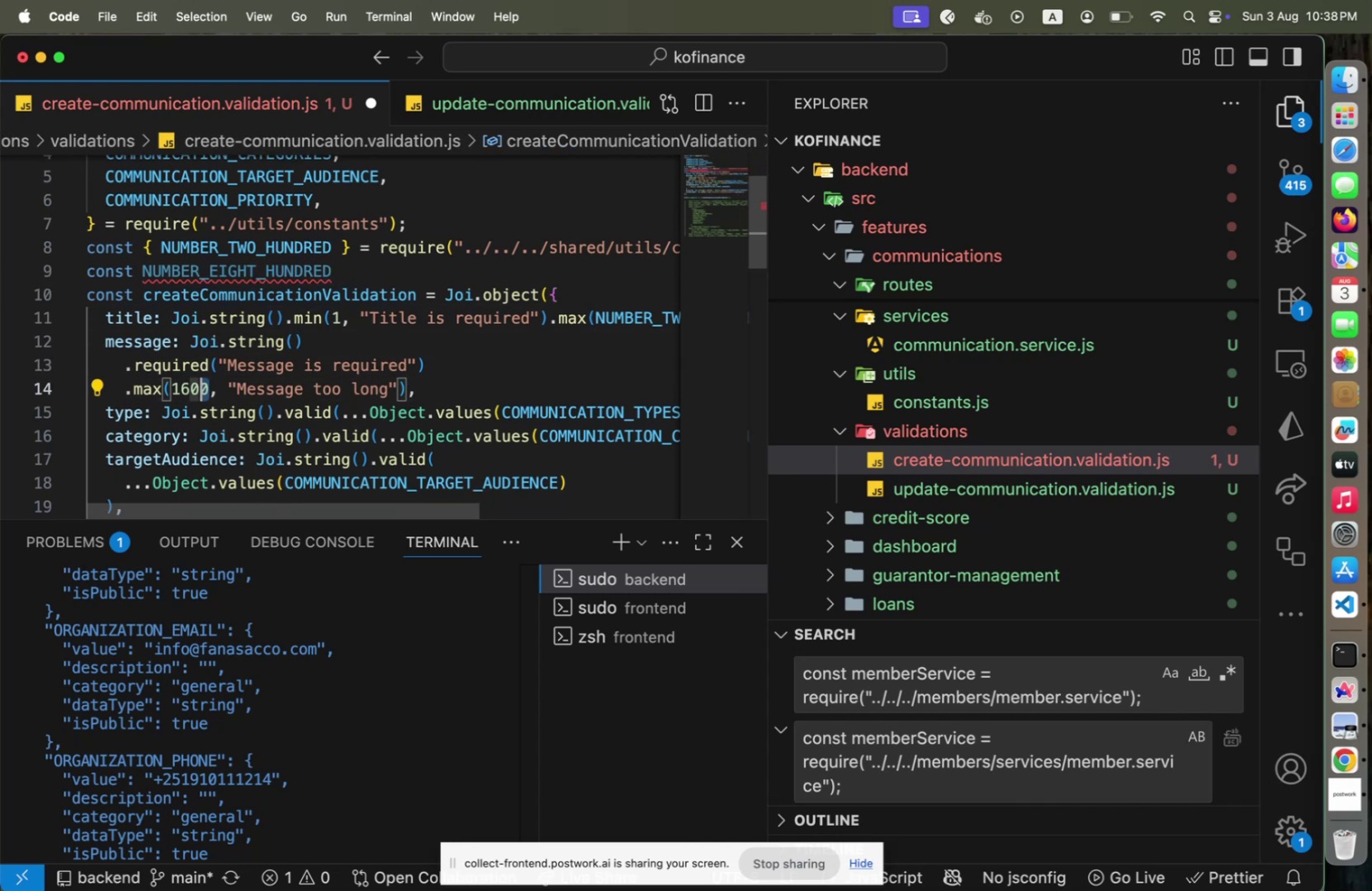 
key(Shift+ArrowLeft)
 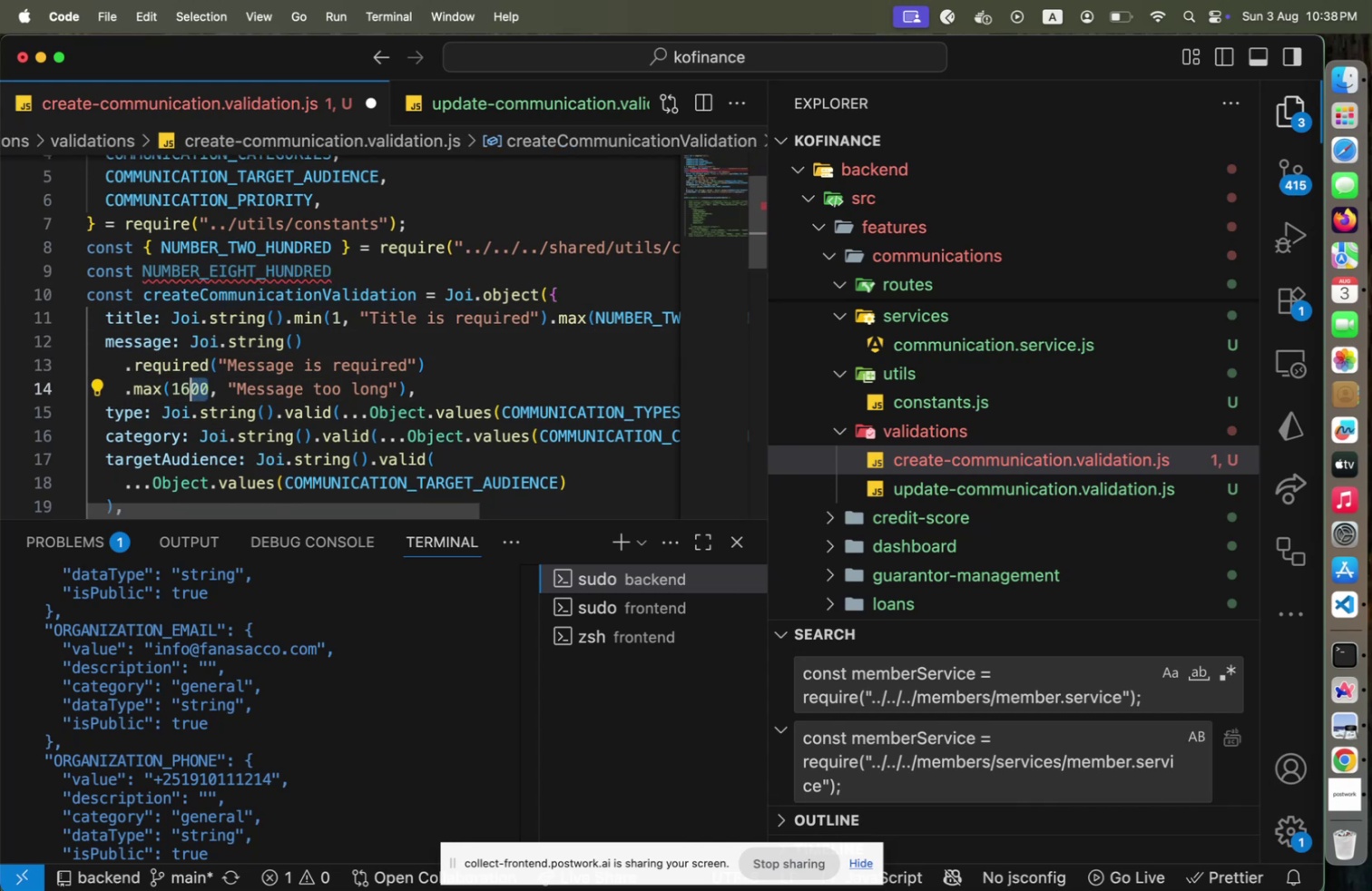 
key(Shift+ArrowLeft)
 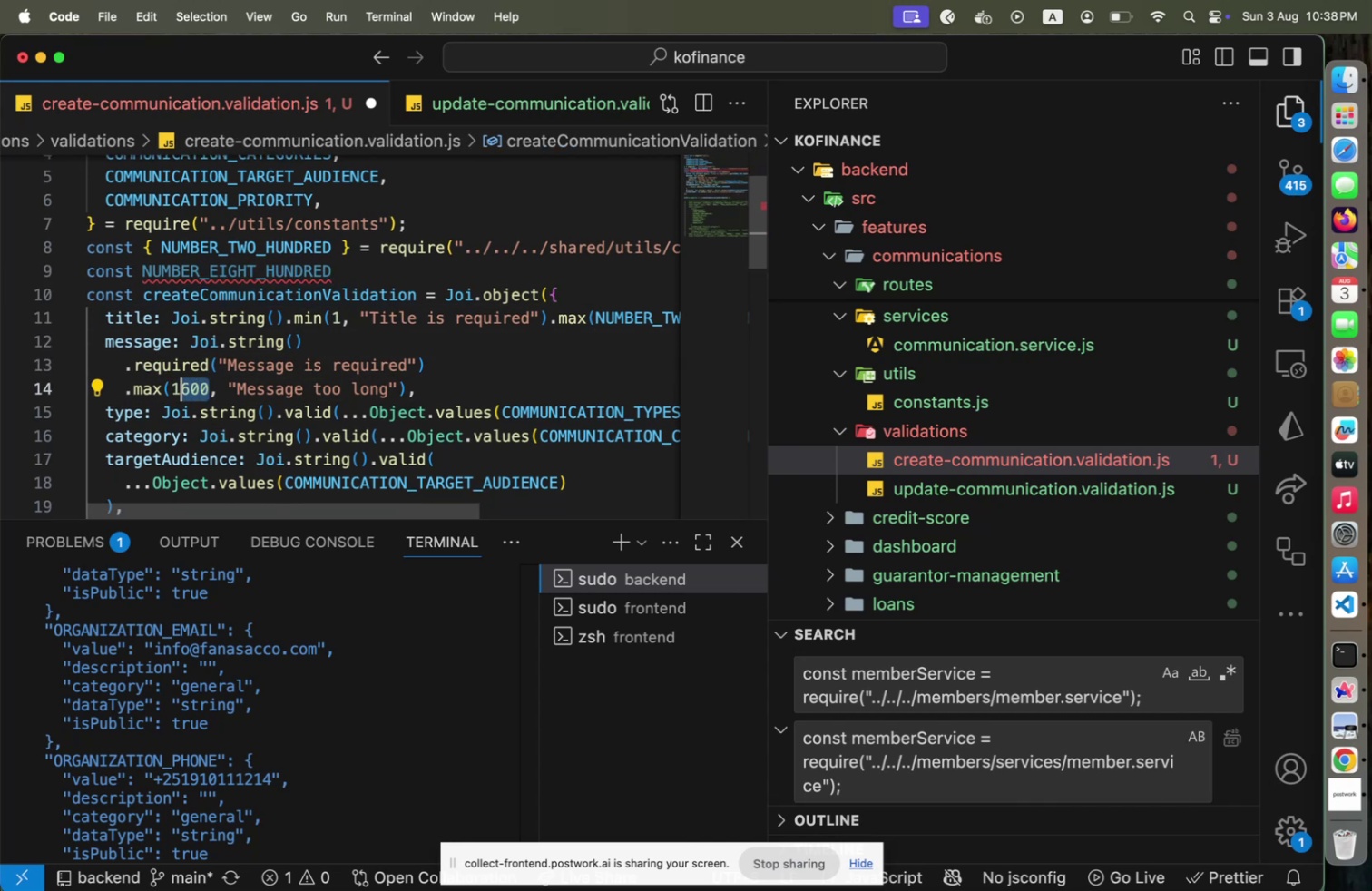 
key(Shift+ArrowLeft)
 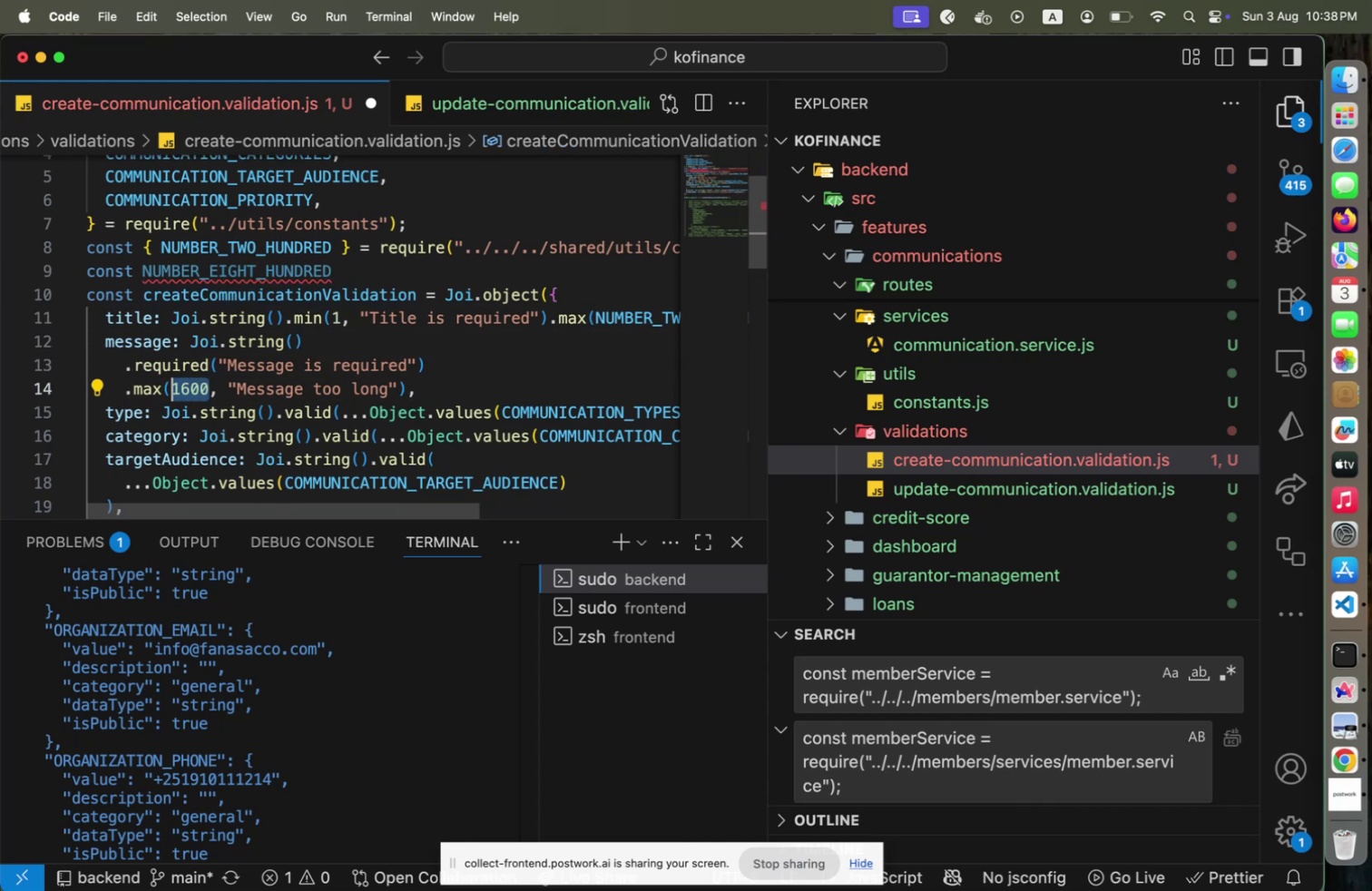 
type(NUMBER_TW)
 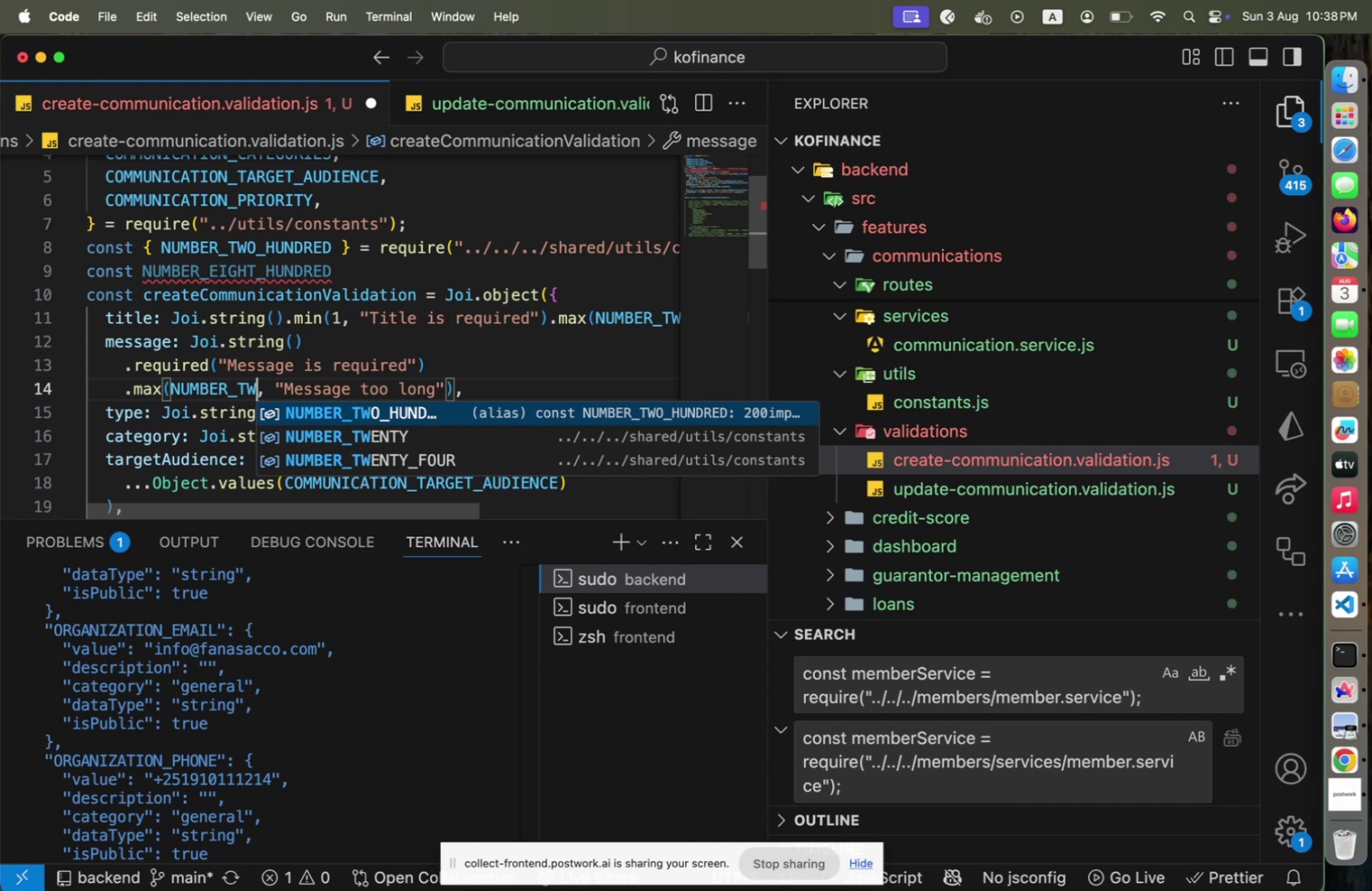 
hold_key(key=ShiftLeft, duration=0.69)
 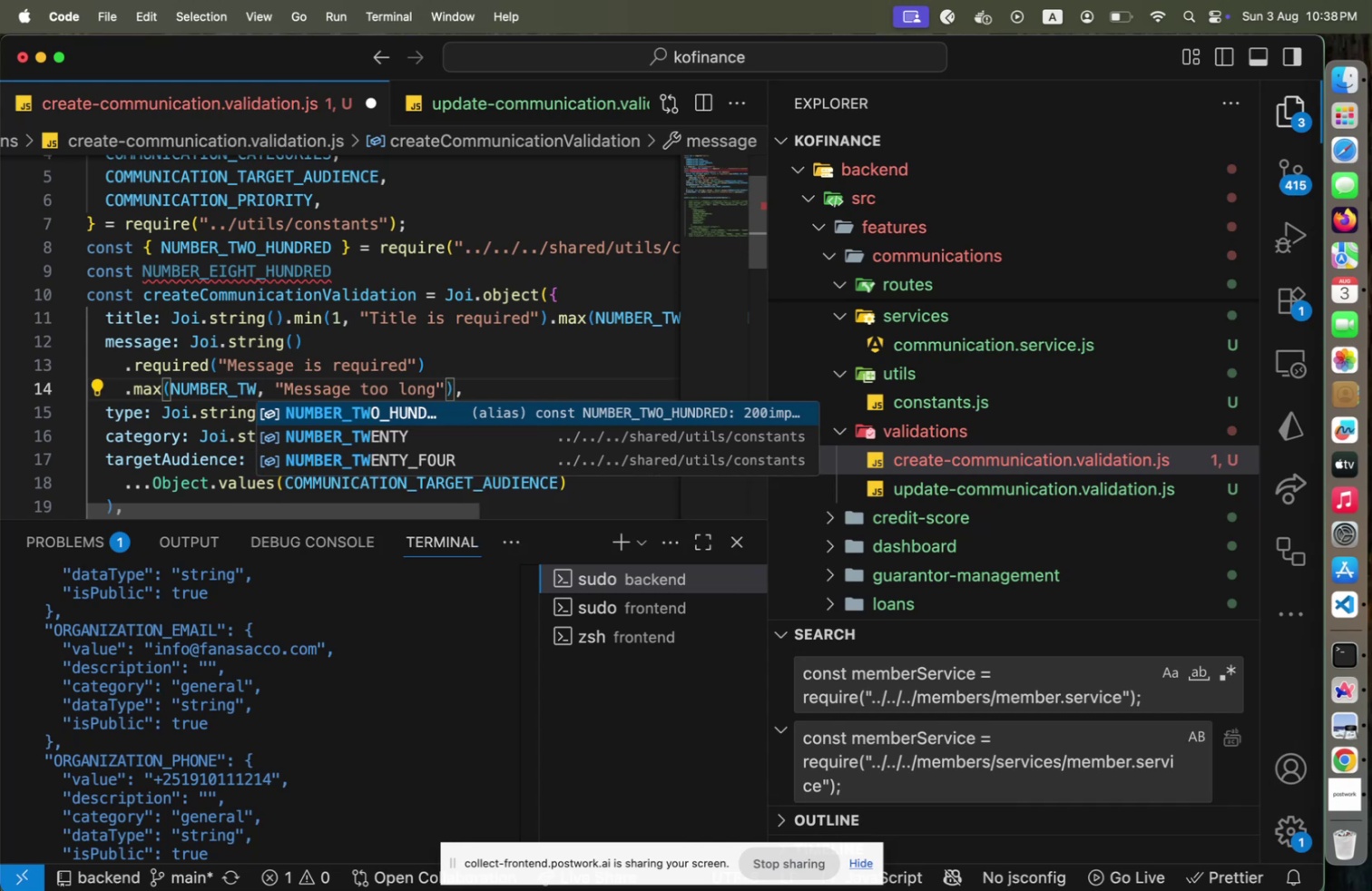 
key(Shift+ArrowDown)
 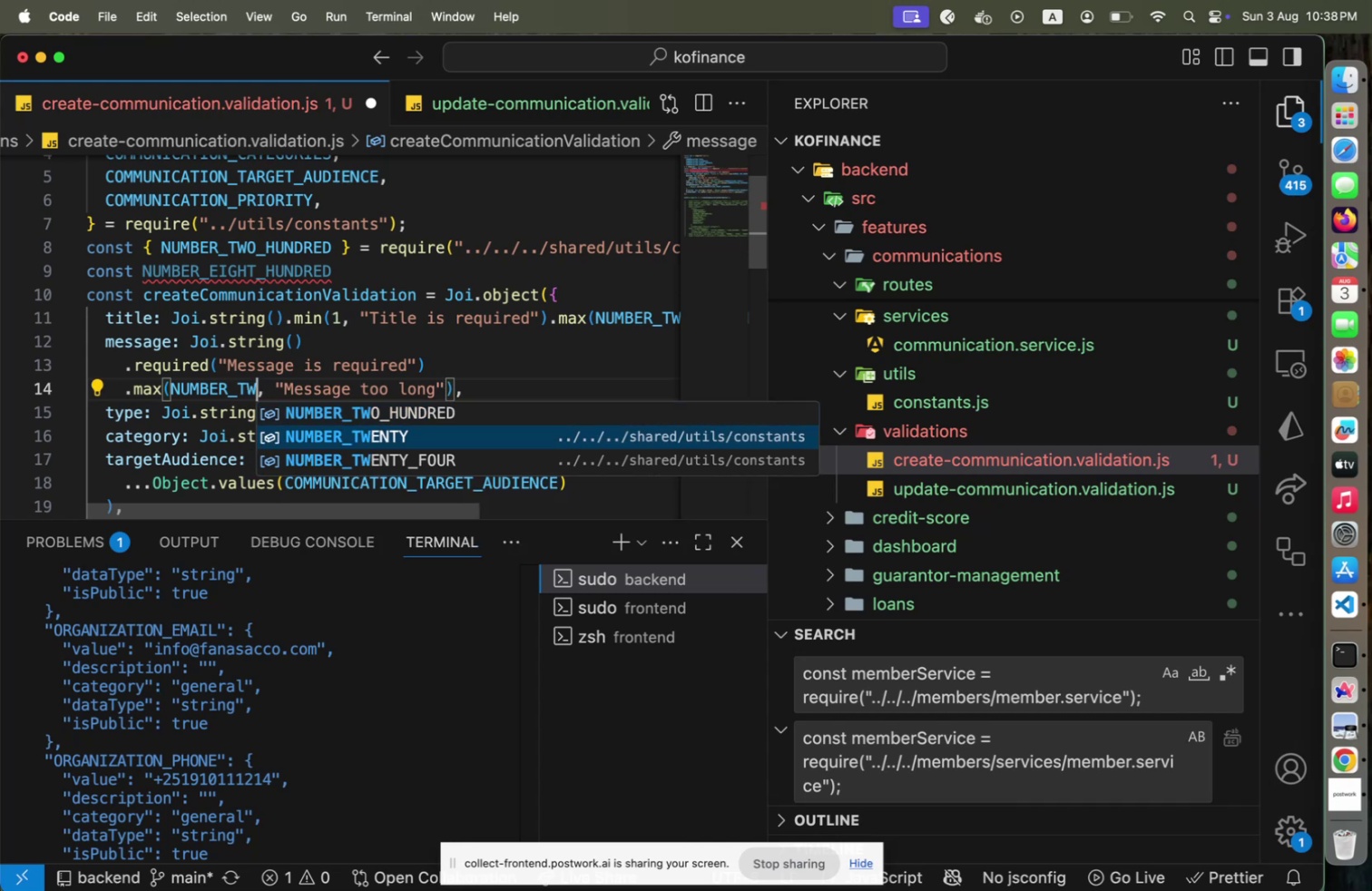 
key(Shift+ArrowUp)
 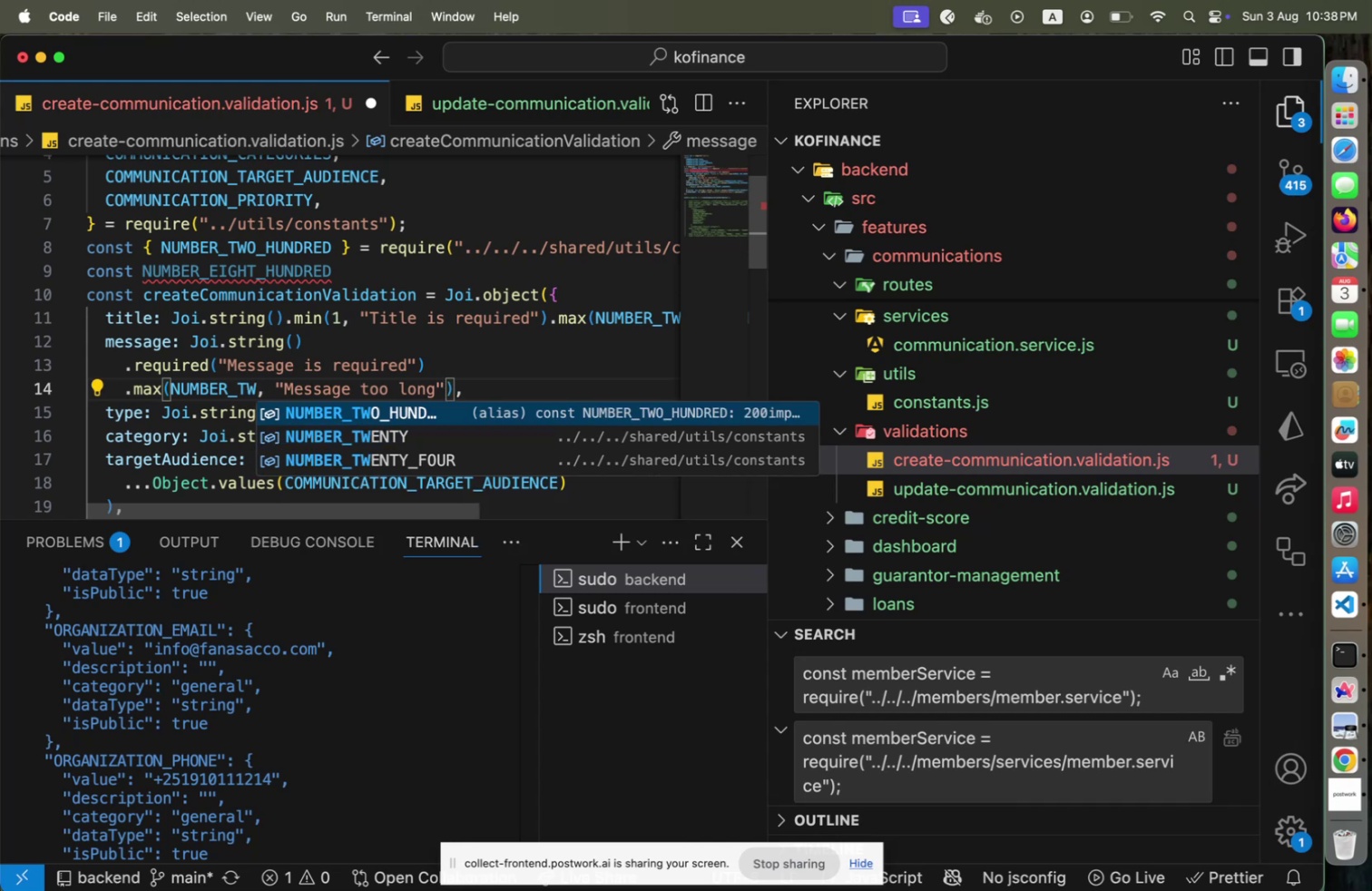 
key(Shift+Enter)
 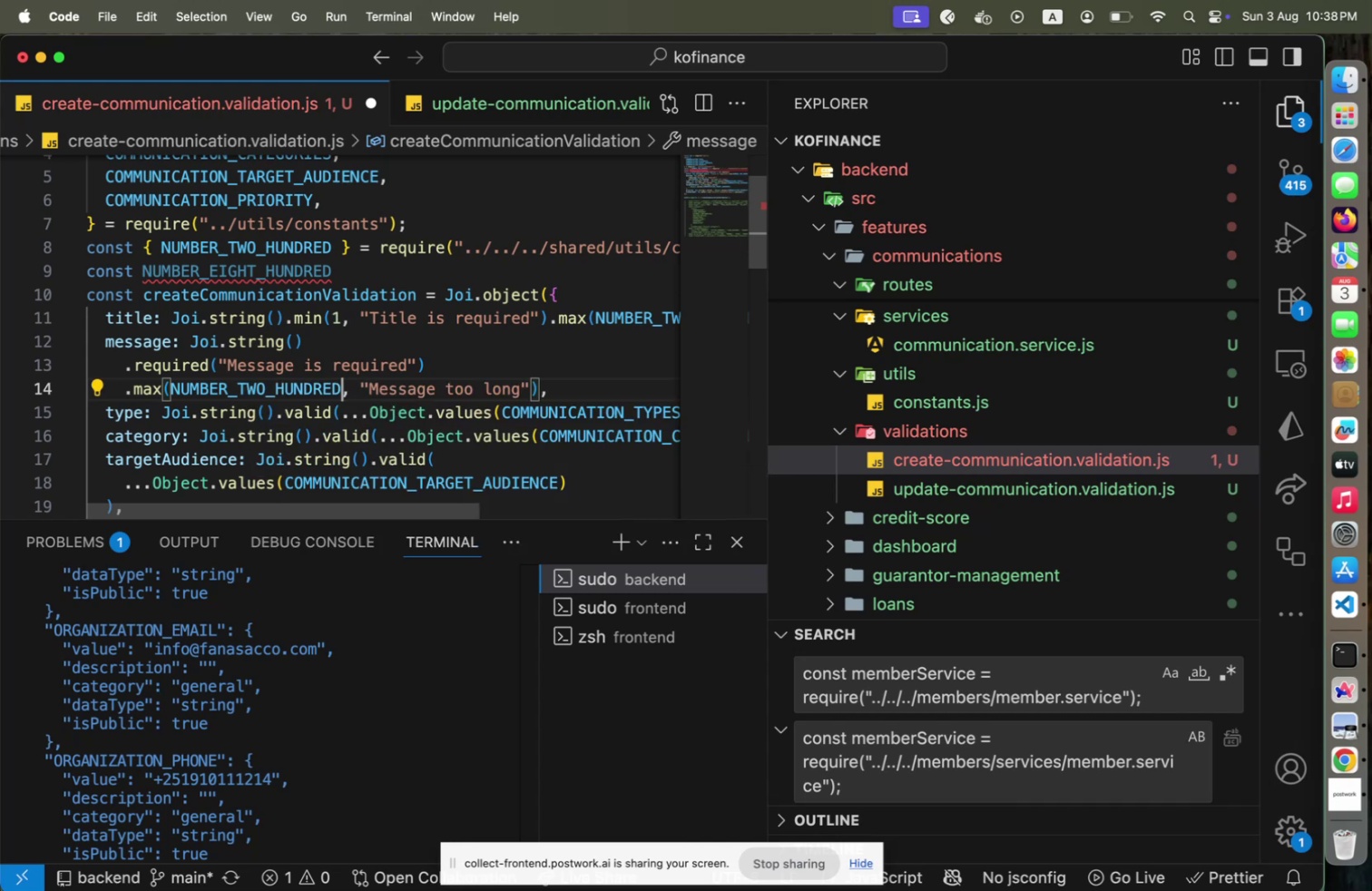 
key(Shift+ArrowLeft)
 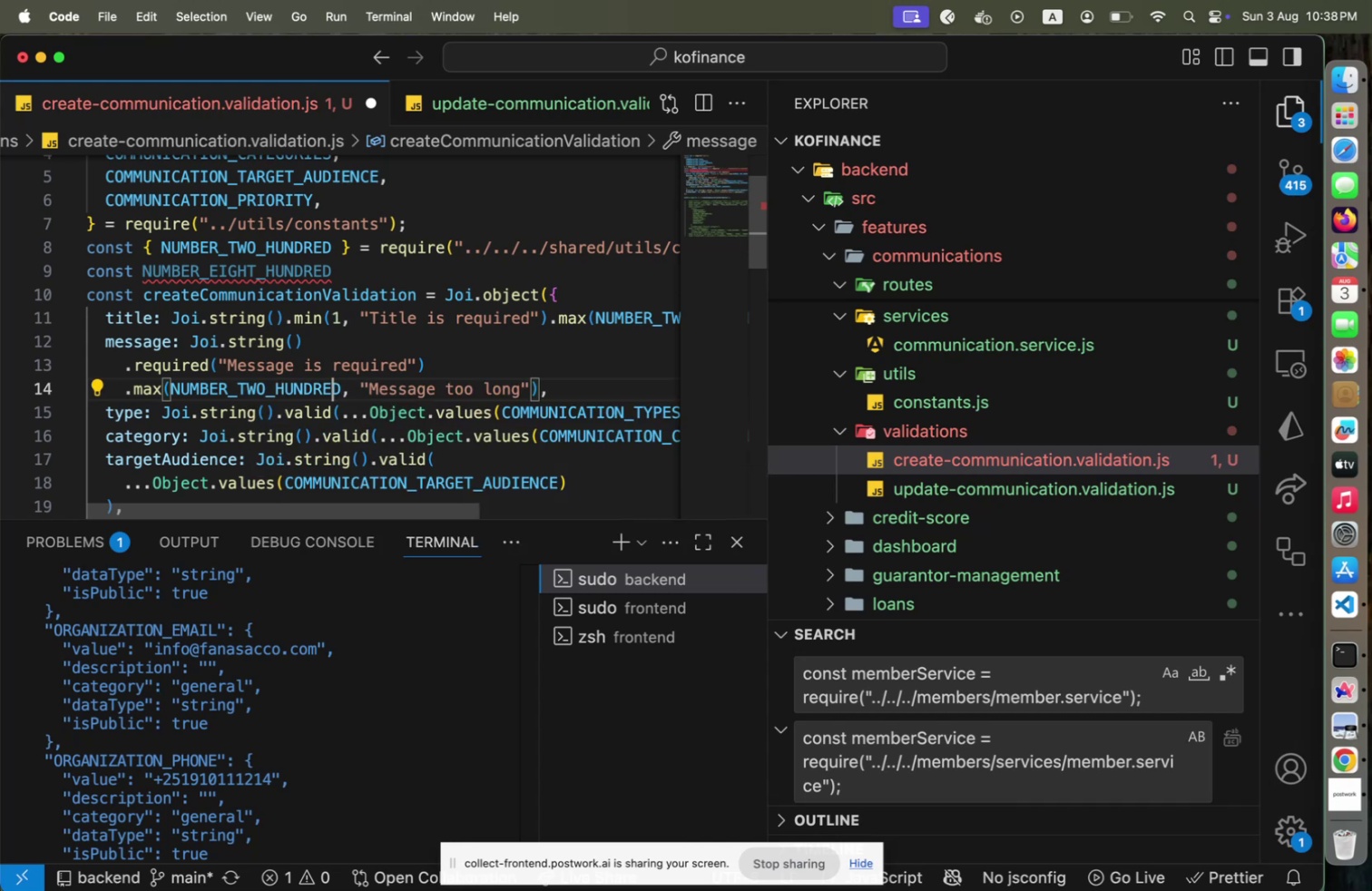 
key(Shift+ArrowRight)
 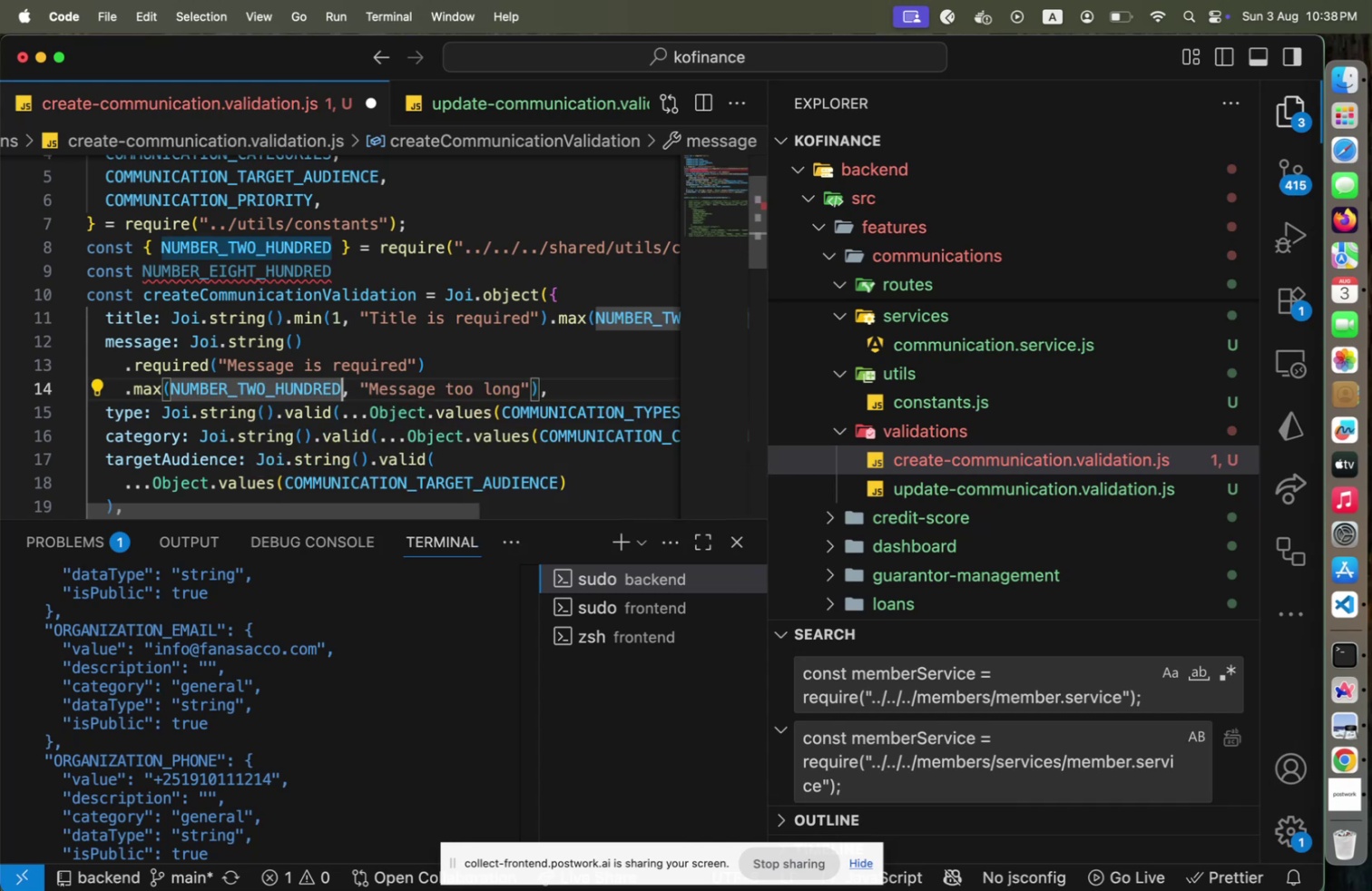 
type( * NUMBER_E)
 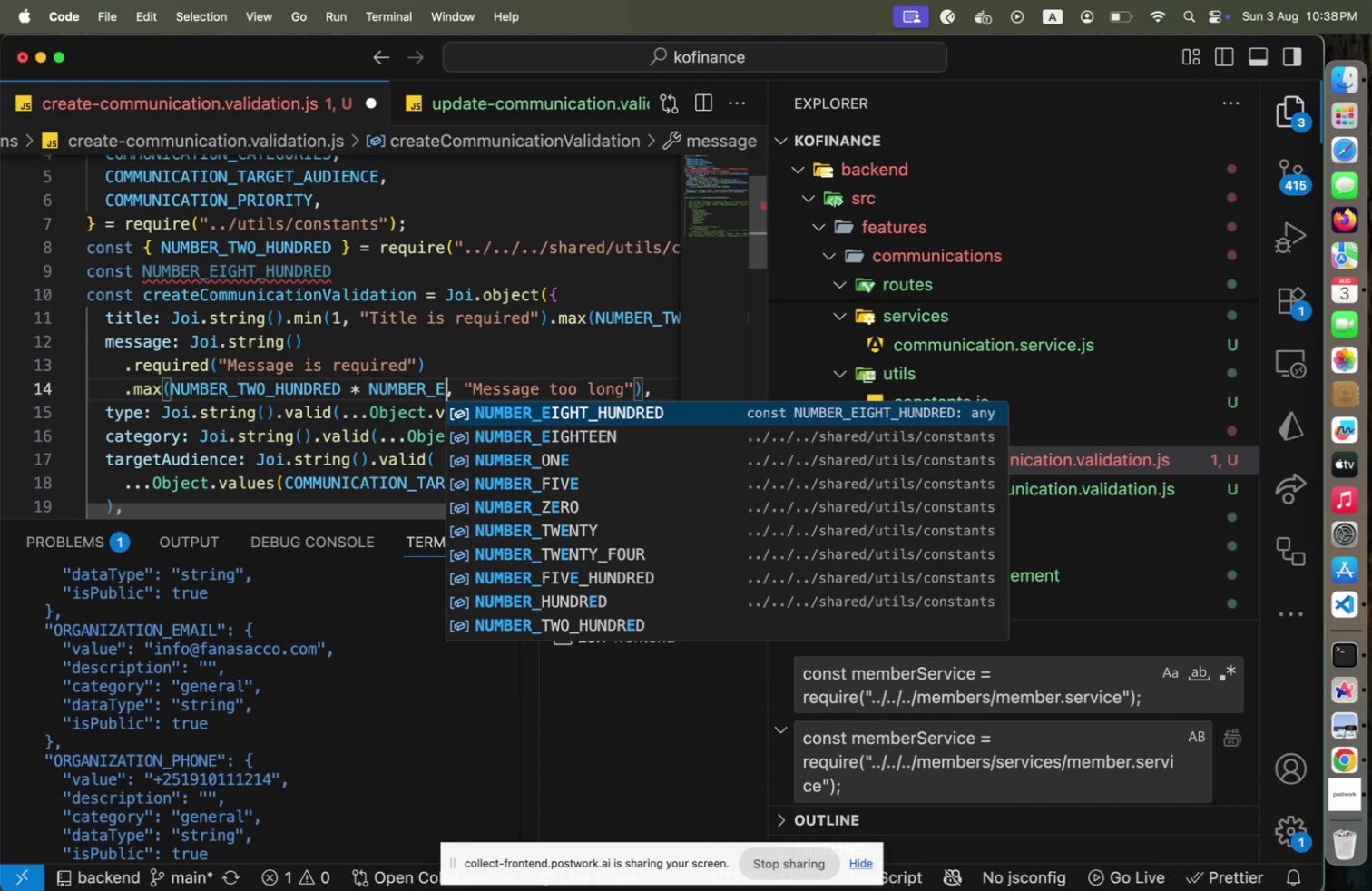 
key(Shift+ArrowDown)
 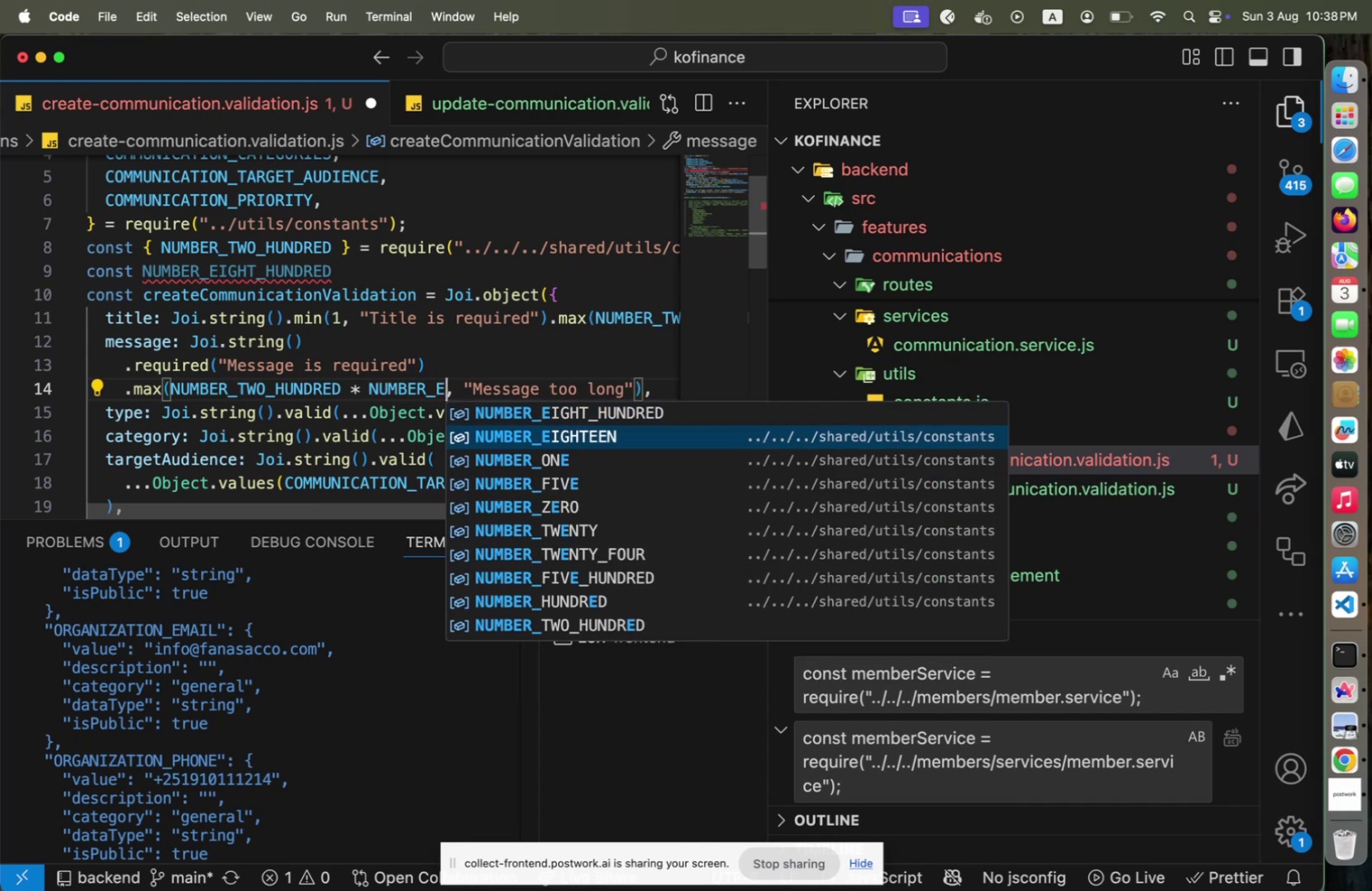 
key(Shift+ArrowDown)
 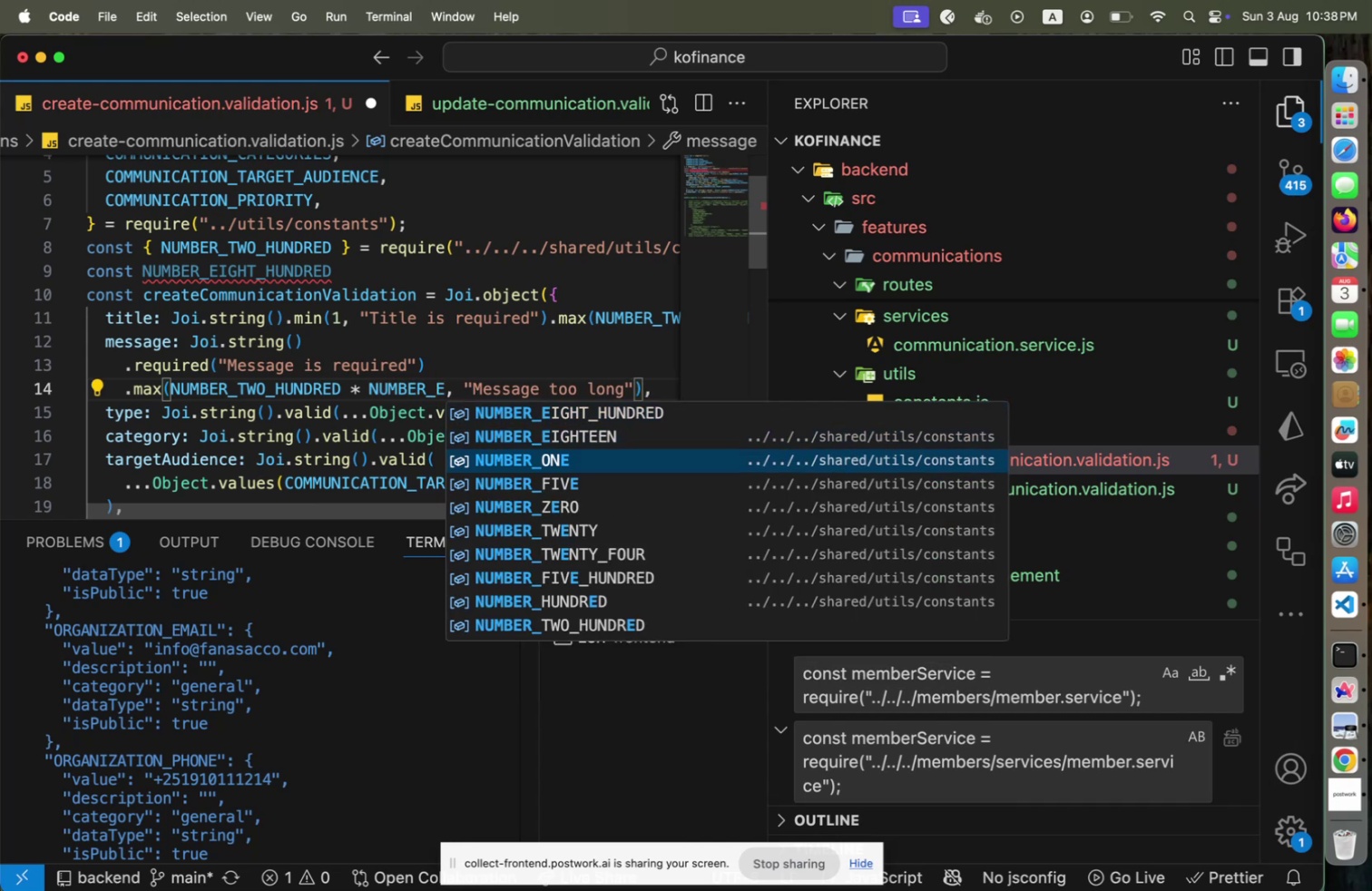 
key(Shift+ArrowDown)
 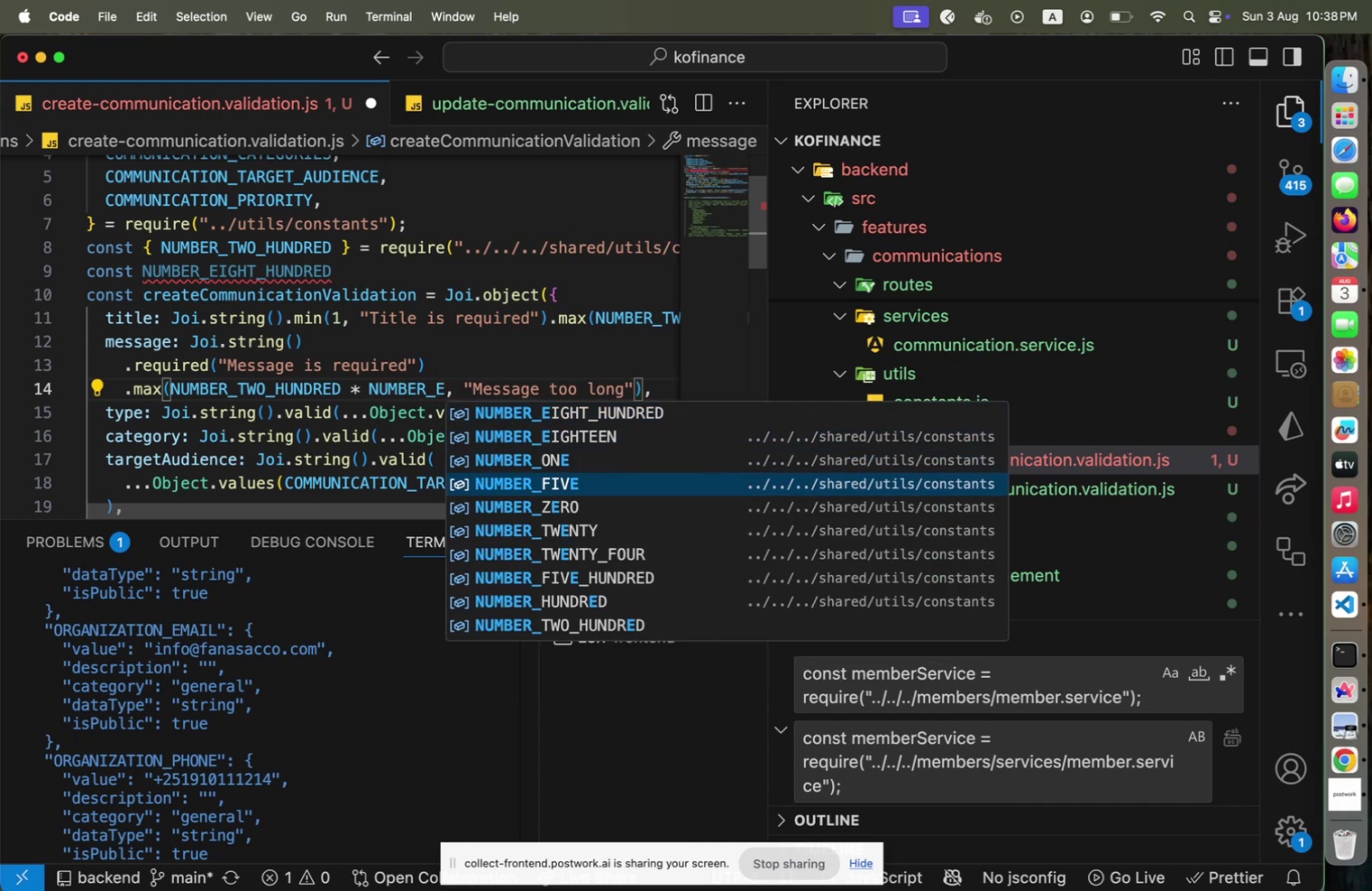 
hold_key(key=ArrowDown, duration=0.48)
 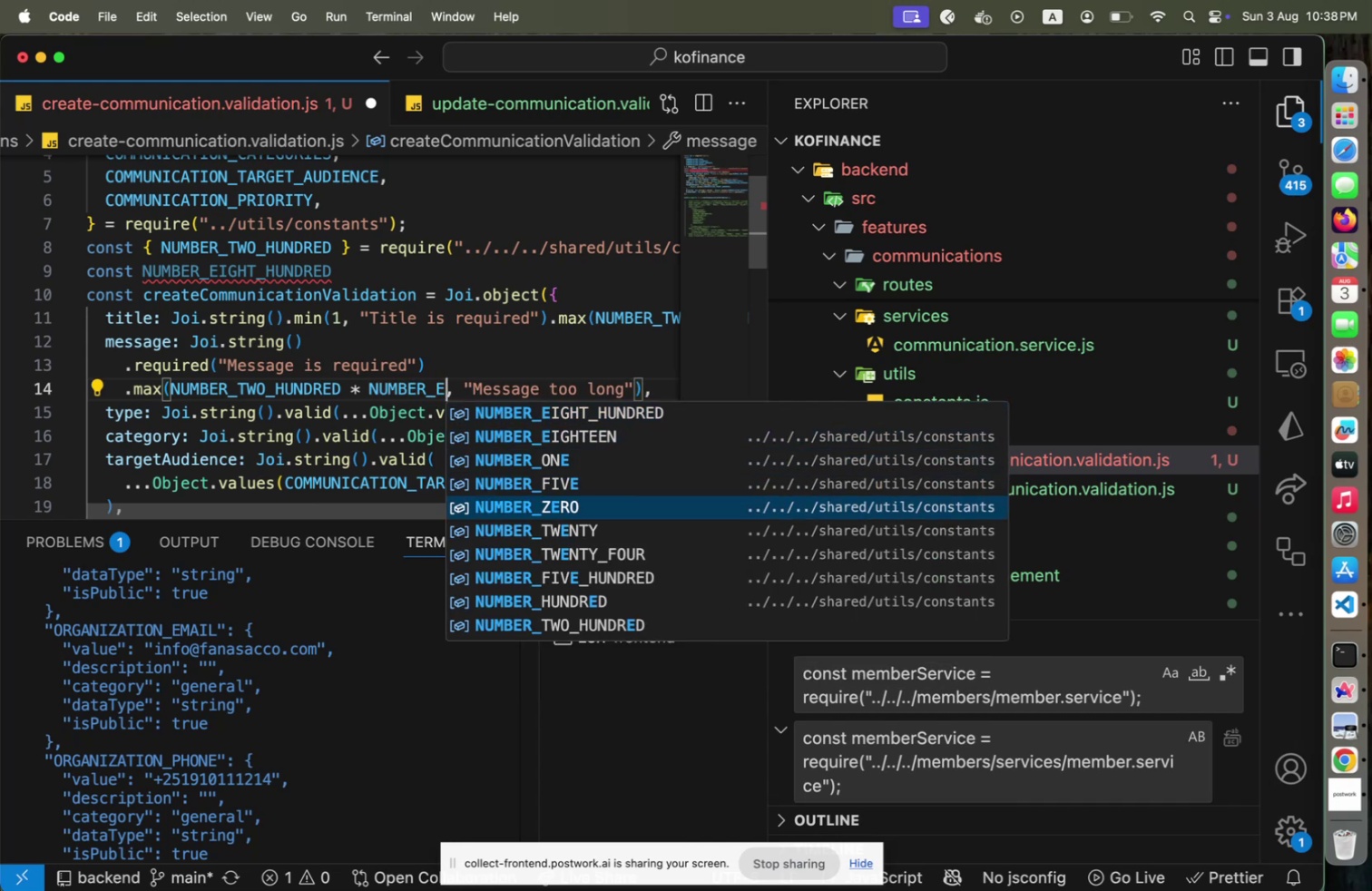 
key(Shift+ArrowUp)
 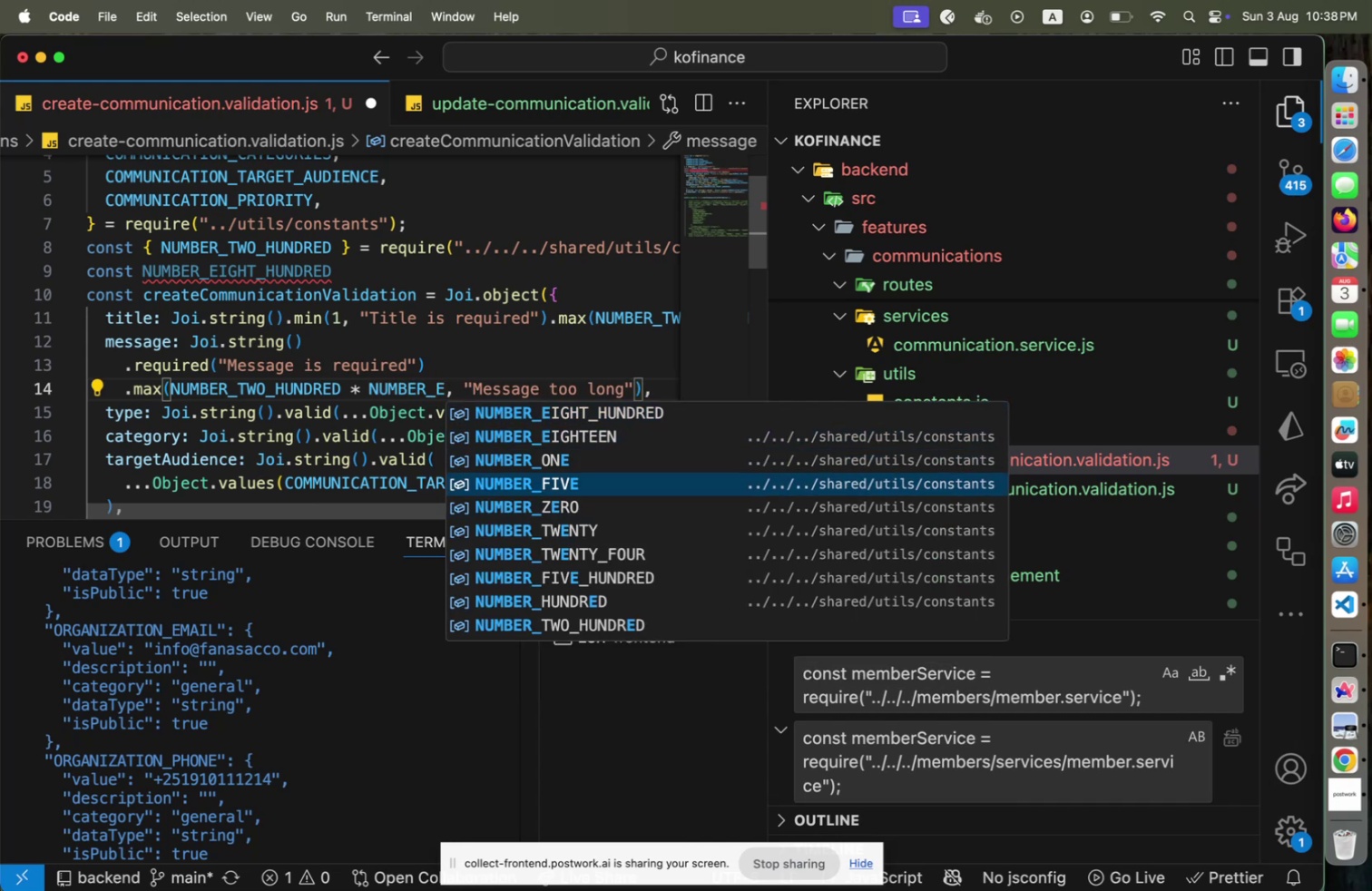 
key(Shift+ArrowUp)
 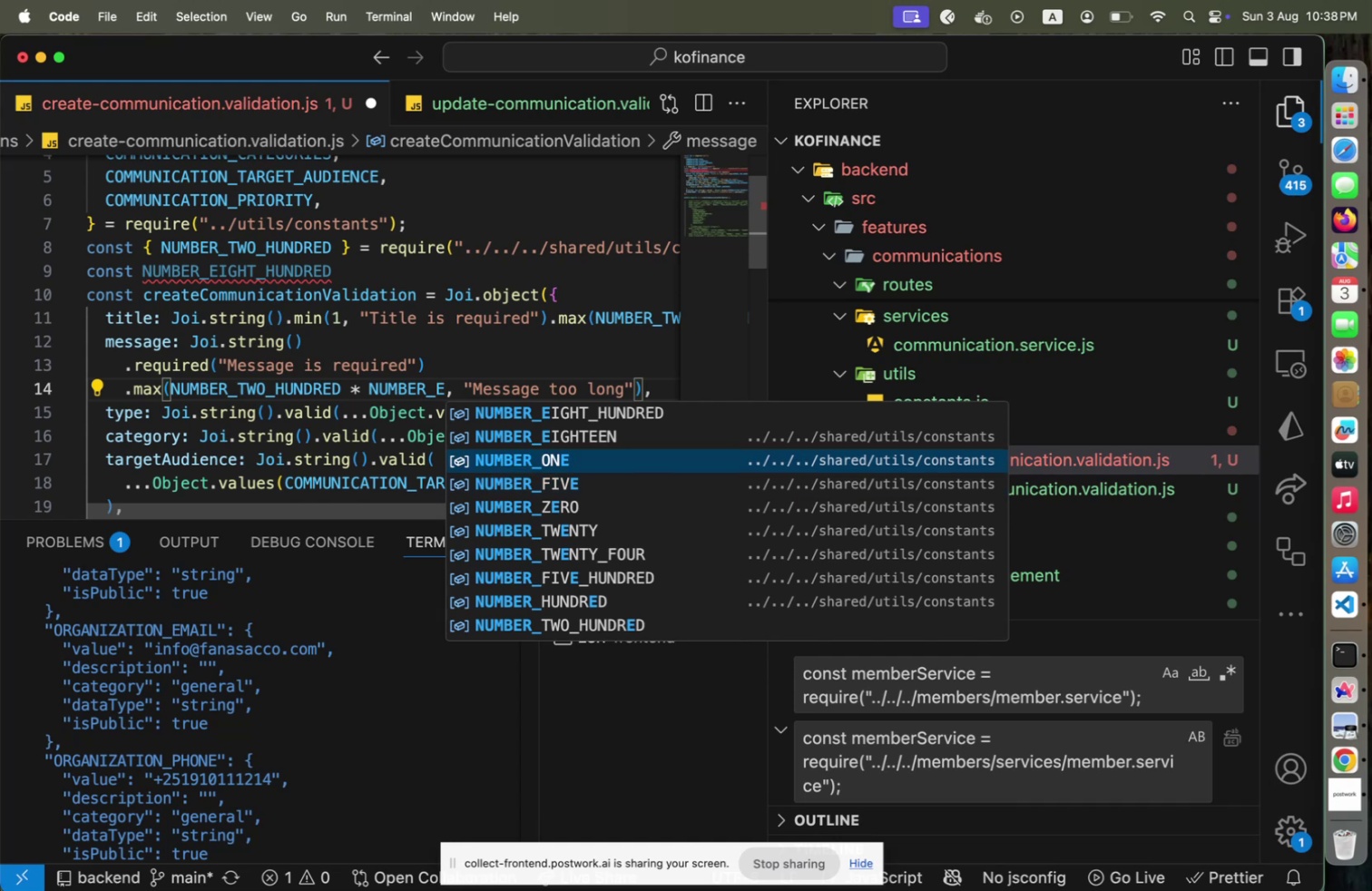 
key(Shift+ArrowDown)
 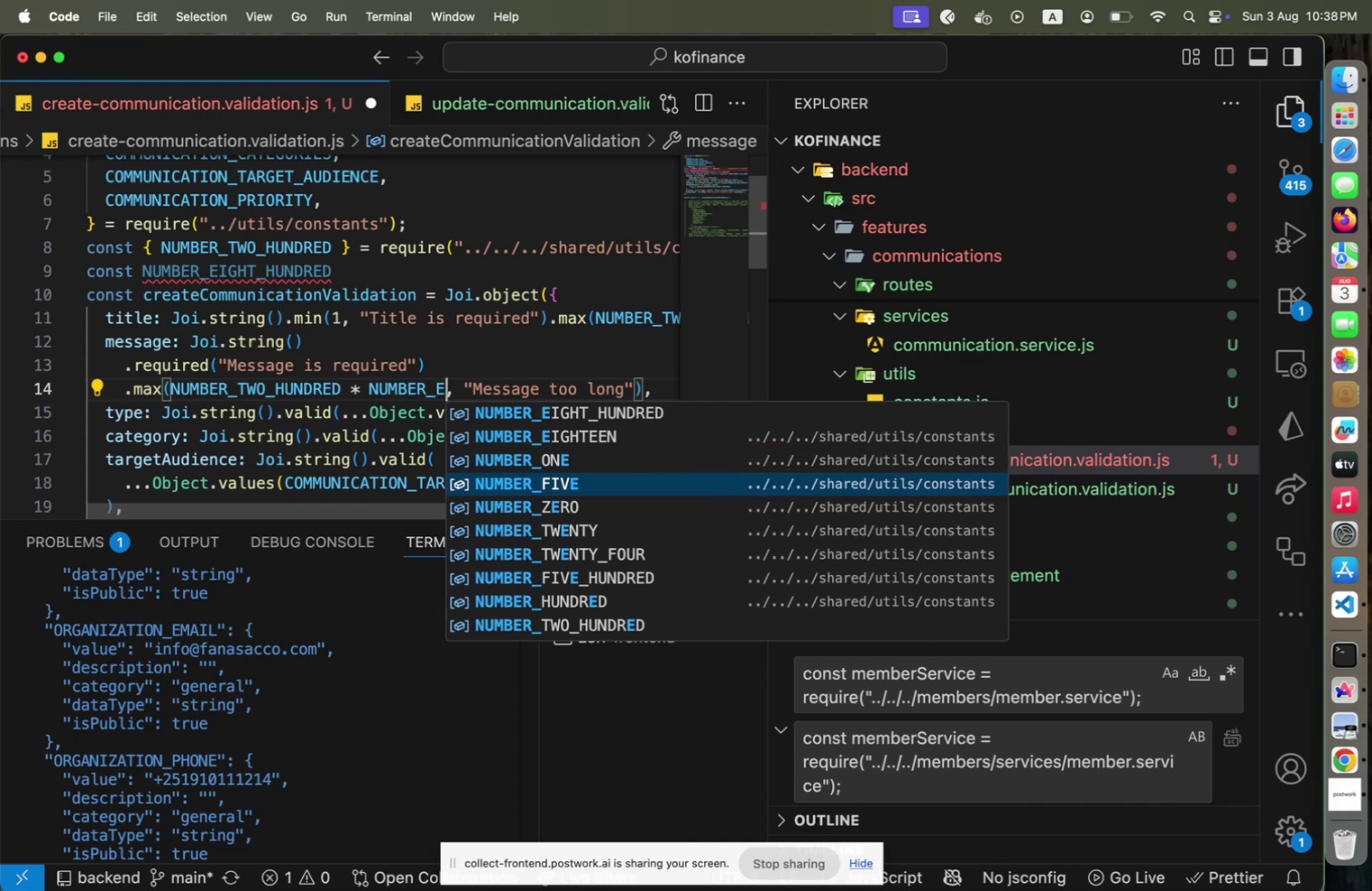 
hold_key(key=ArrowDown, duration=0.66)
 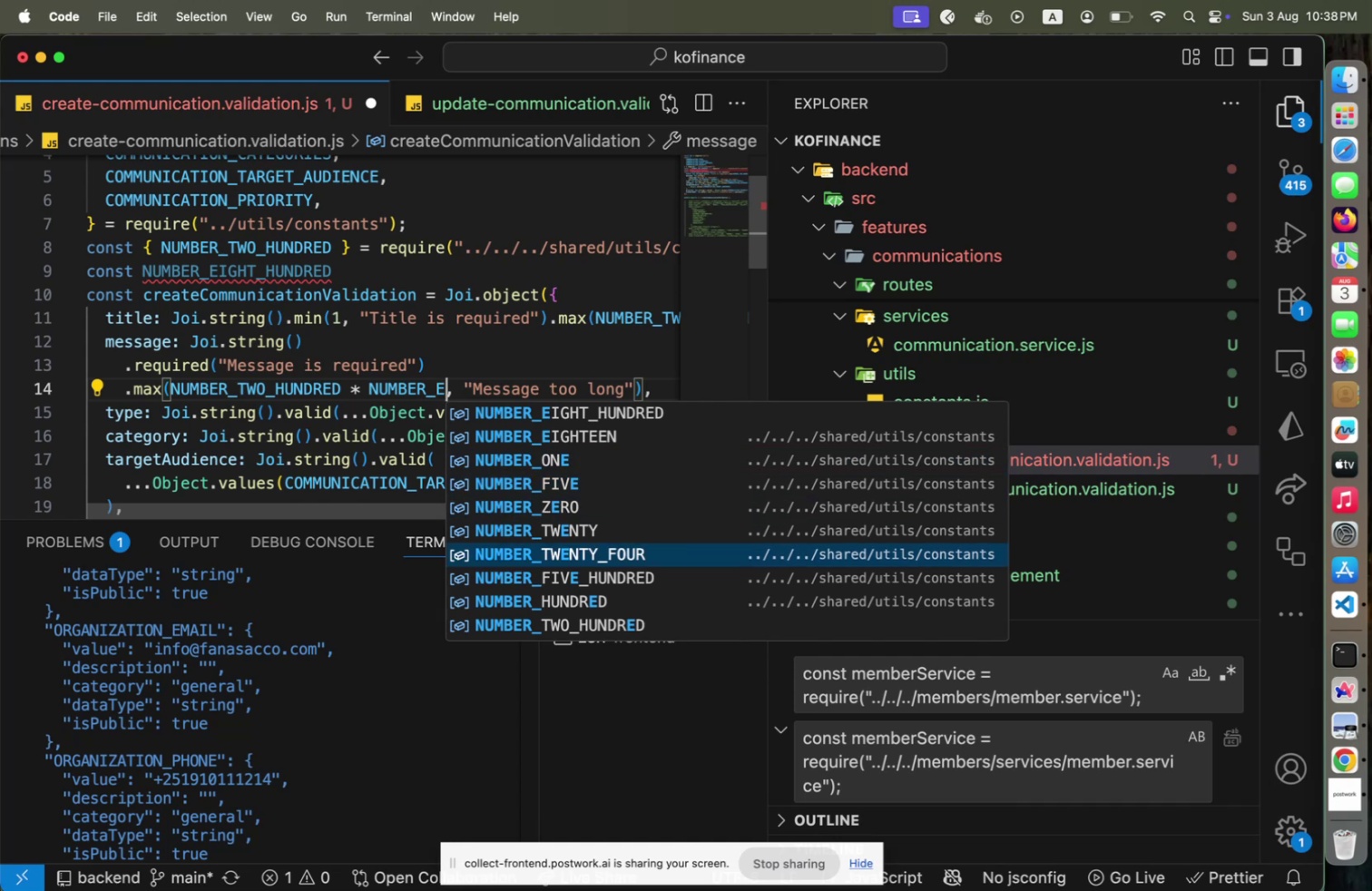 
key(Shift+ArrowUp)
 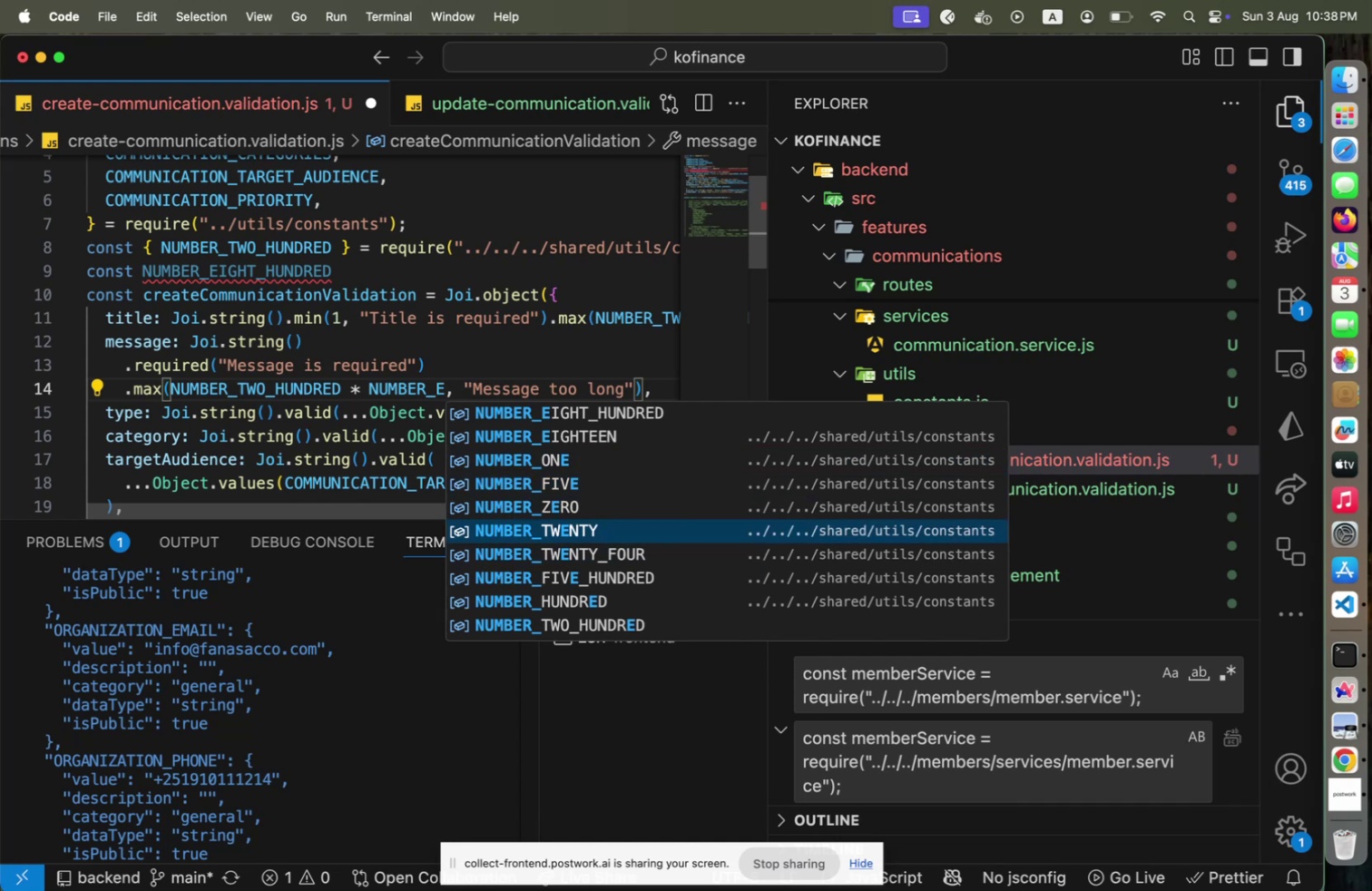 
key(Shift+ArrowUp)
 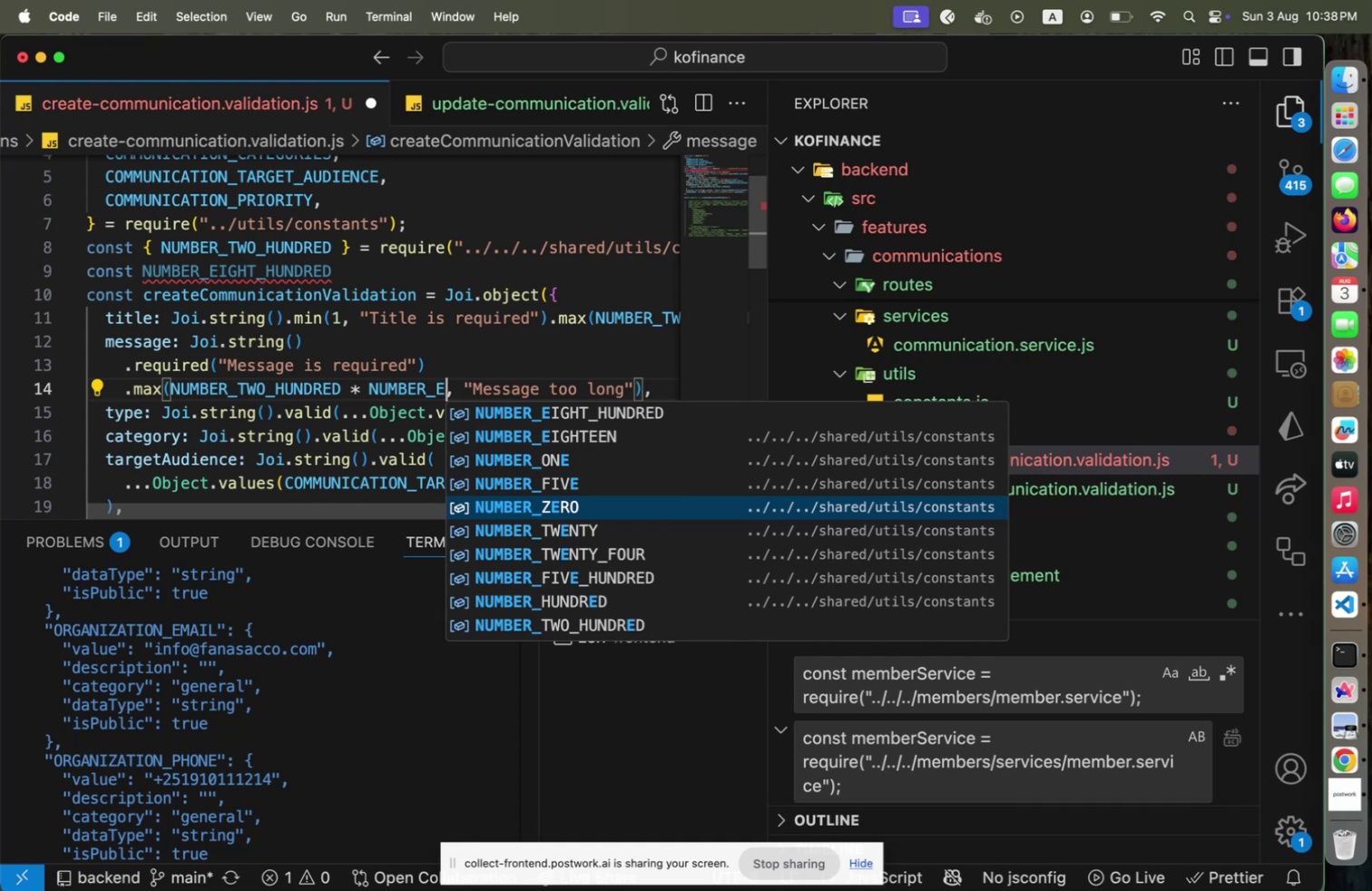 
key(Shift+ArrowUp)
 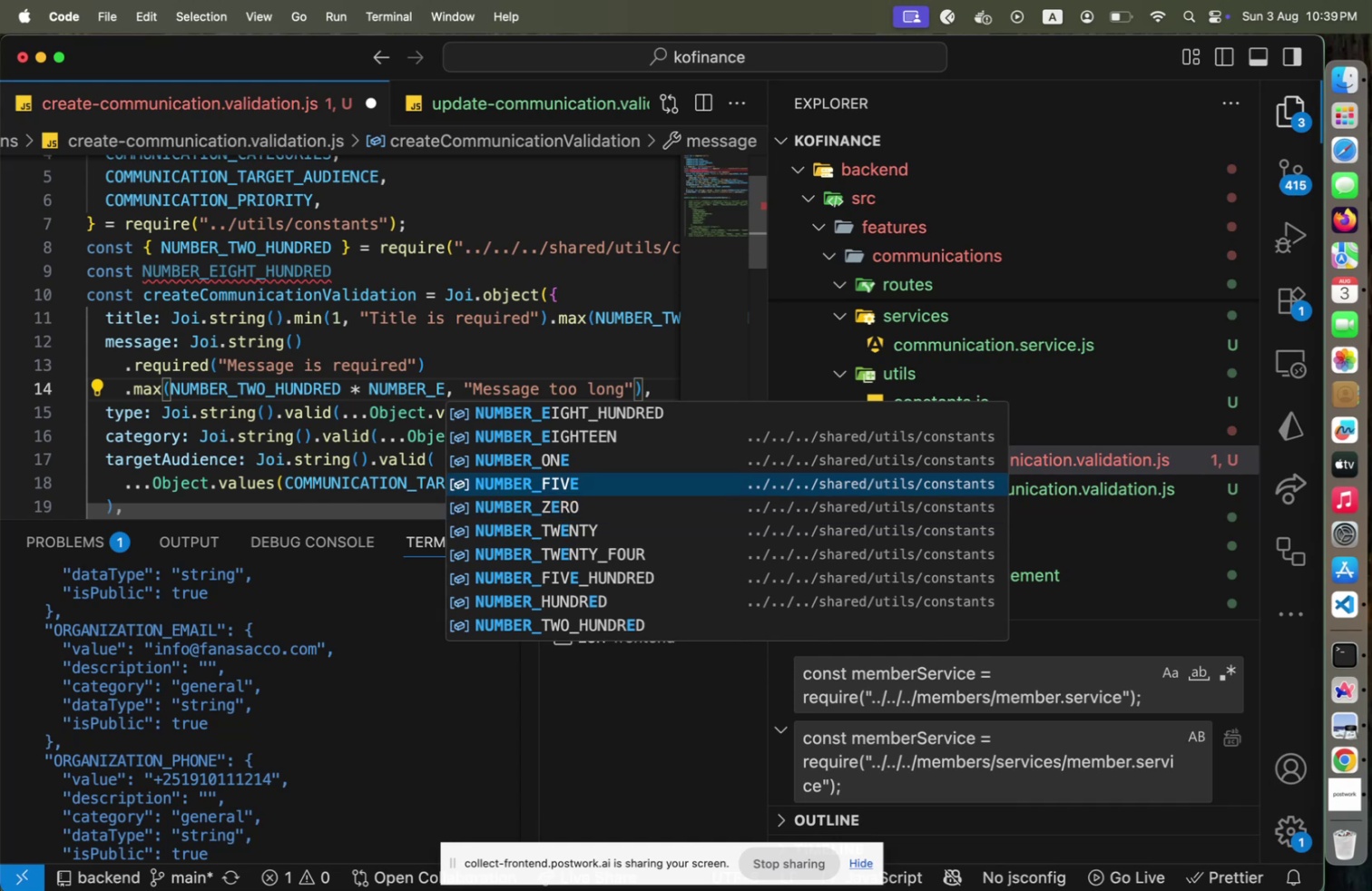 
key(Shift+Enter)
 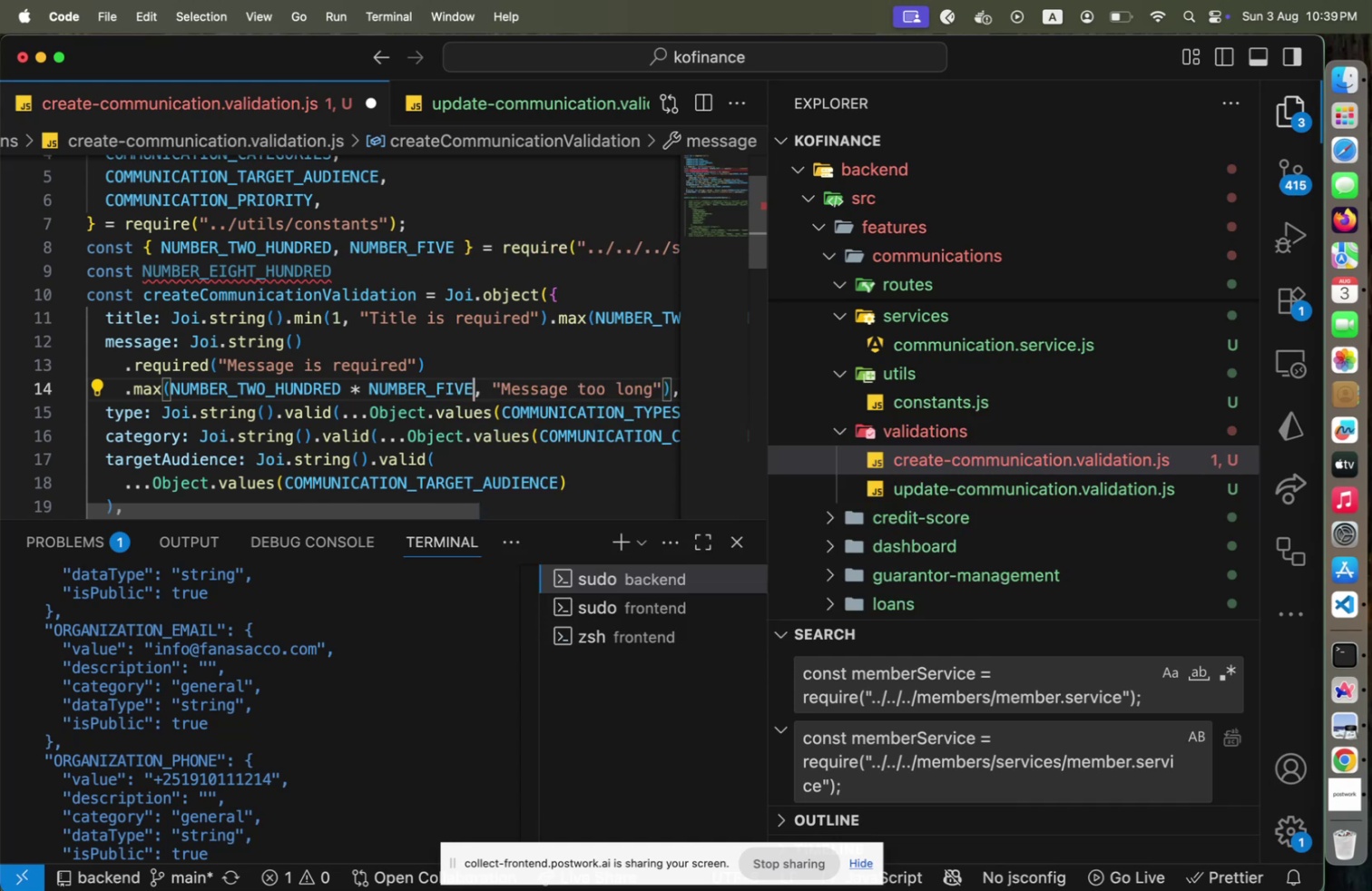 
hold_key(key=ArrowUp, duration=0.8)
 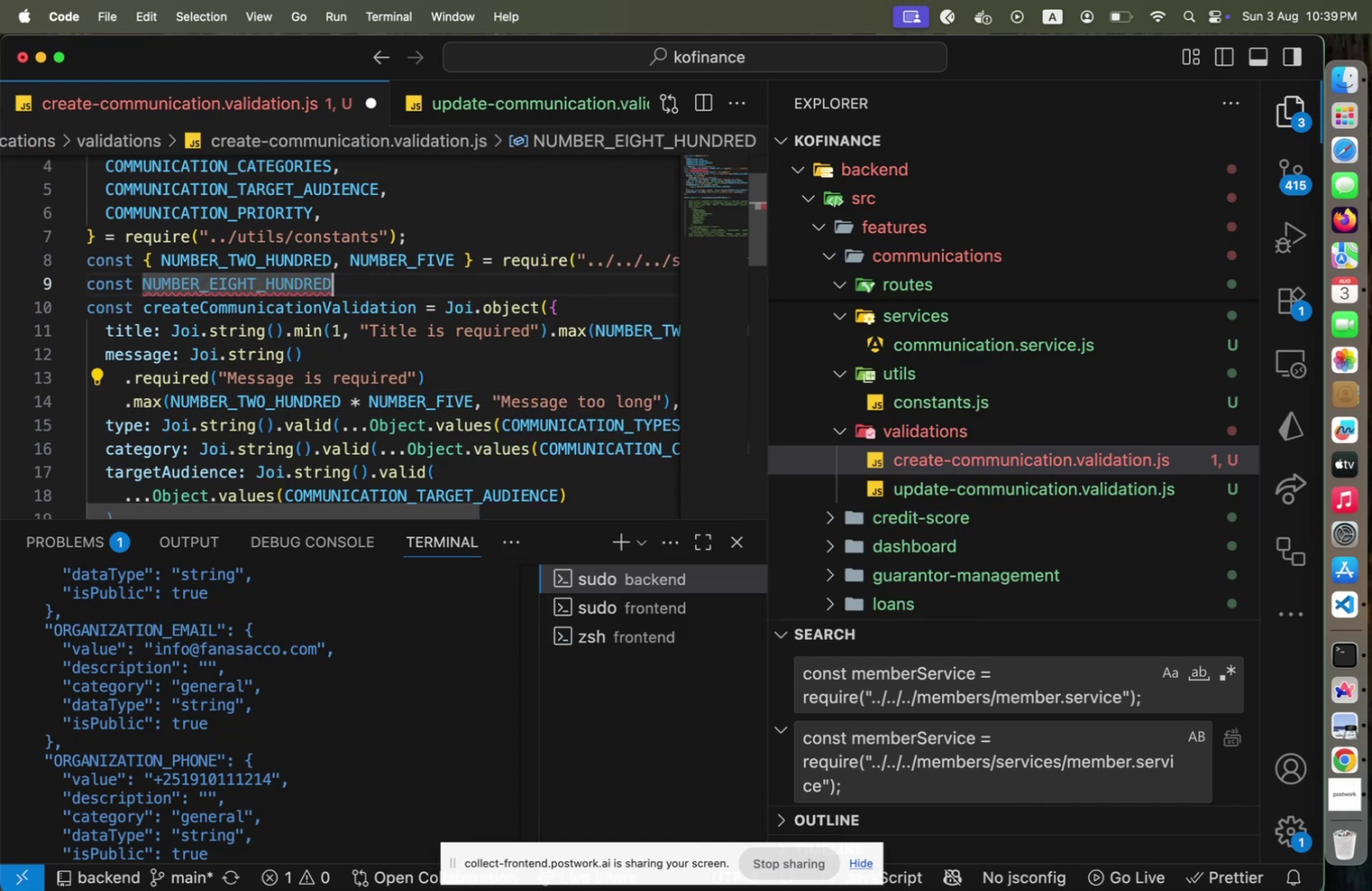 
key(Shift+Home)
 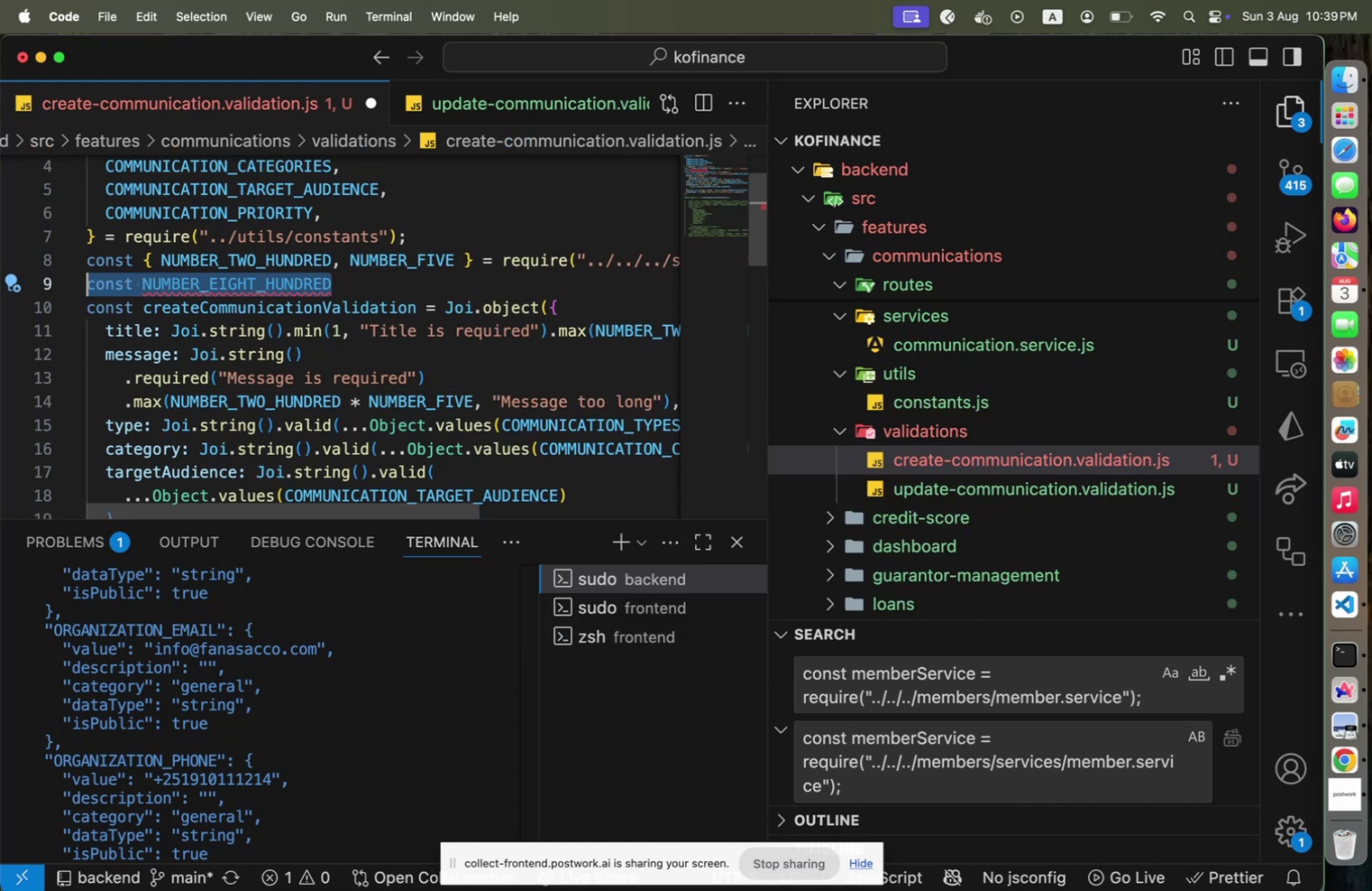 
key(Shift+Backspace)
 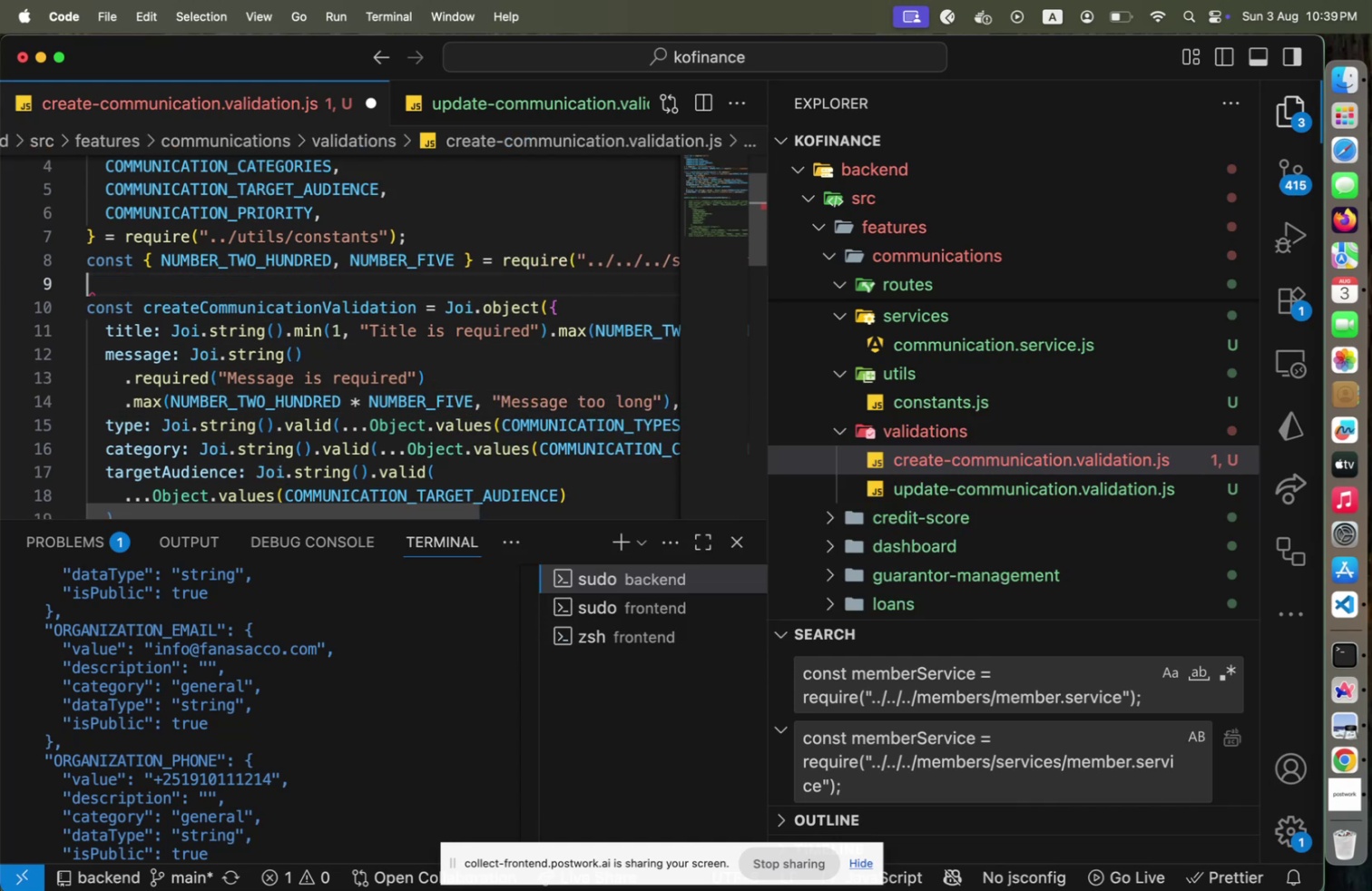 
hold_key(key=ArrowDown, duration=0.96)
 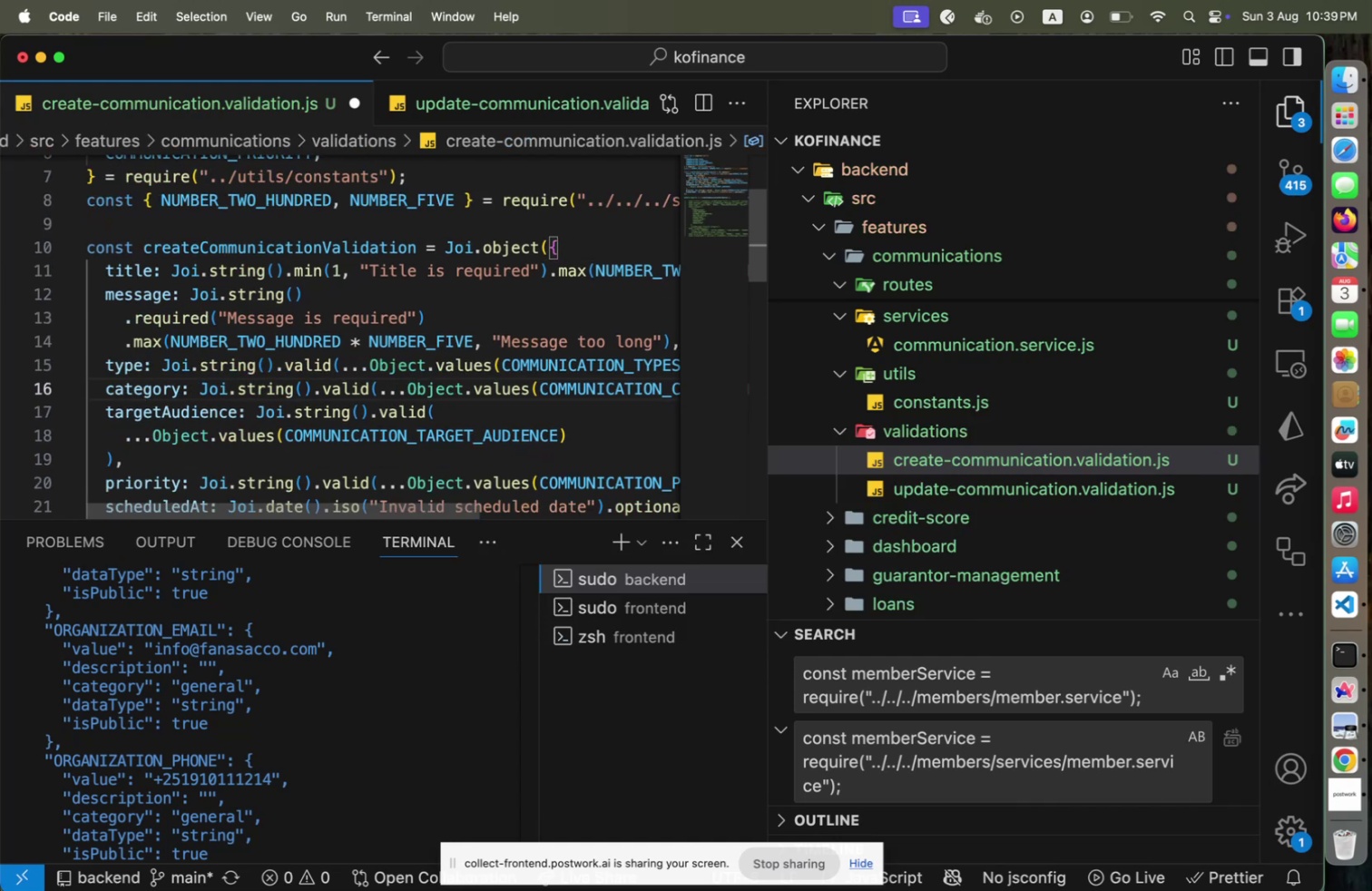 
key(Shift+ArrowUp)
 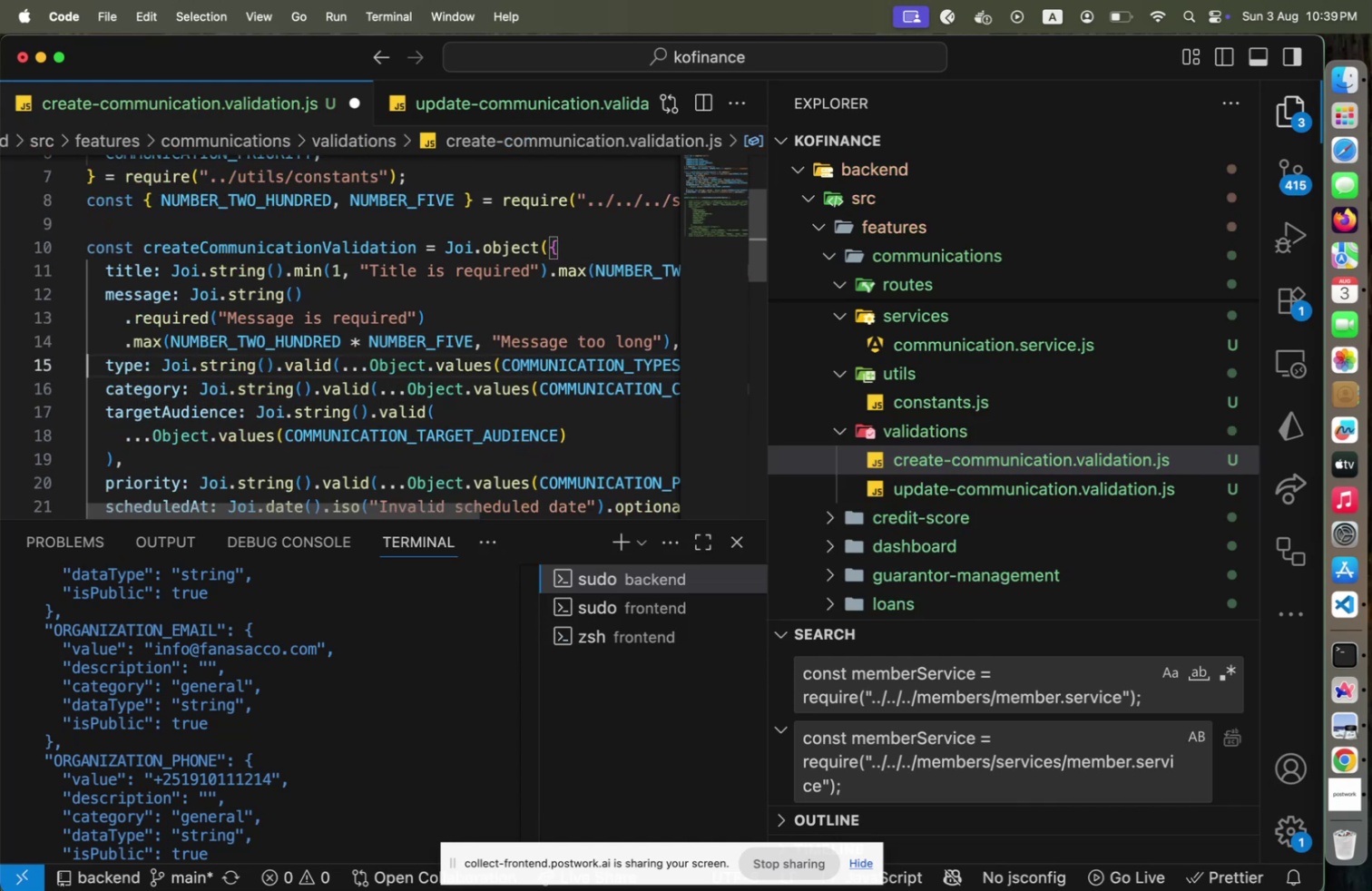 
key(Shift+ArrowUp)
 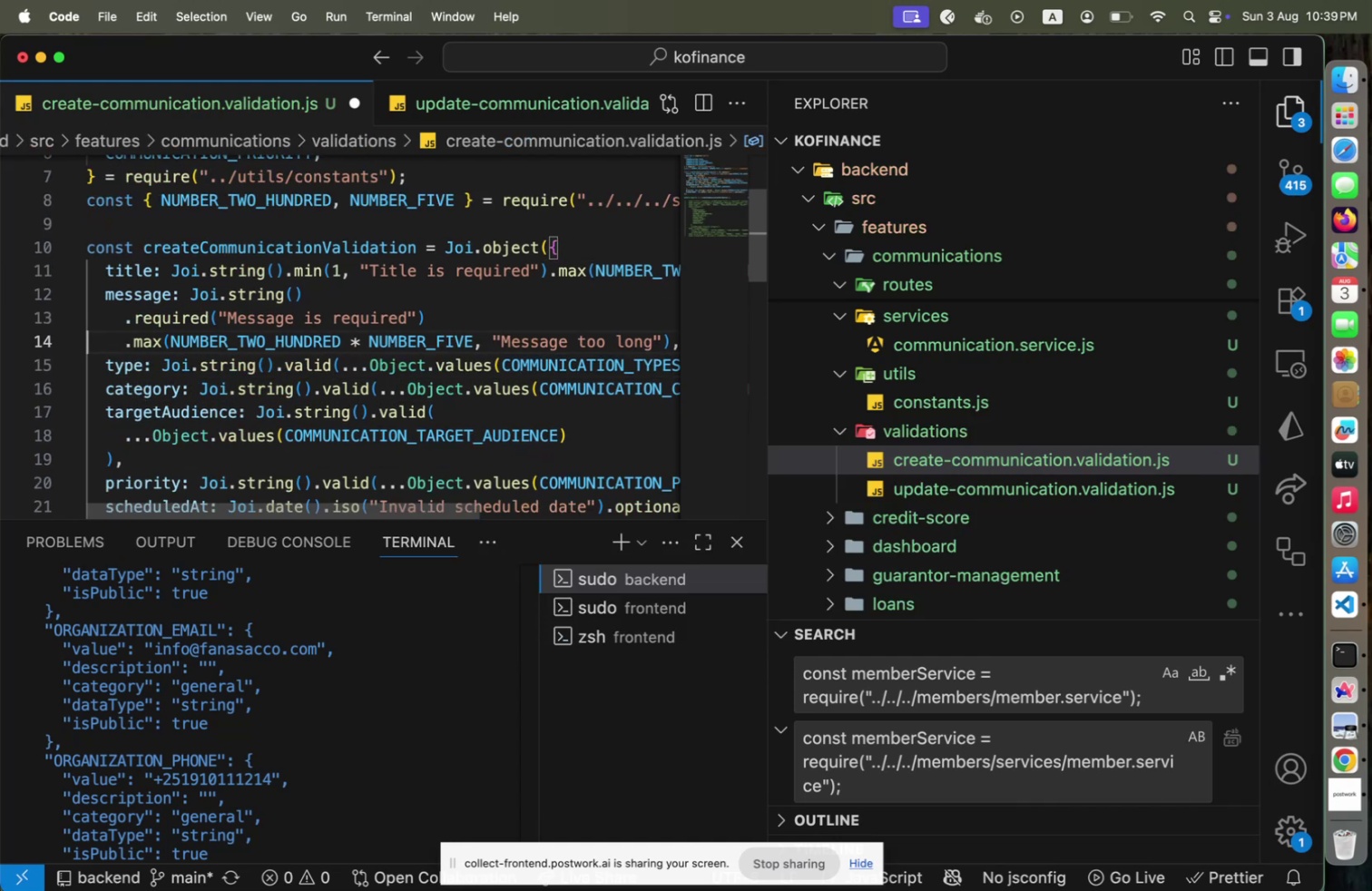 
hold_key(key=ArrowRight, duration=1.5)
 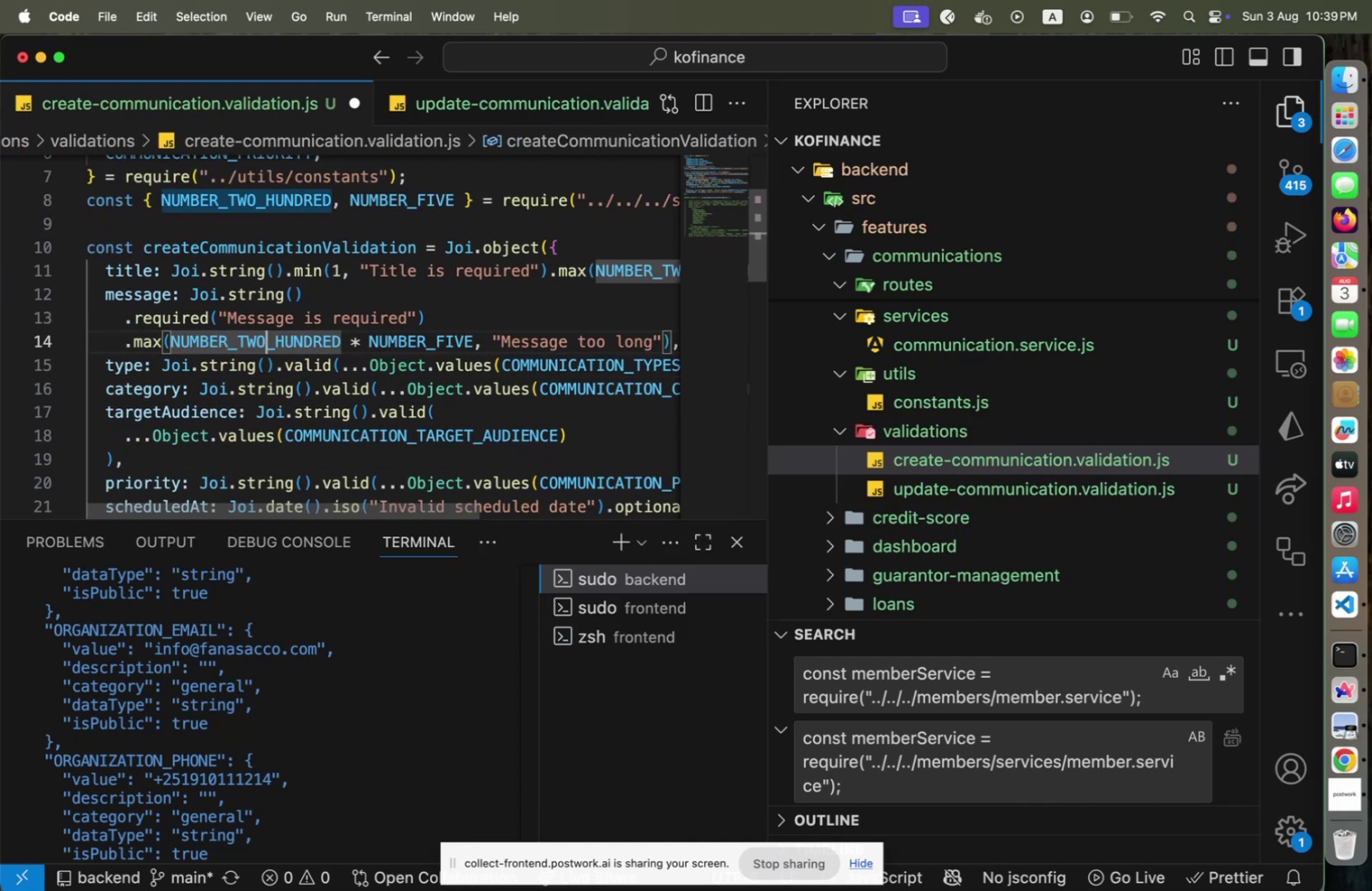 
hold_key(key=ArrowRight, duration=0.89)
 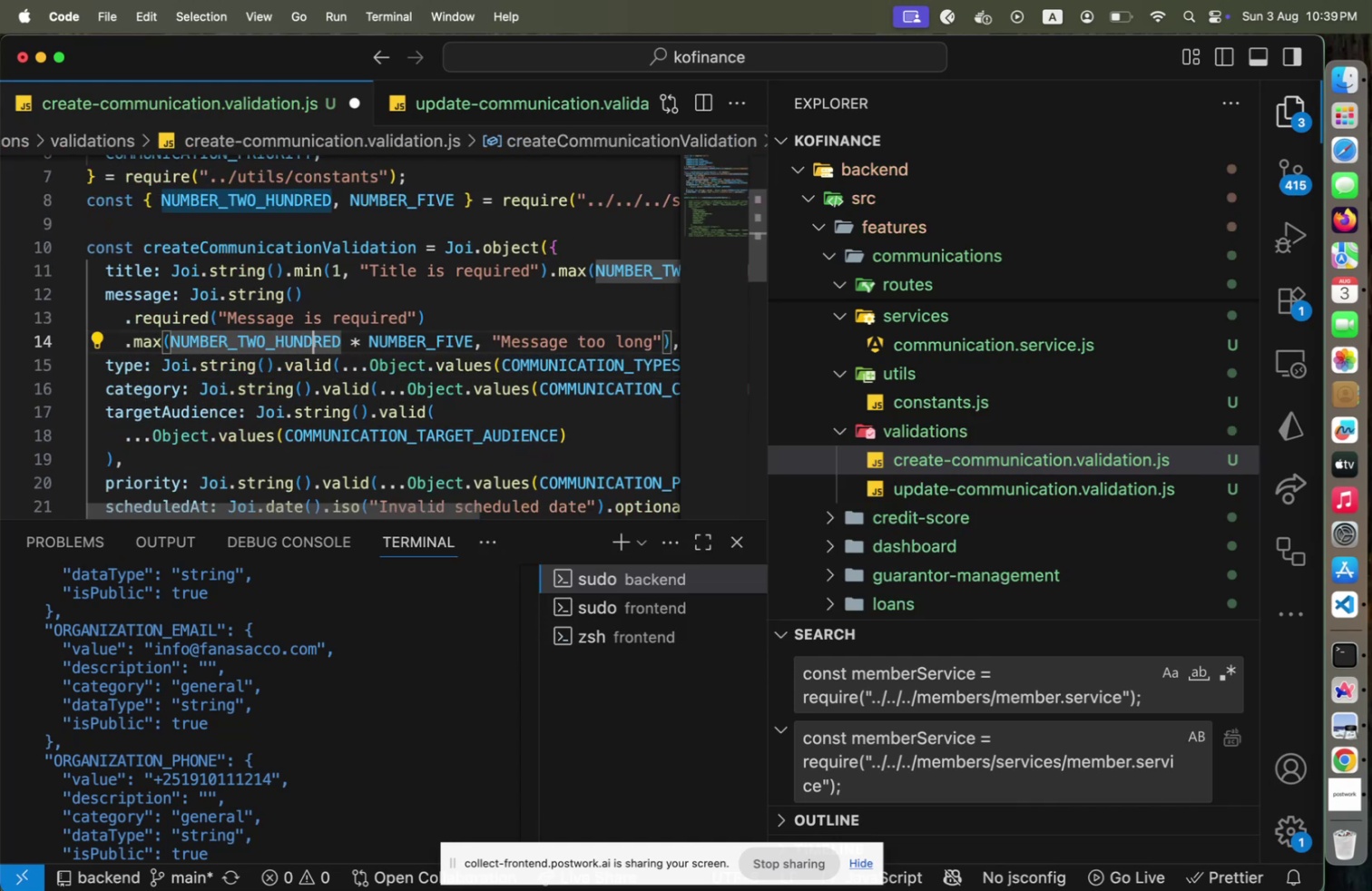 
key(Shift+ArrowLeft)
 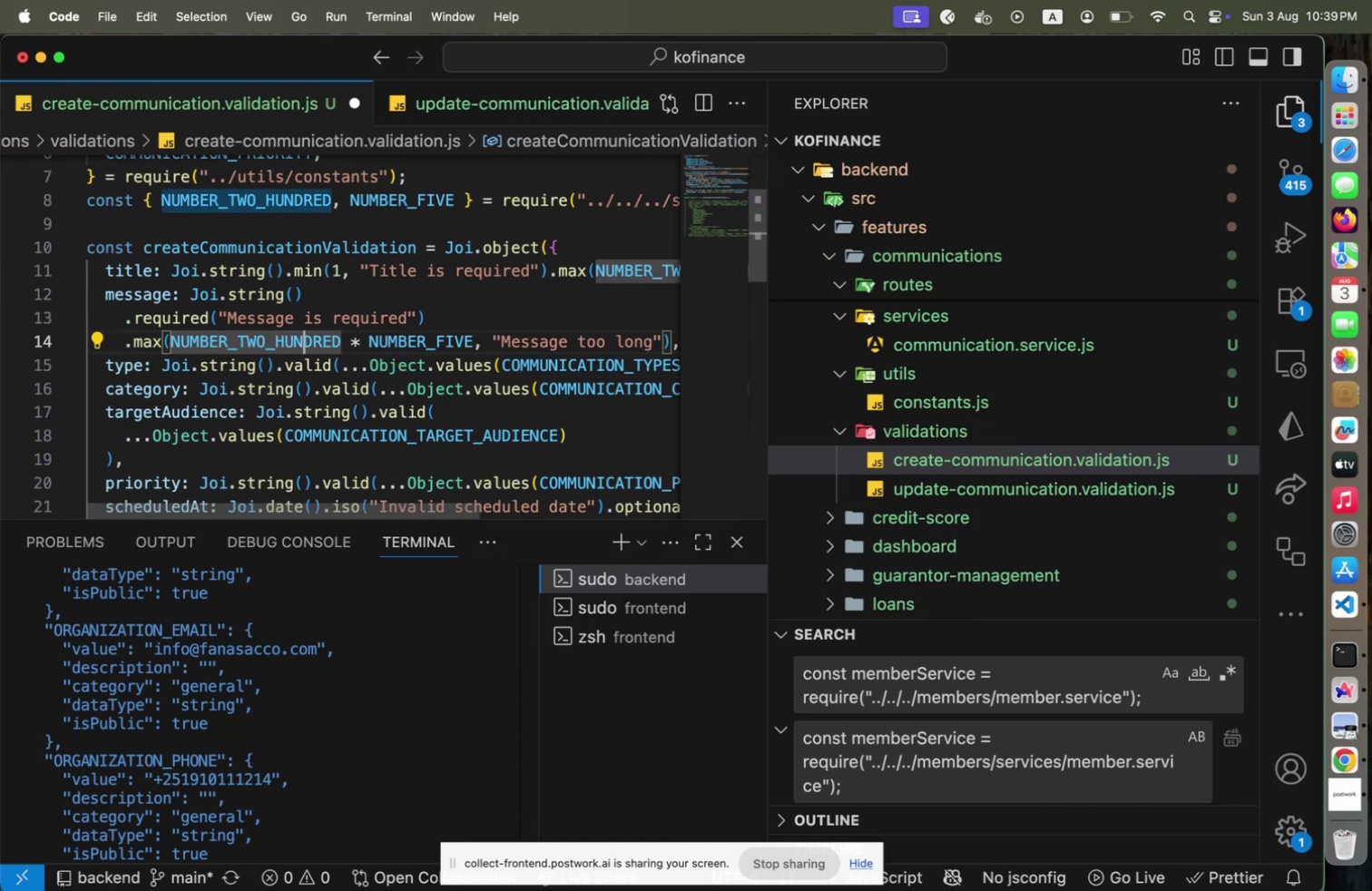 
key(Shift+ArrowLeft)
 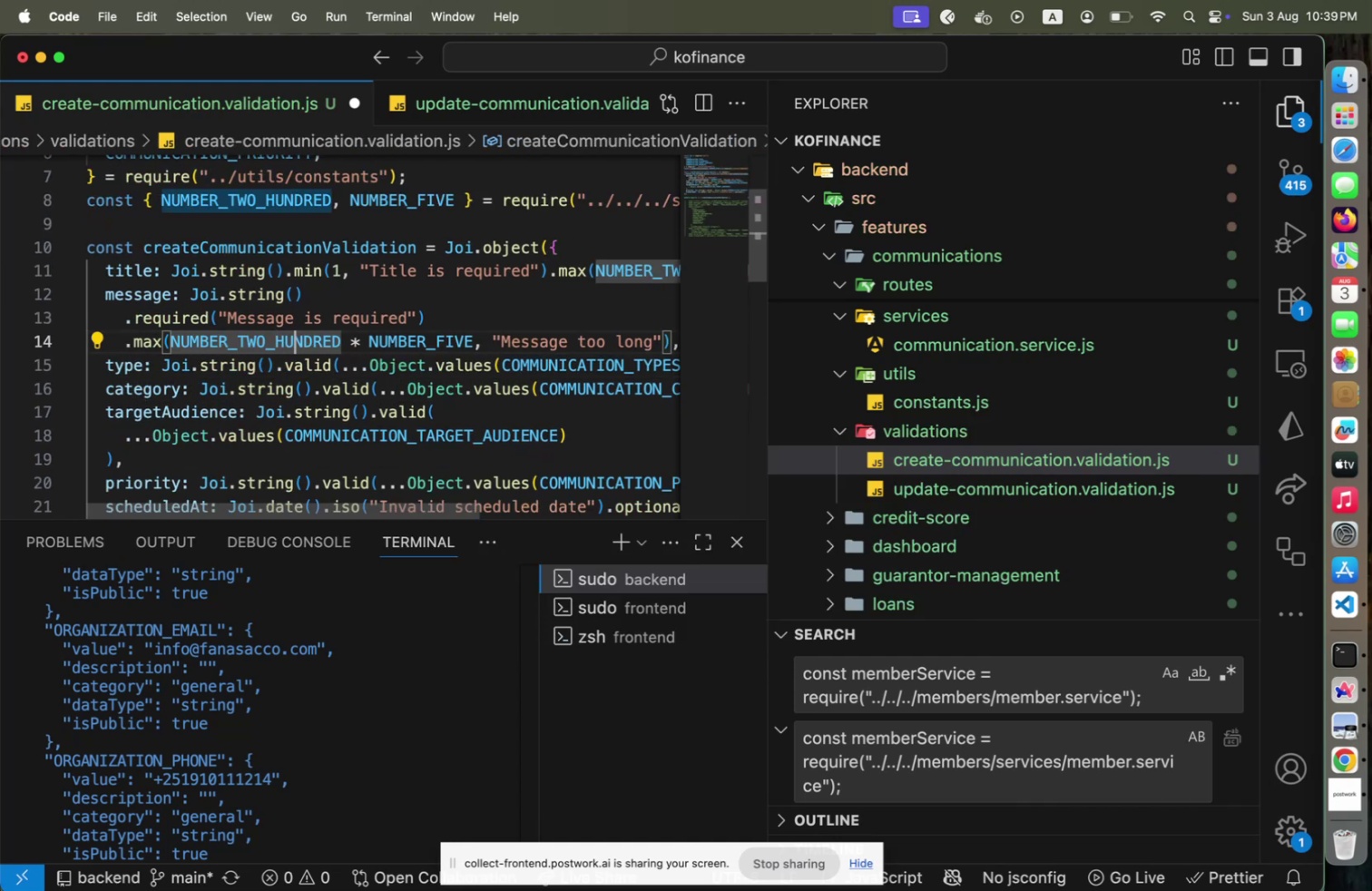 
key(Shift+ArrowLeft)
 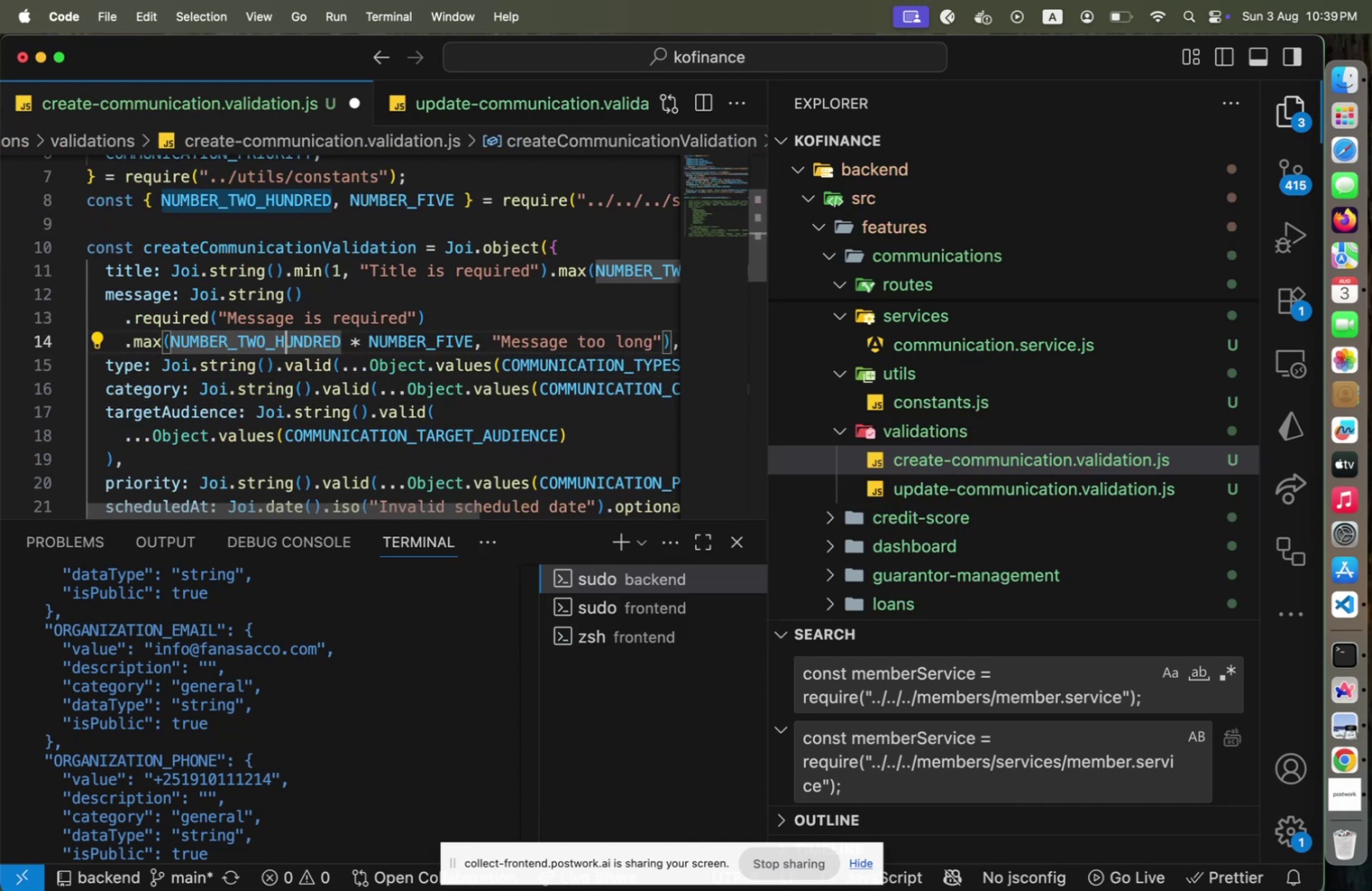 
key(Shift+ArrowLeft)
 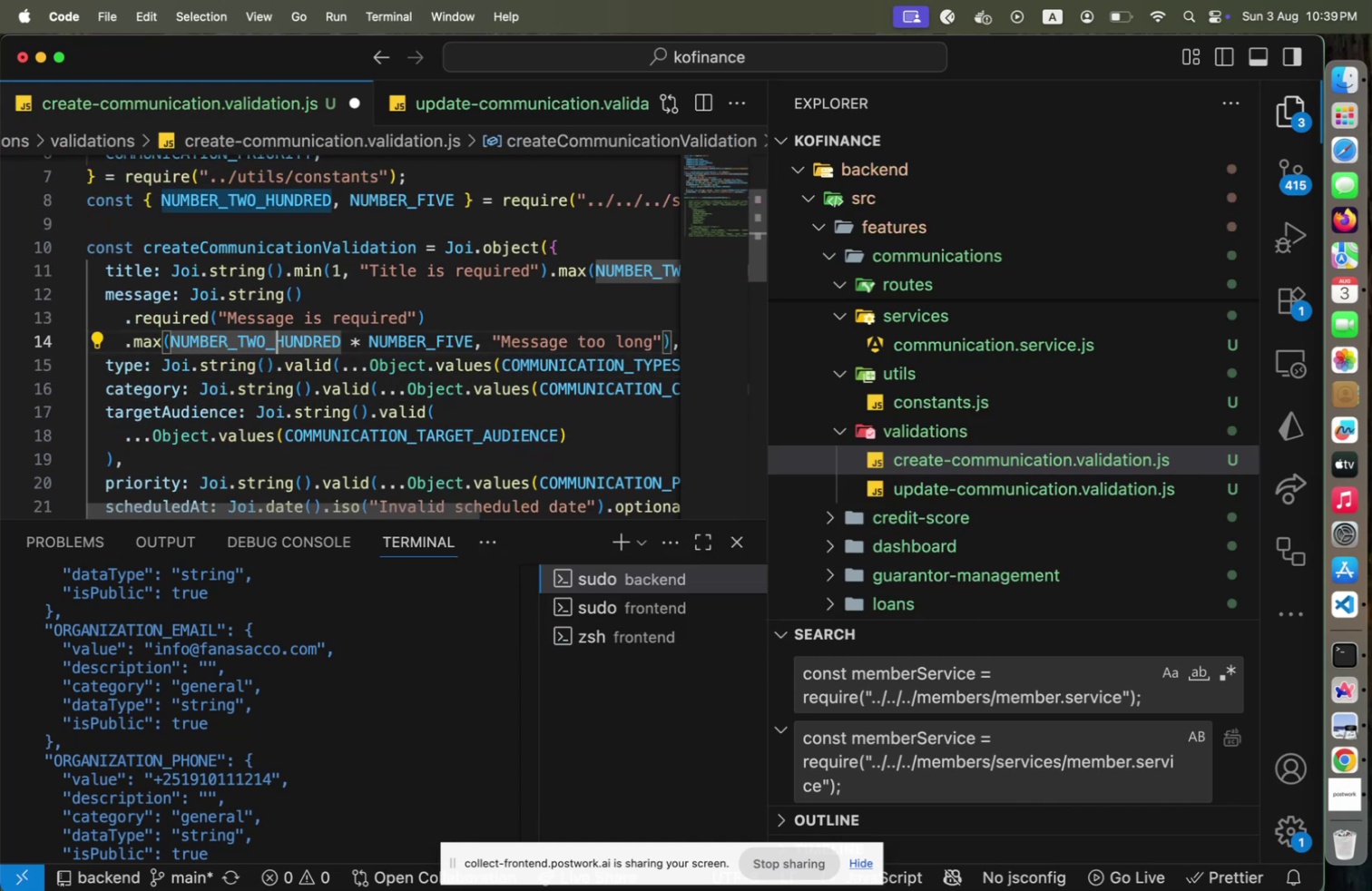 
key(Shift+ArrowLeft)
 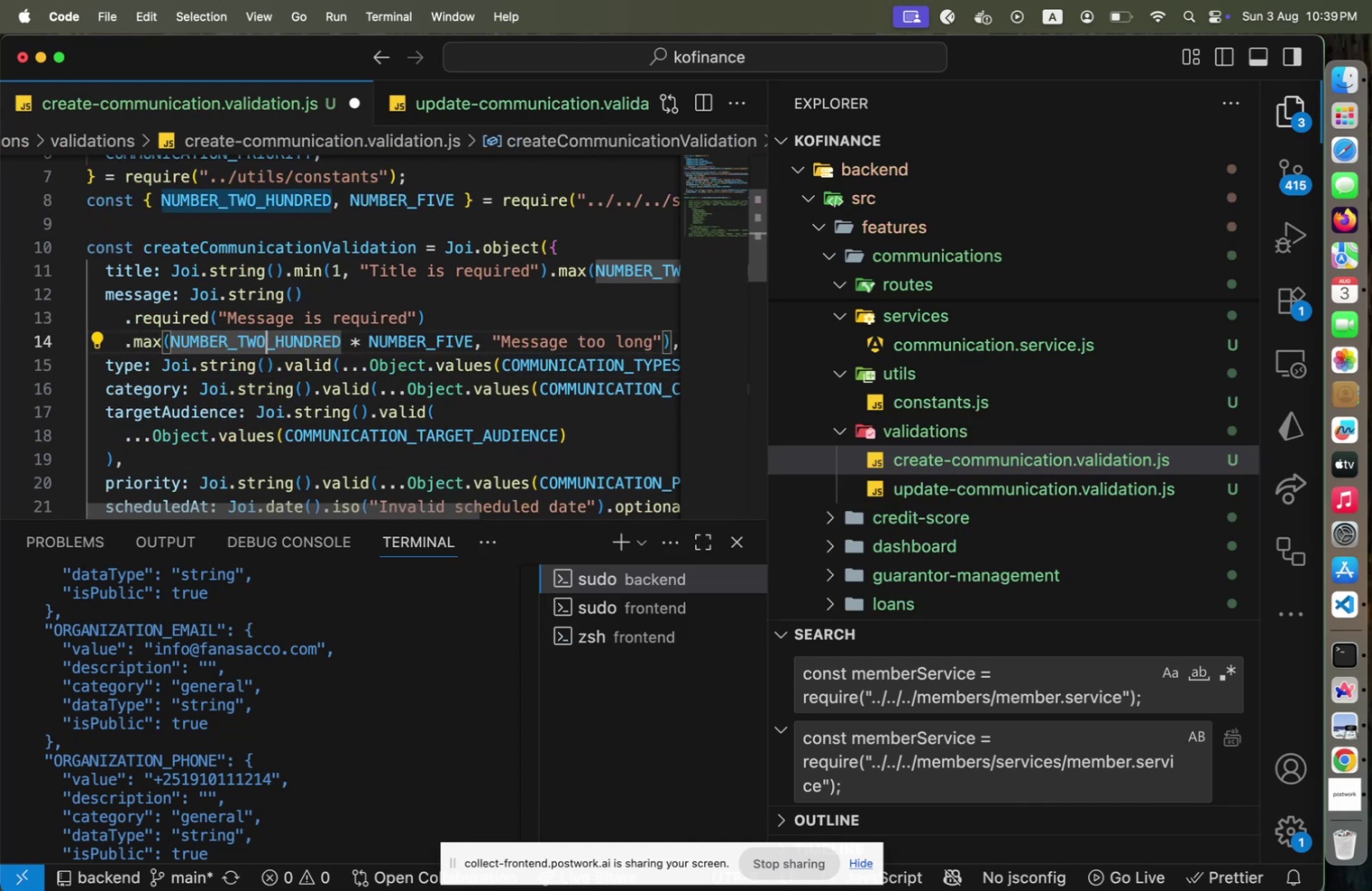 
key(Shift+ArrowLeft)
 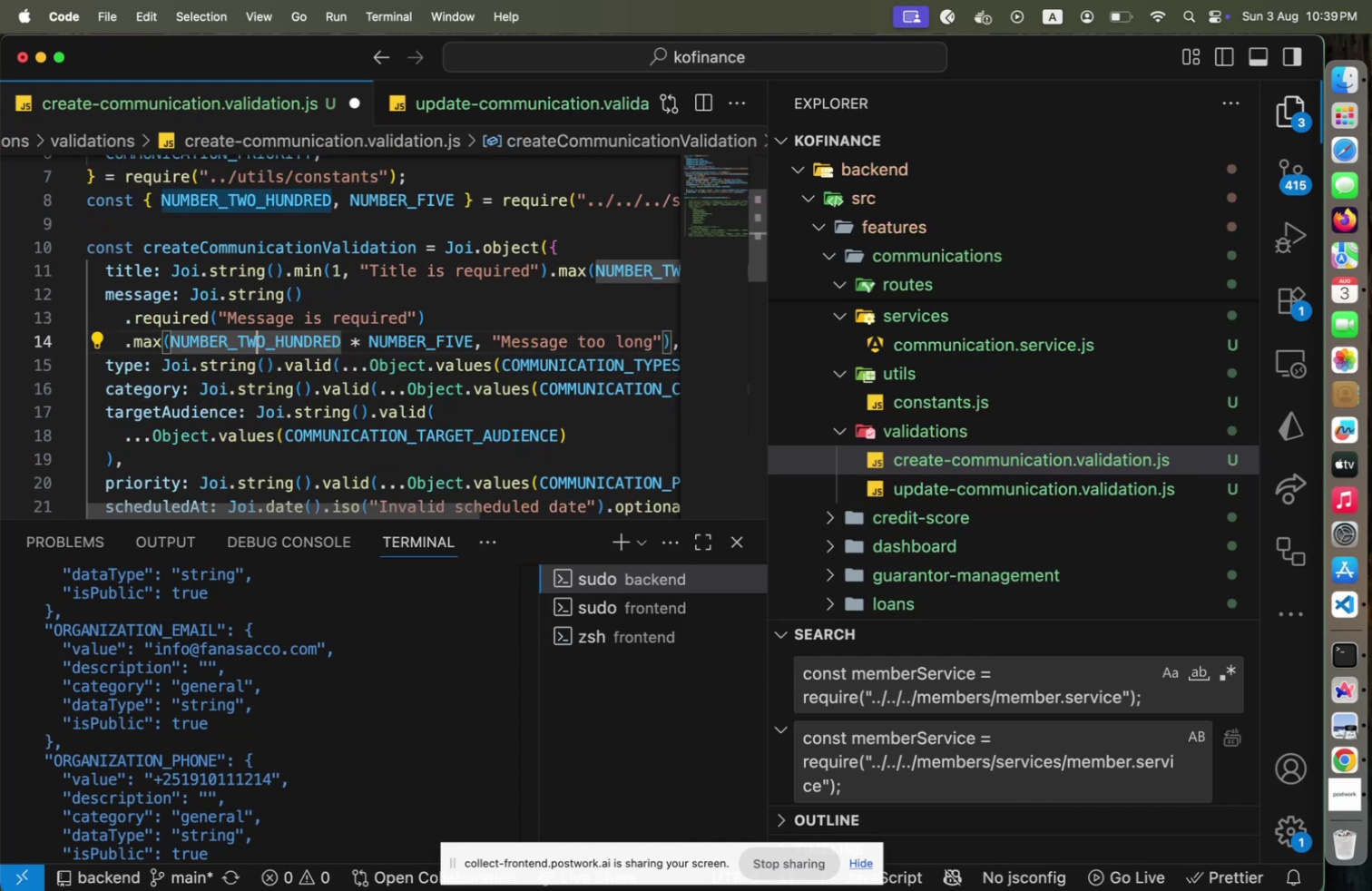 
key(Shift+ArrowLeft)
 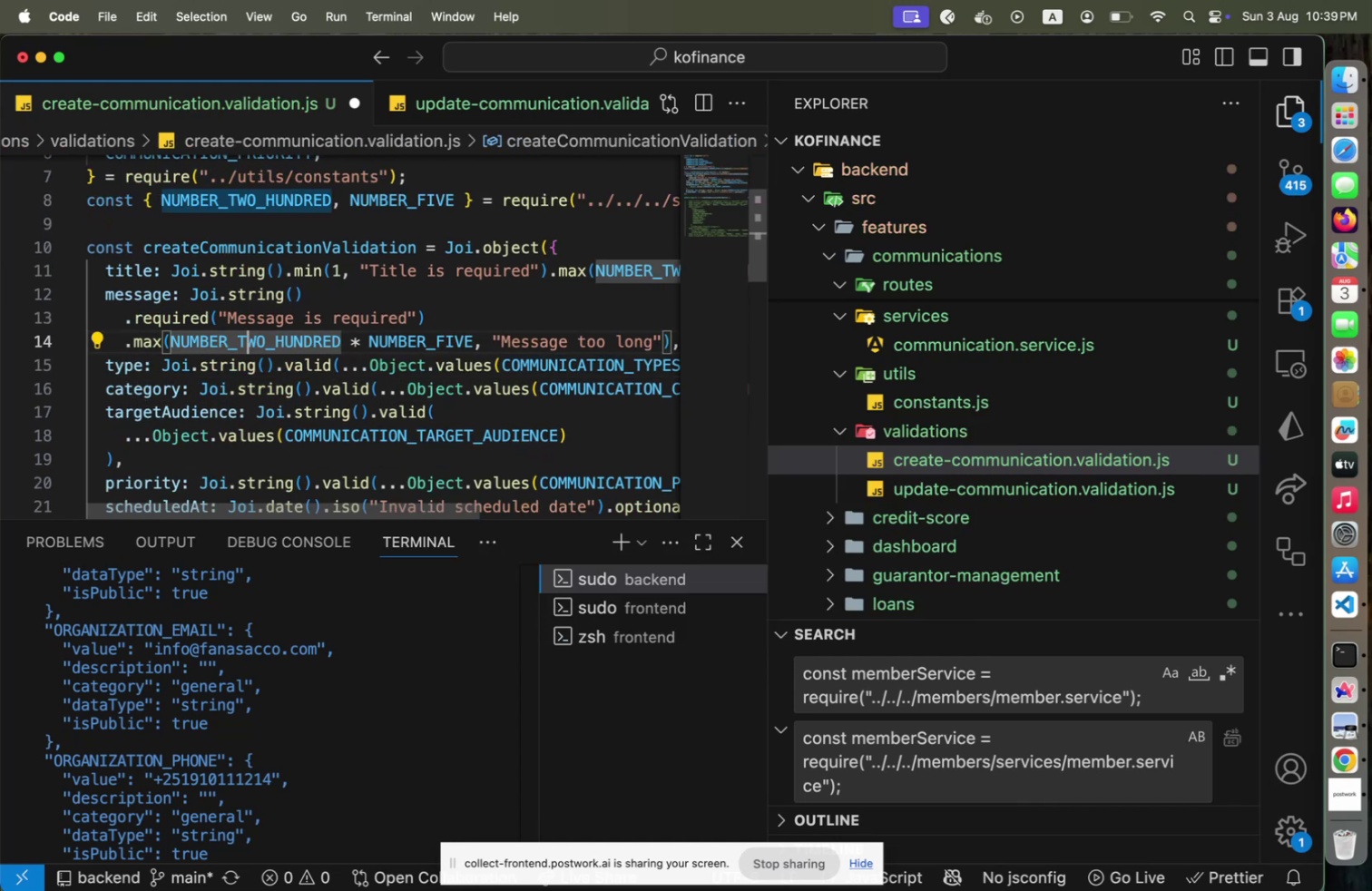 
key(Shift+ShiftLeft)
 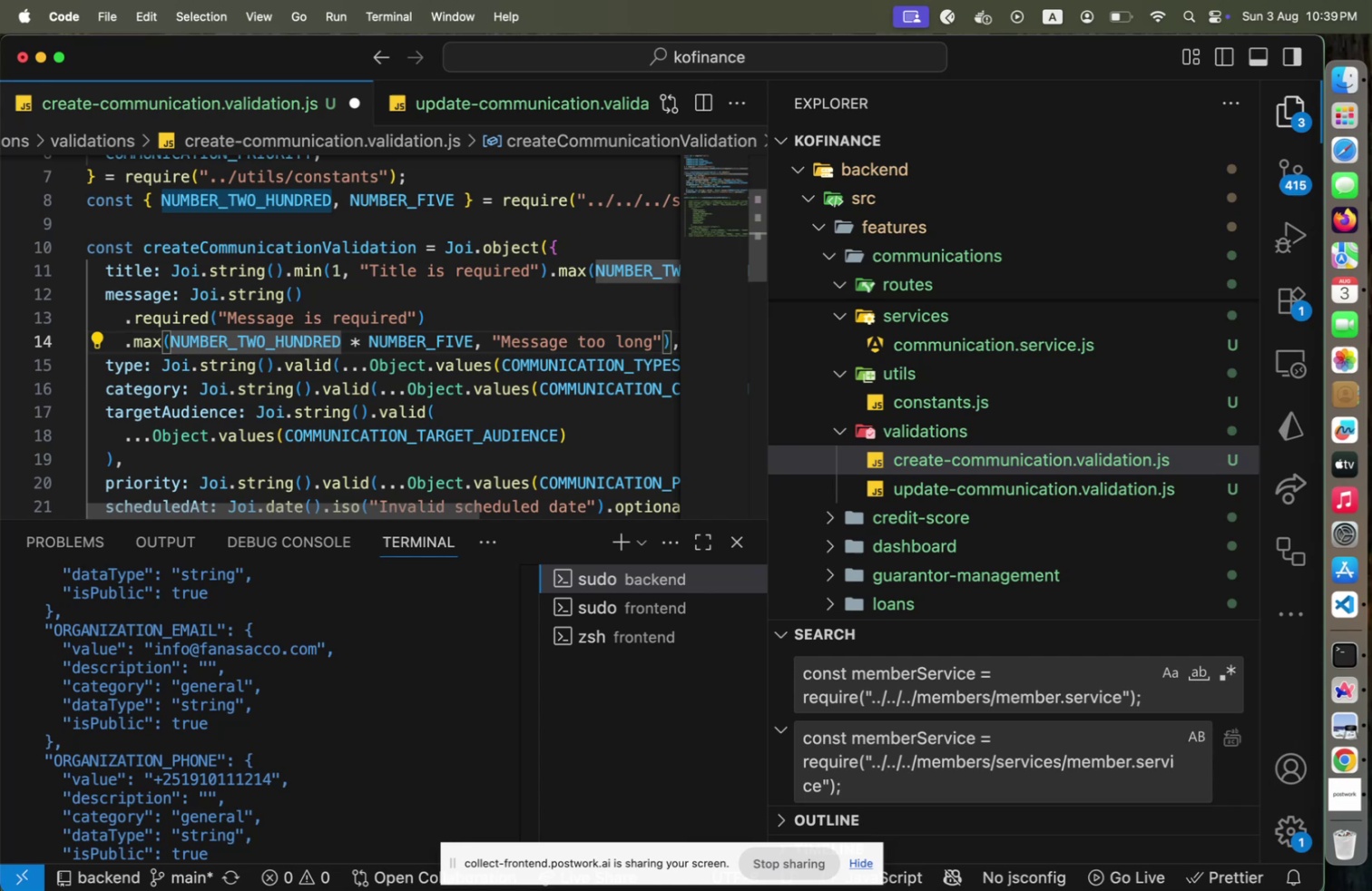 
key(Shift+ArrowLeft)
 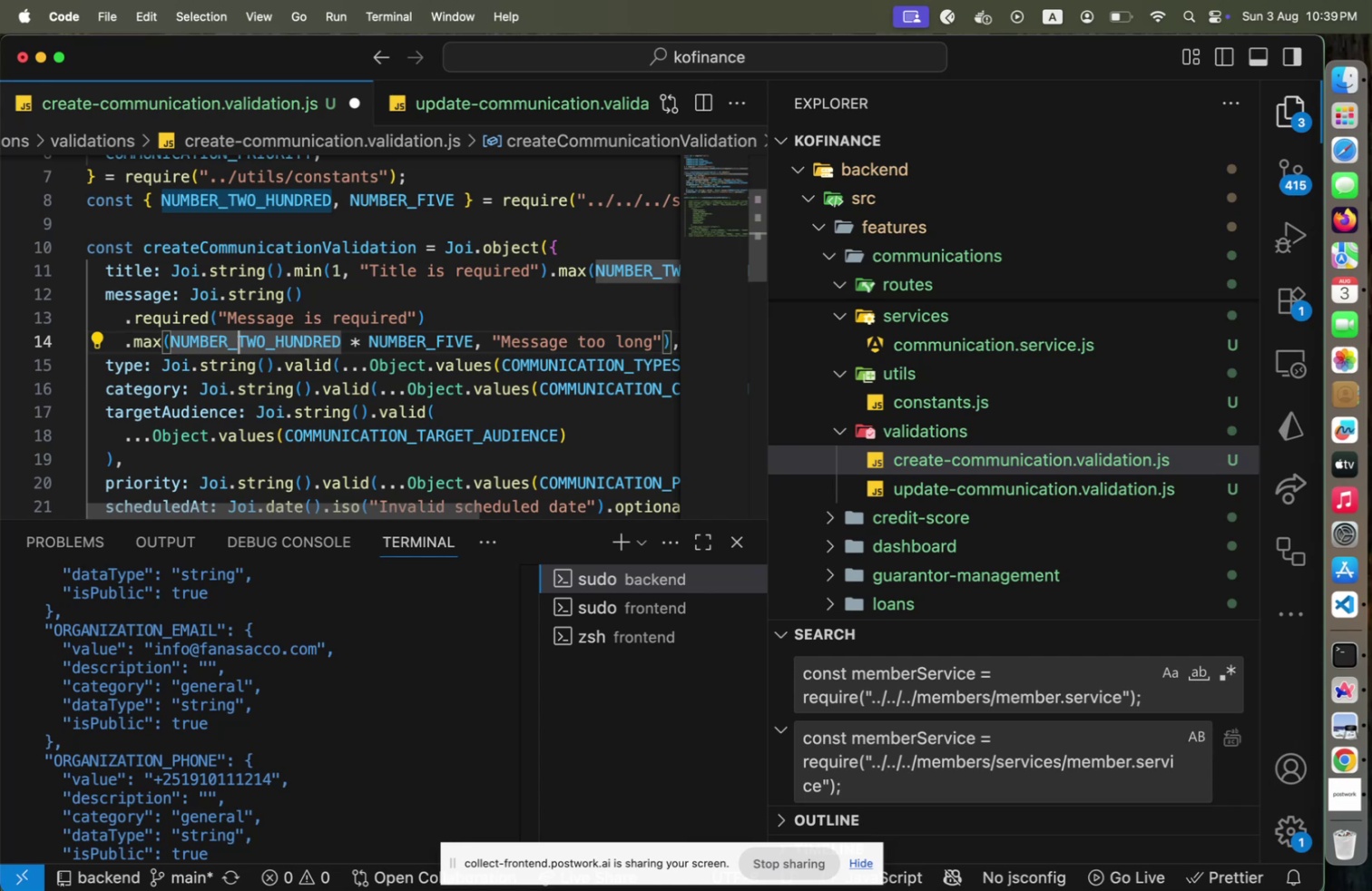 
hold_key(key=ArrowRight, duration=1.51)
 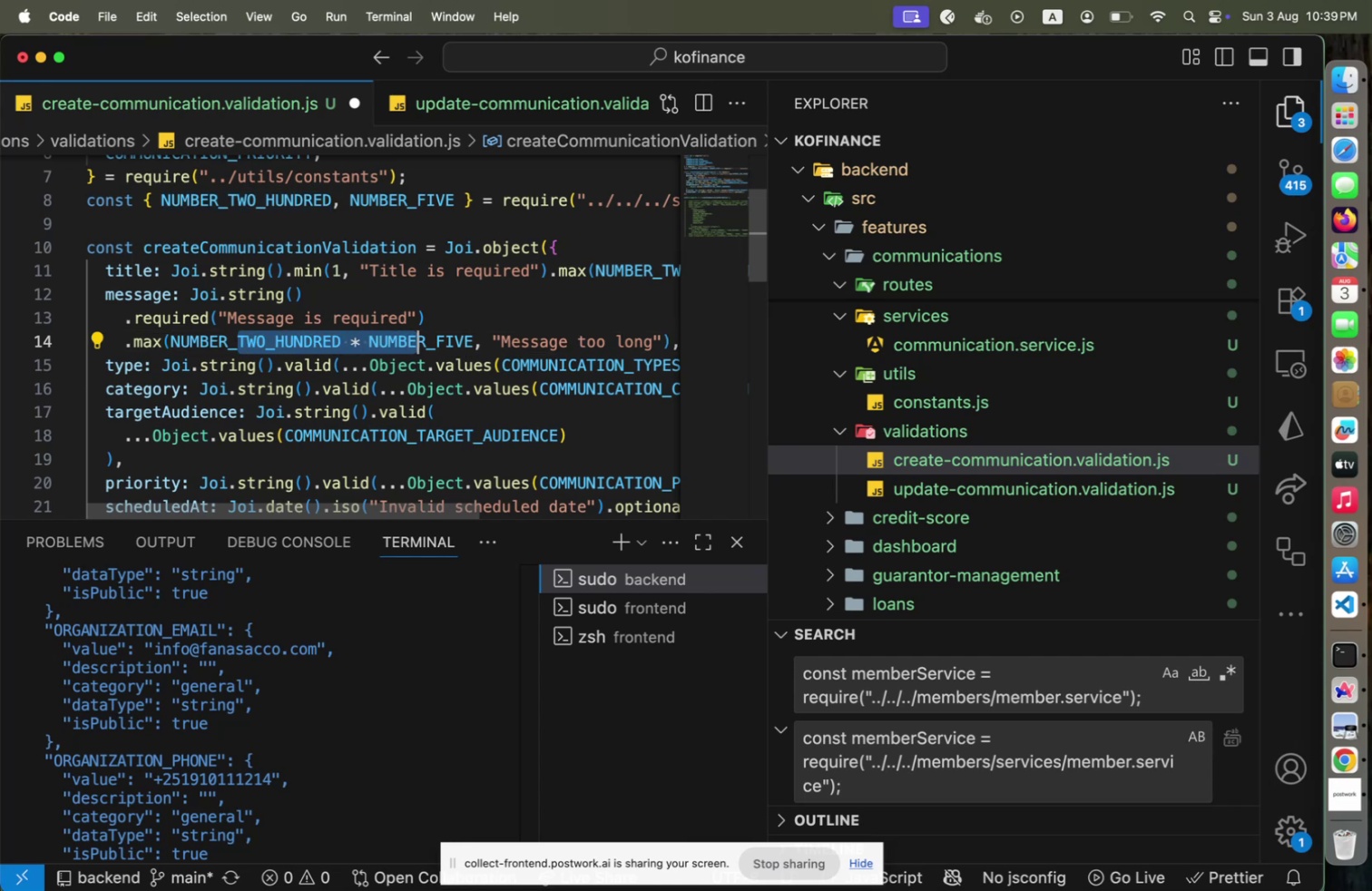 
hold_key(key=ArrowRight, duration=0.95)
 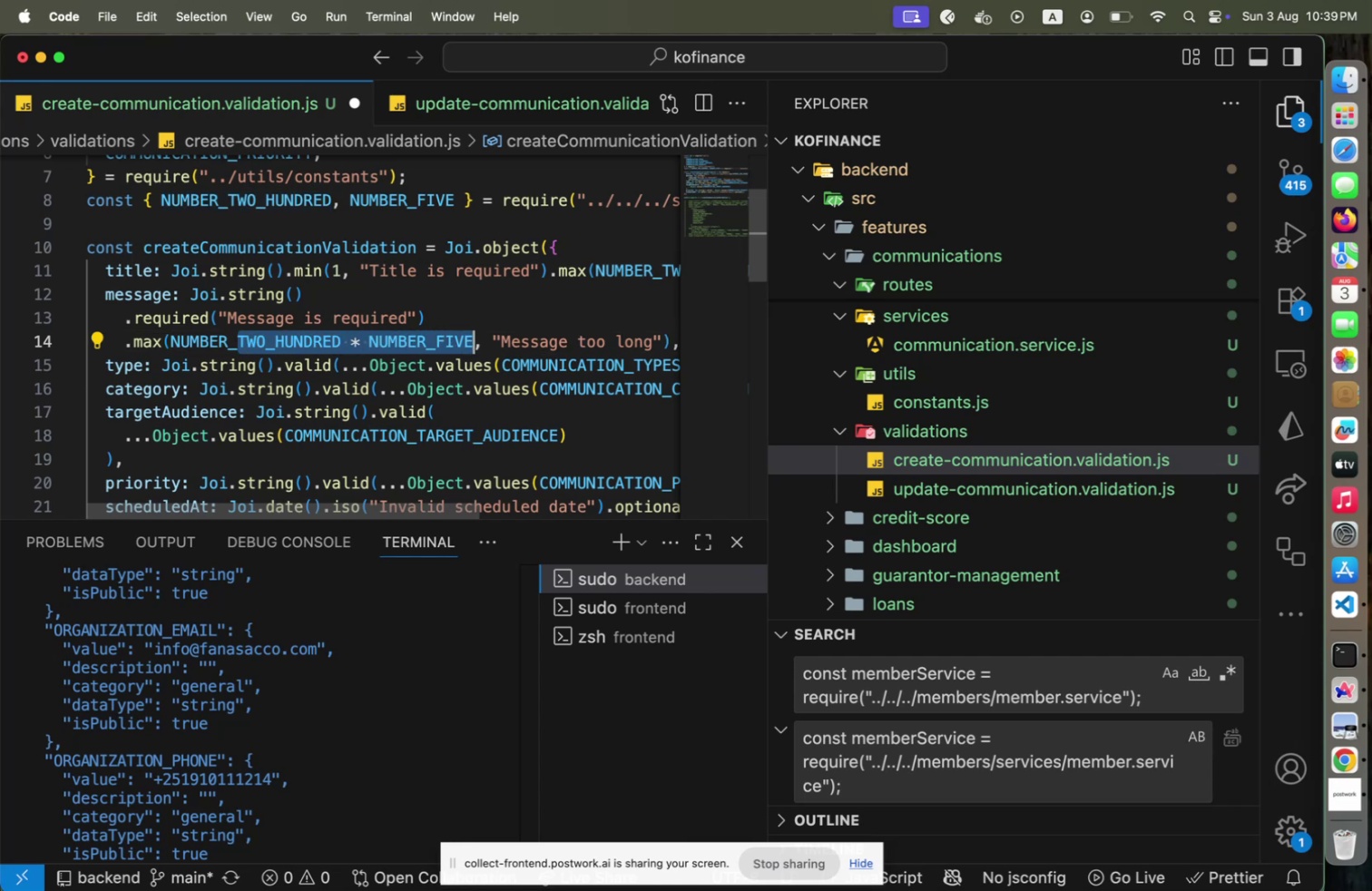 
type(ONE_THOUSAND)
 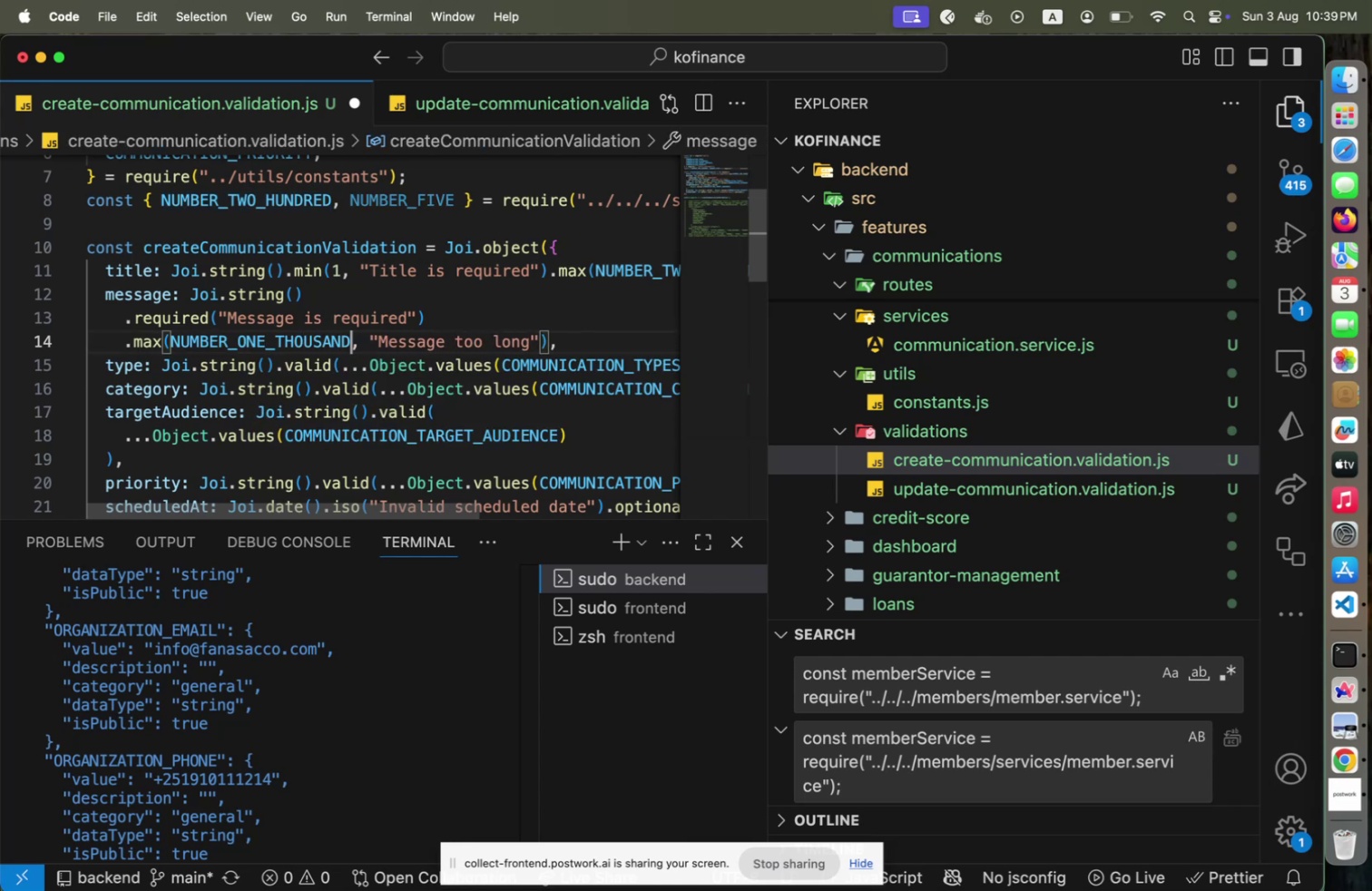 
key(Shift+ArrowRight)
 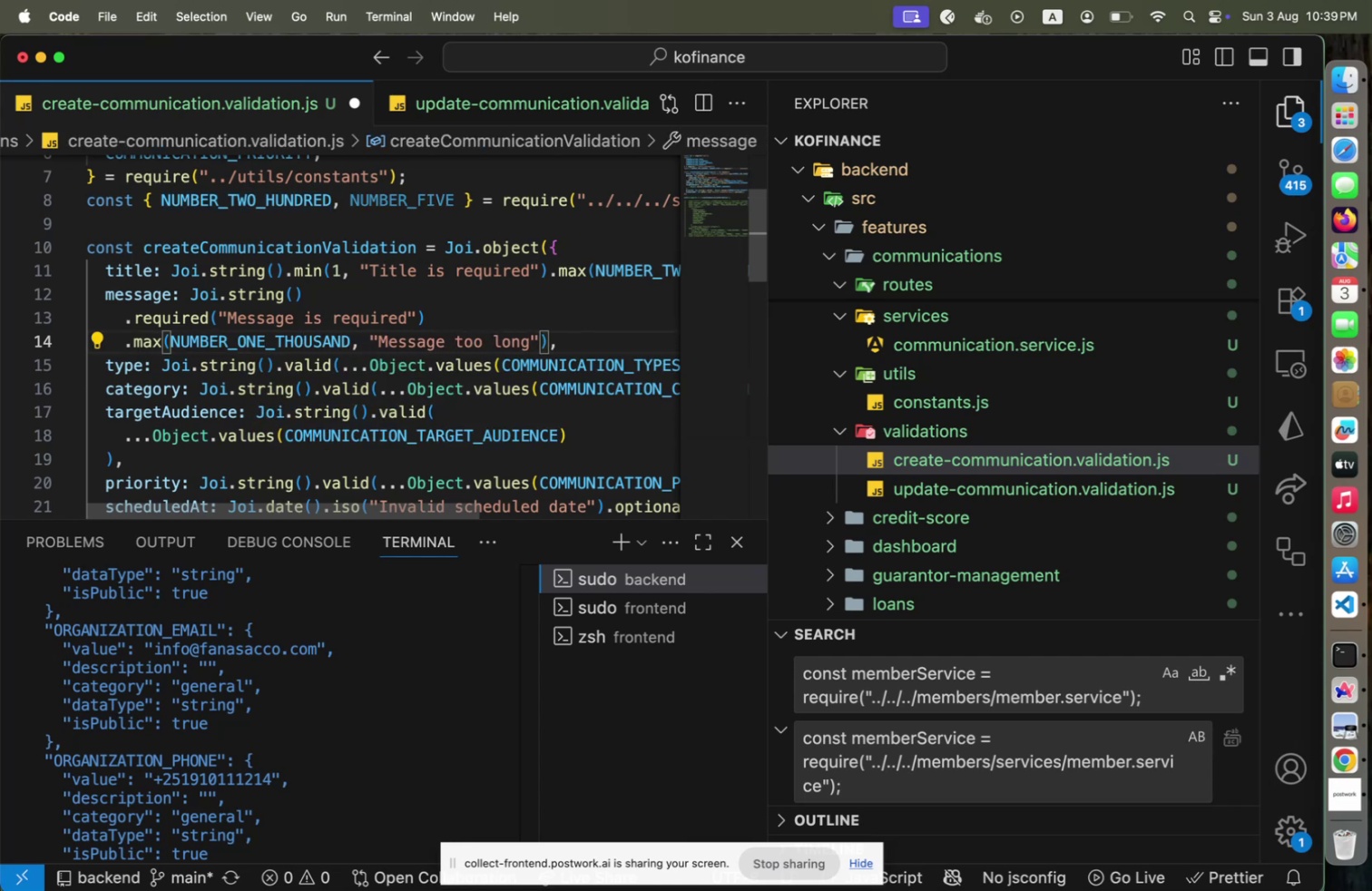 
key(Shift+ArrowLeft)
 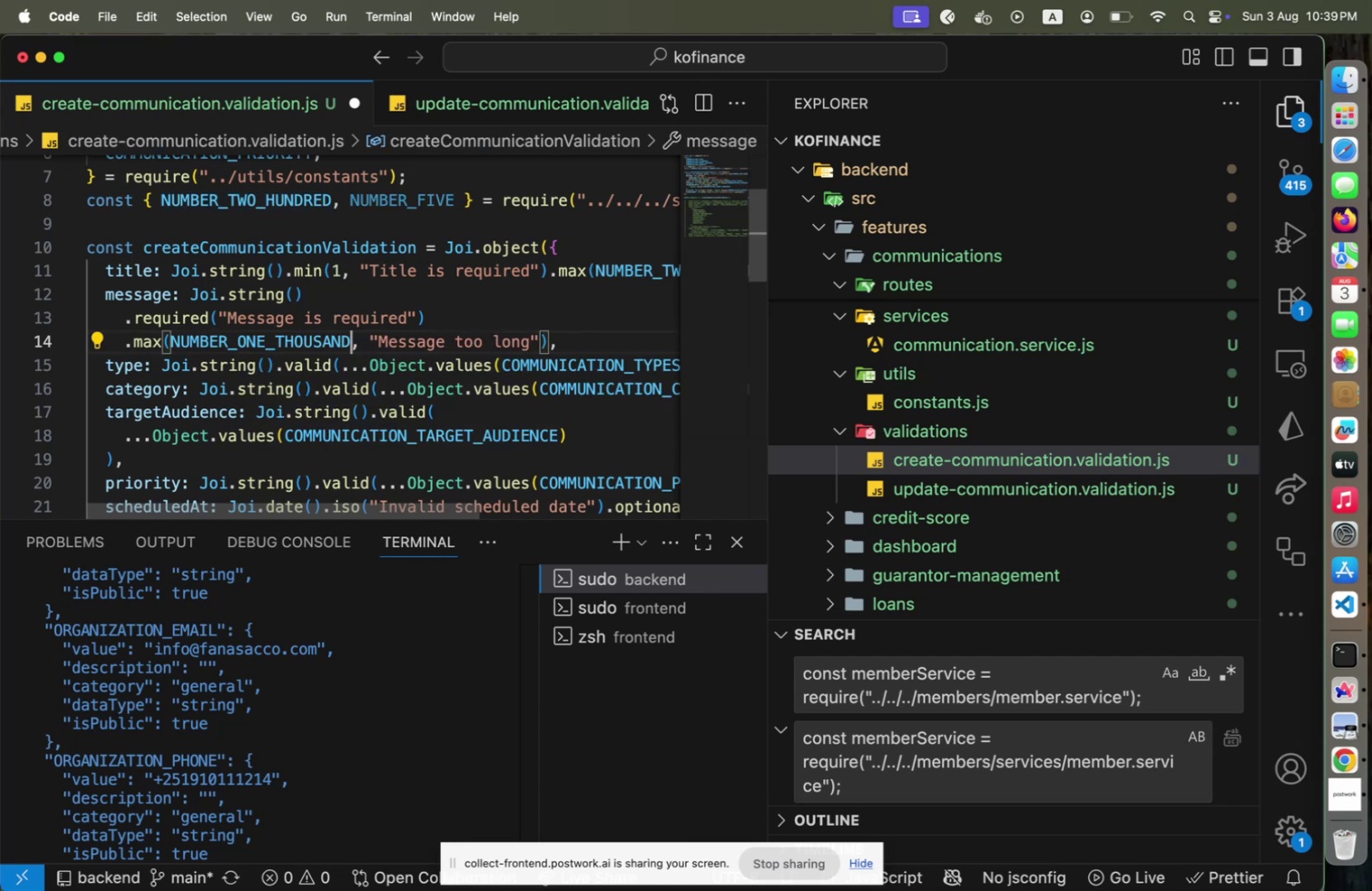 
hold_key(key=ArrowUp, duration=0.81)
 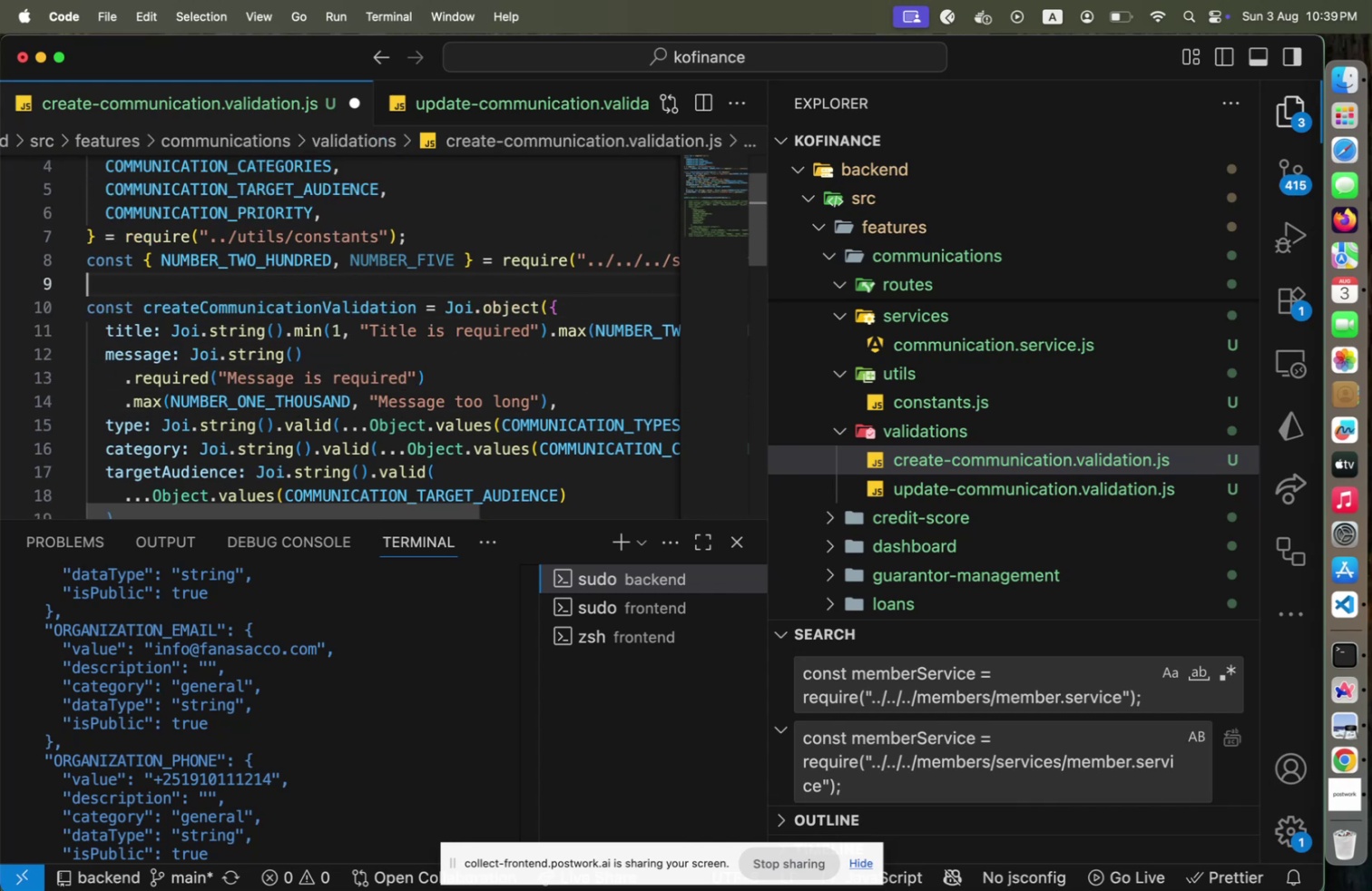 
hold_key(key=CommandLeft, duration=1.21)
 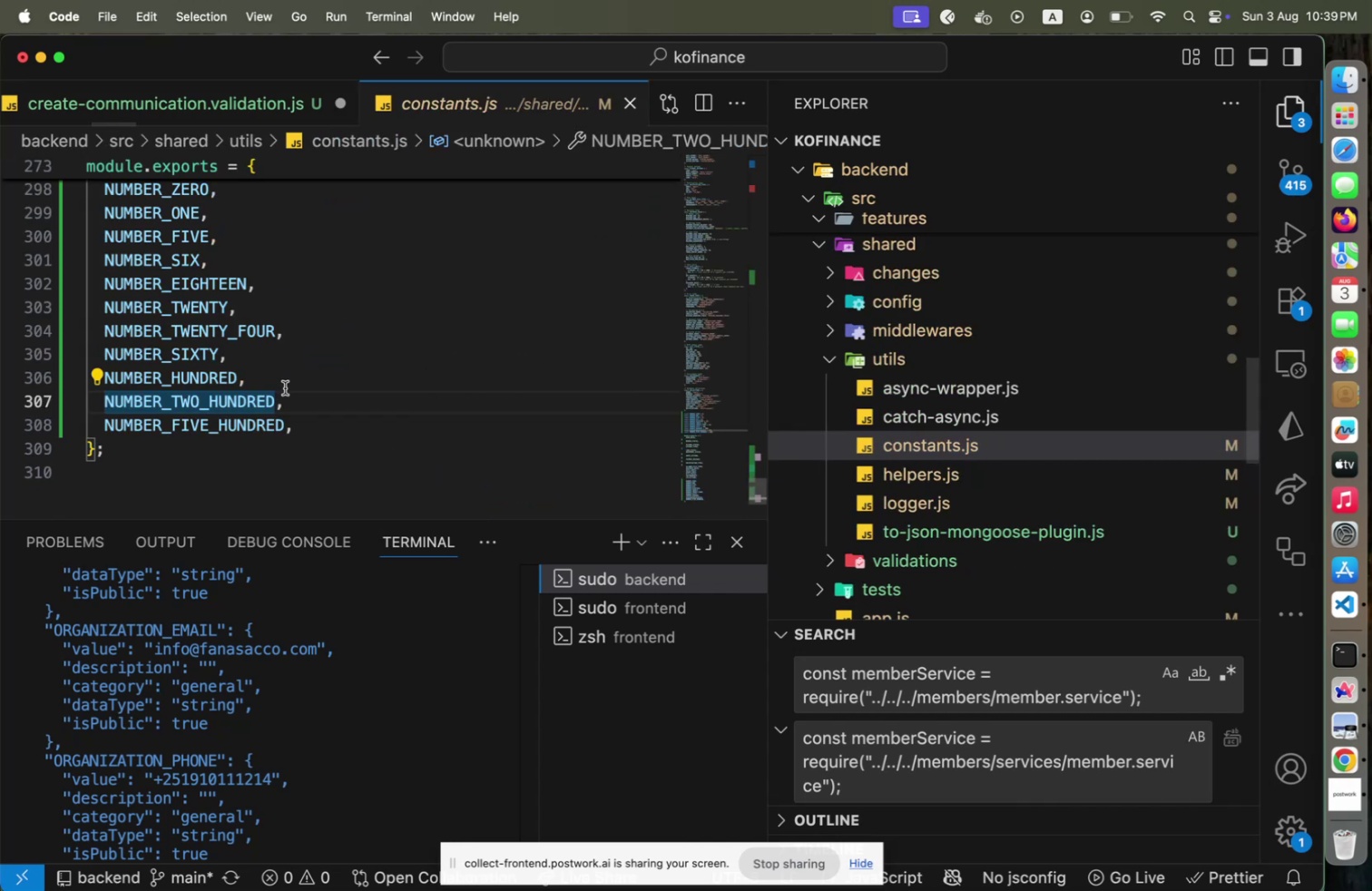 
scroll: coordinate [277, 393], scroll_direction: up, amount: 18.0
 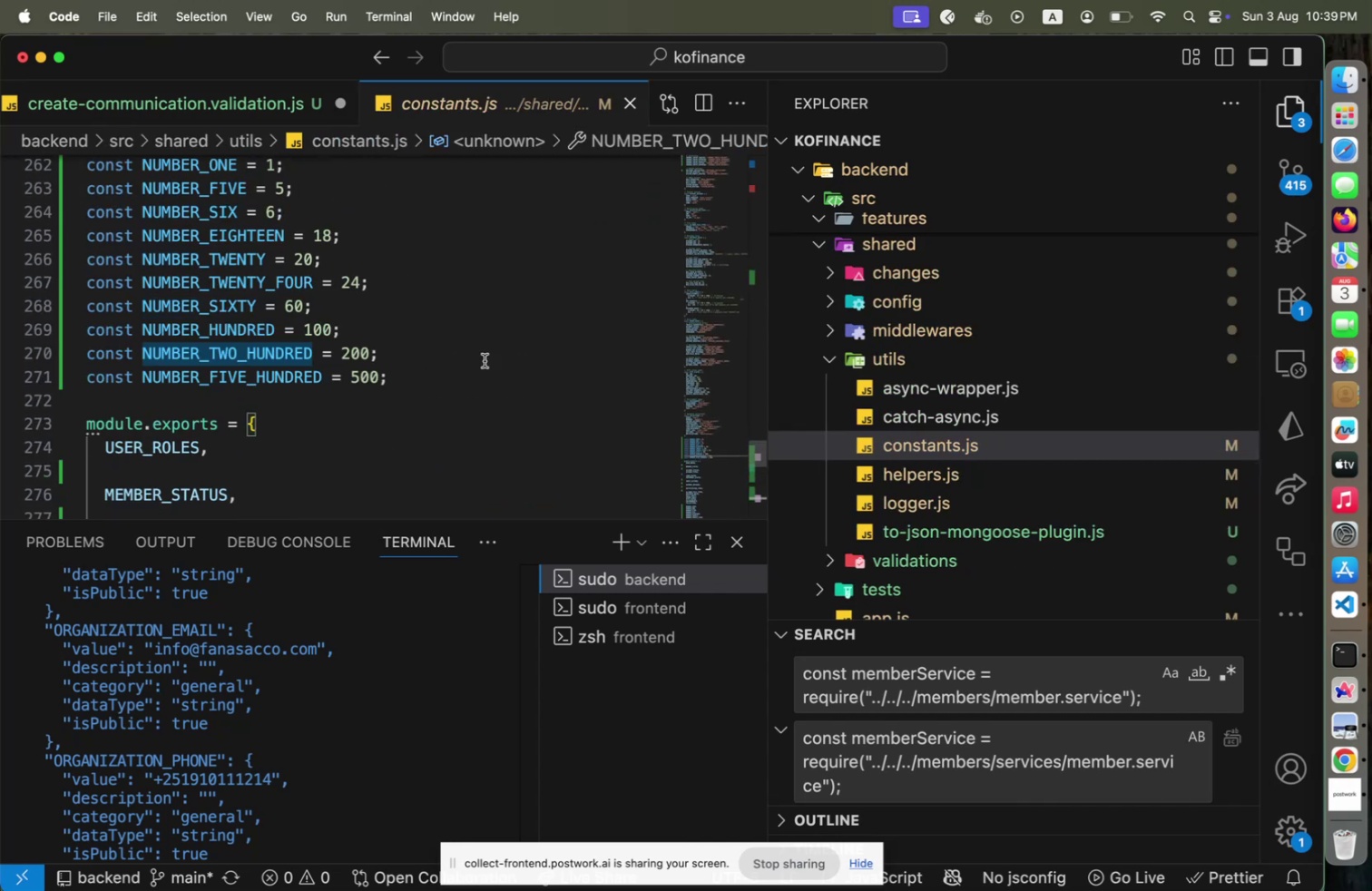 
left_click([502, 360])
 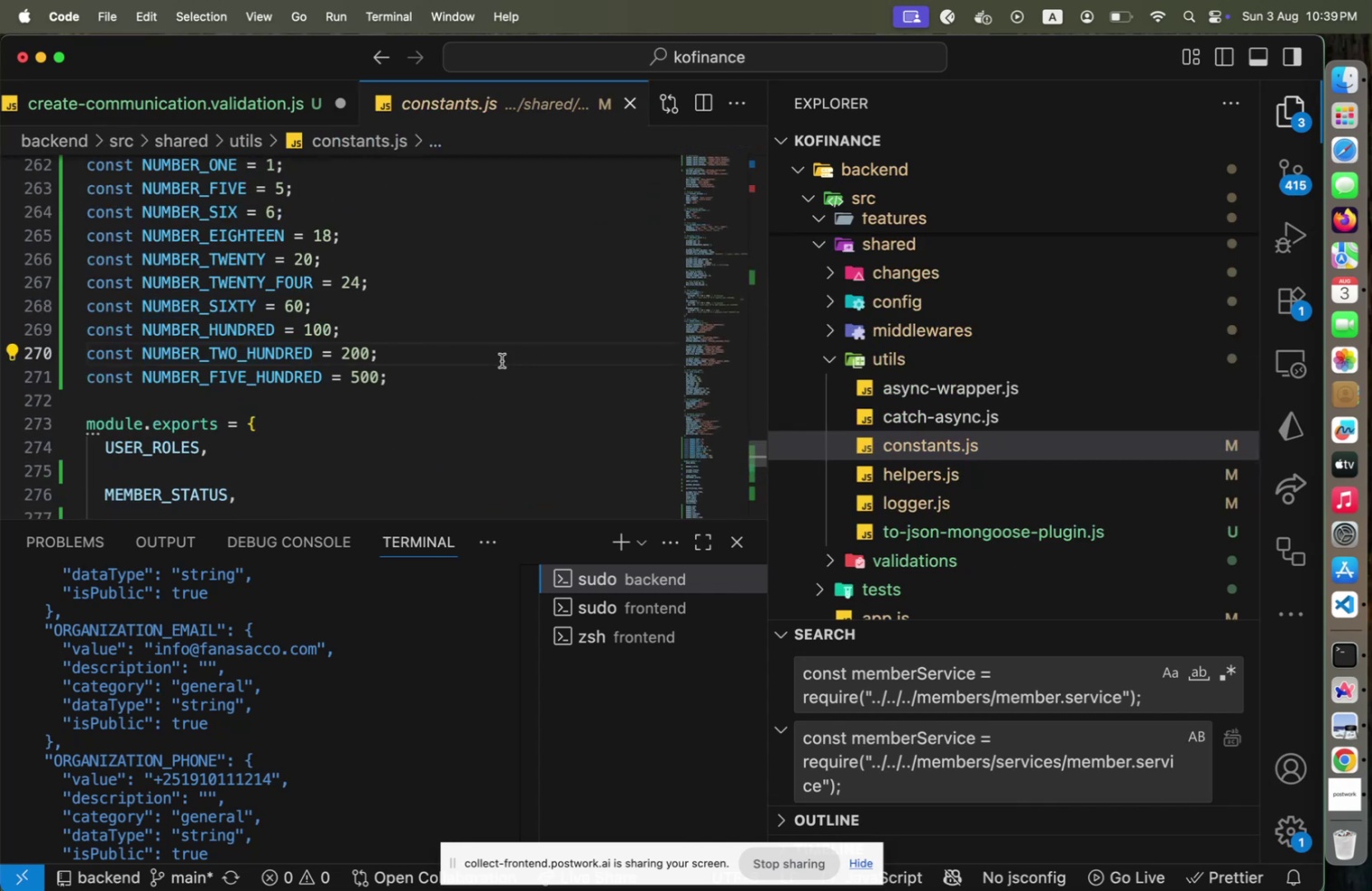 
key(Shift+ArrowDown)
 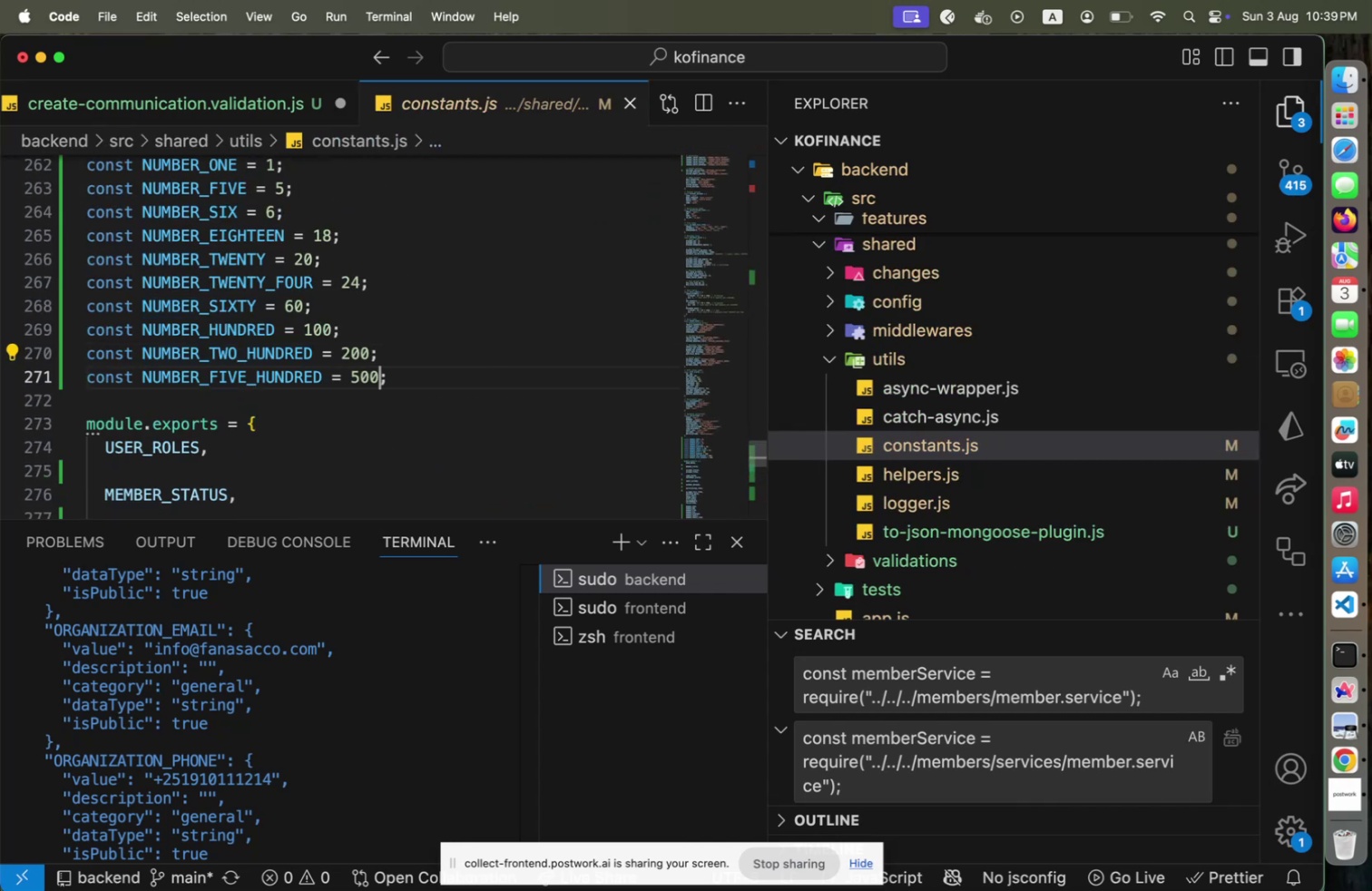 
key(Alt+Shift+ArrowDown)
 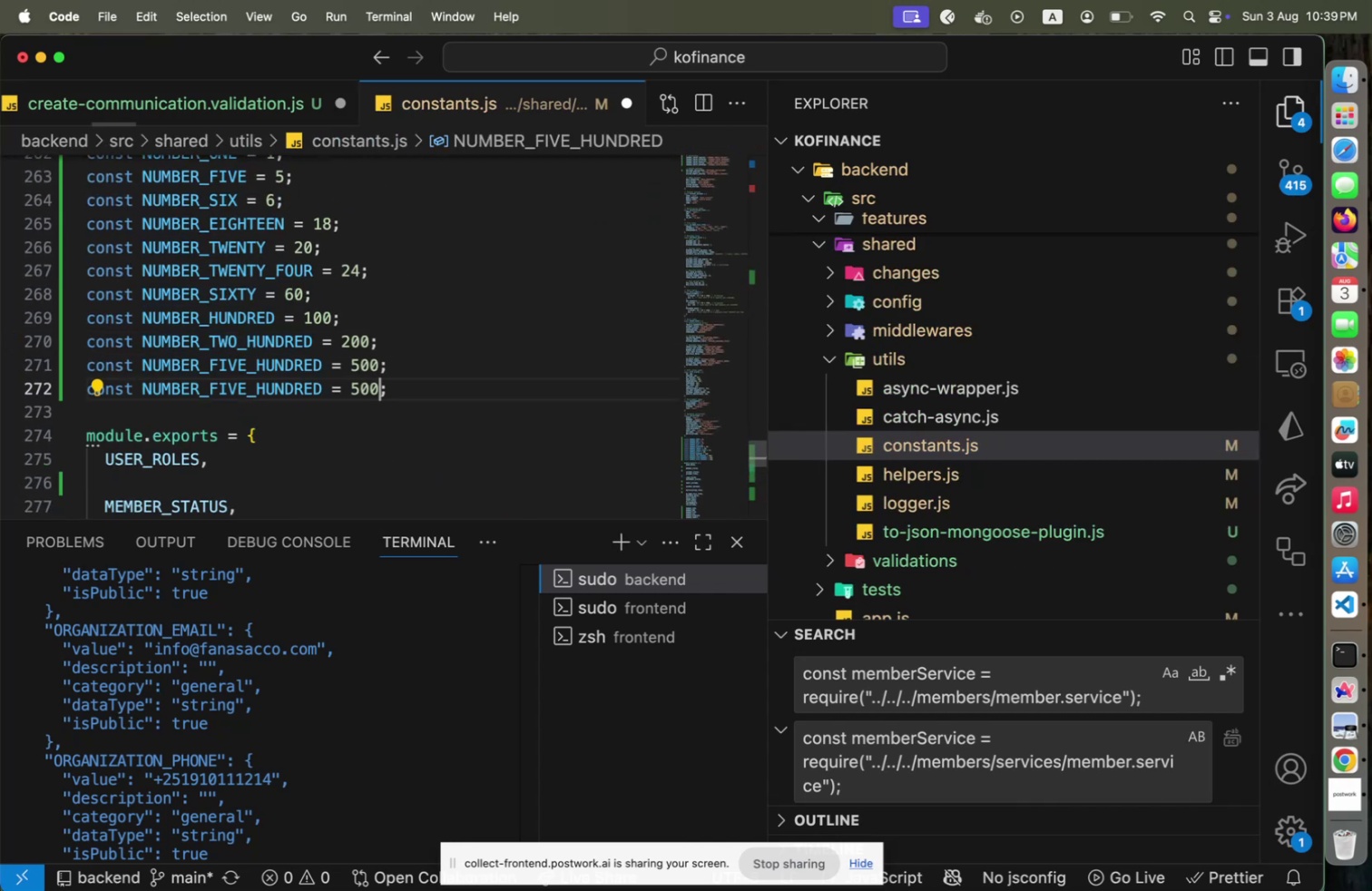 
key(Shift+ArrowLeft)
 